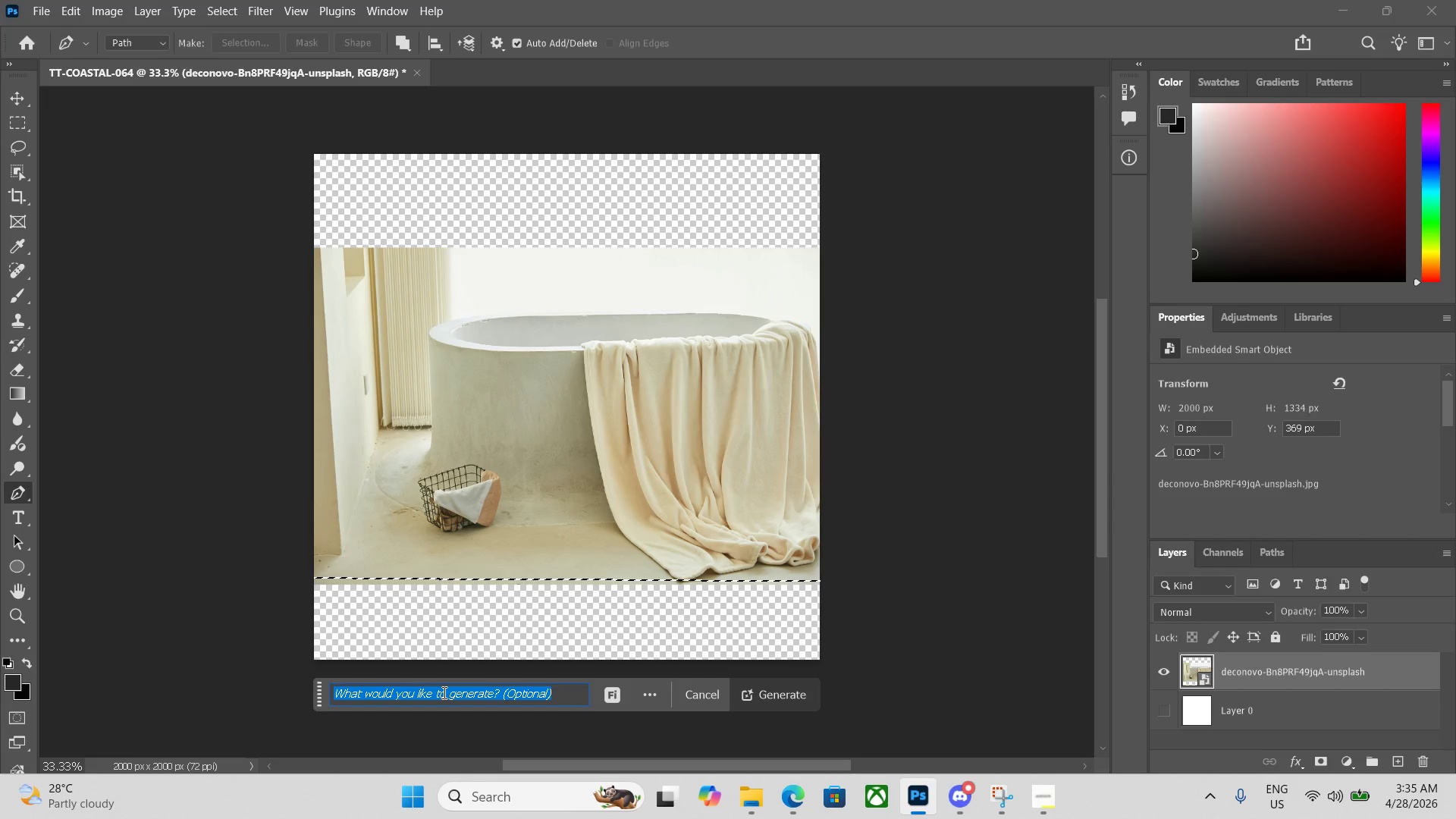 
key(Enter)
 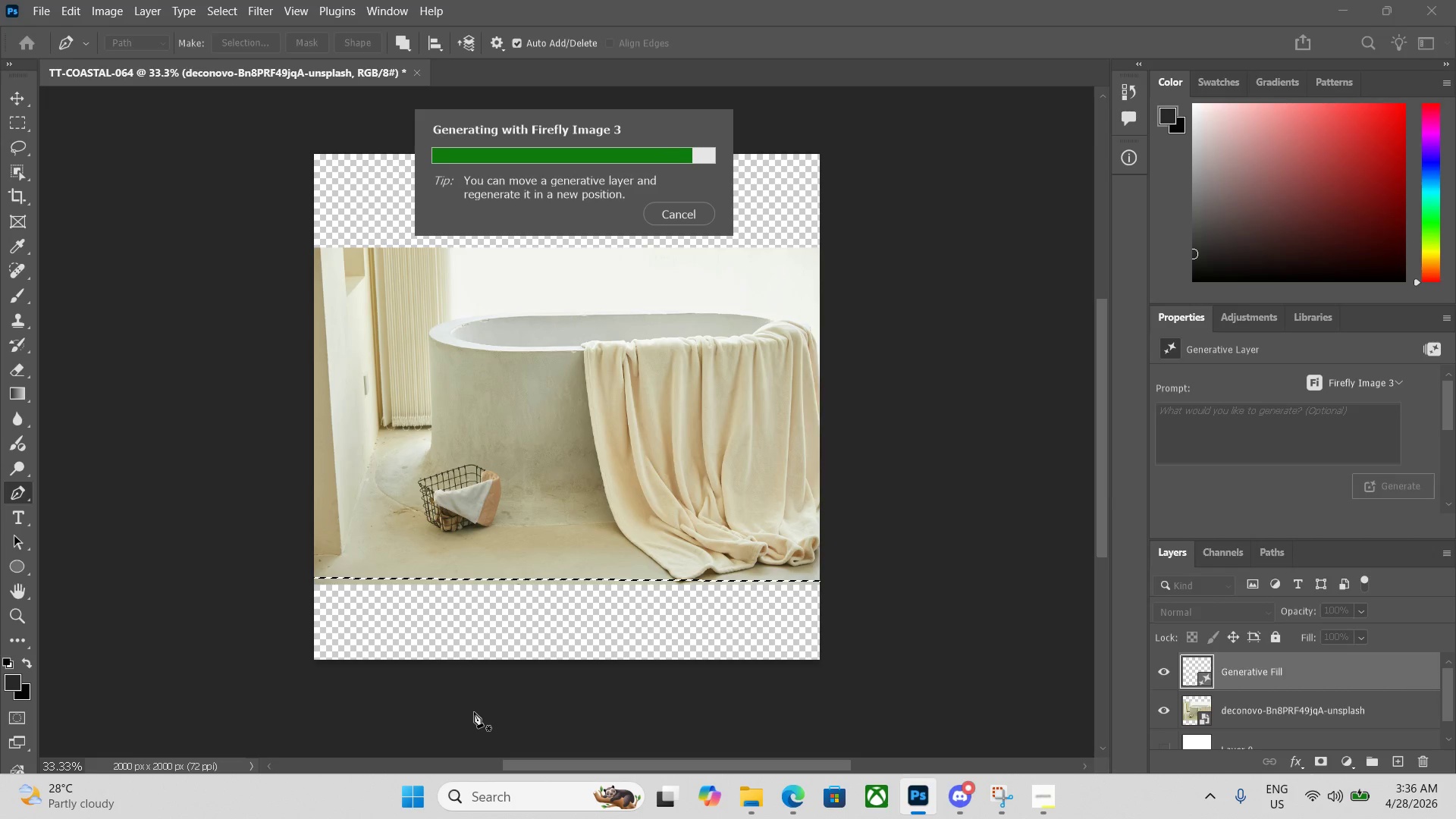 
wait(23.53)
 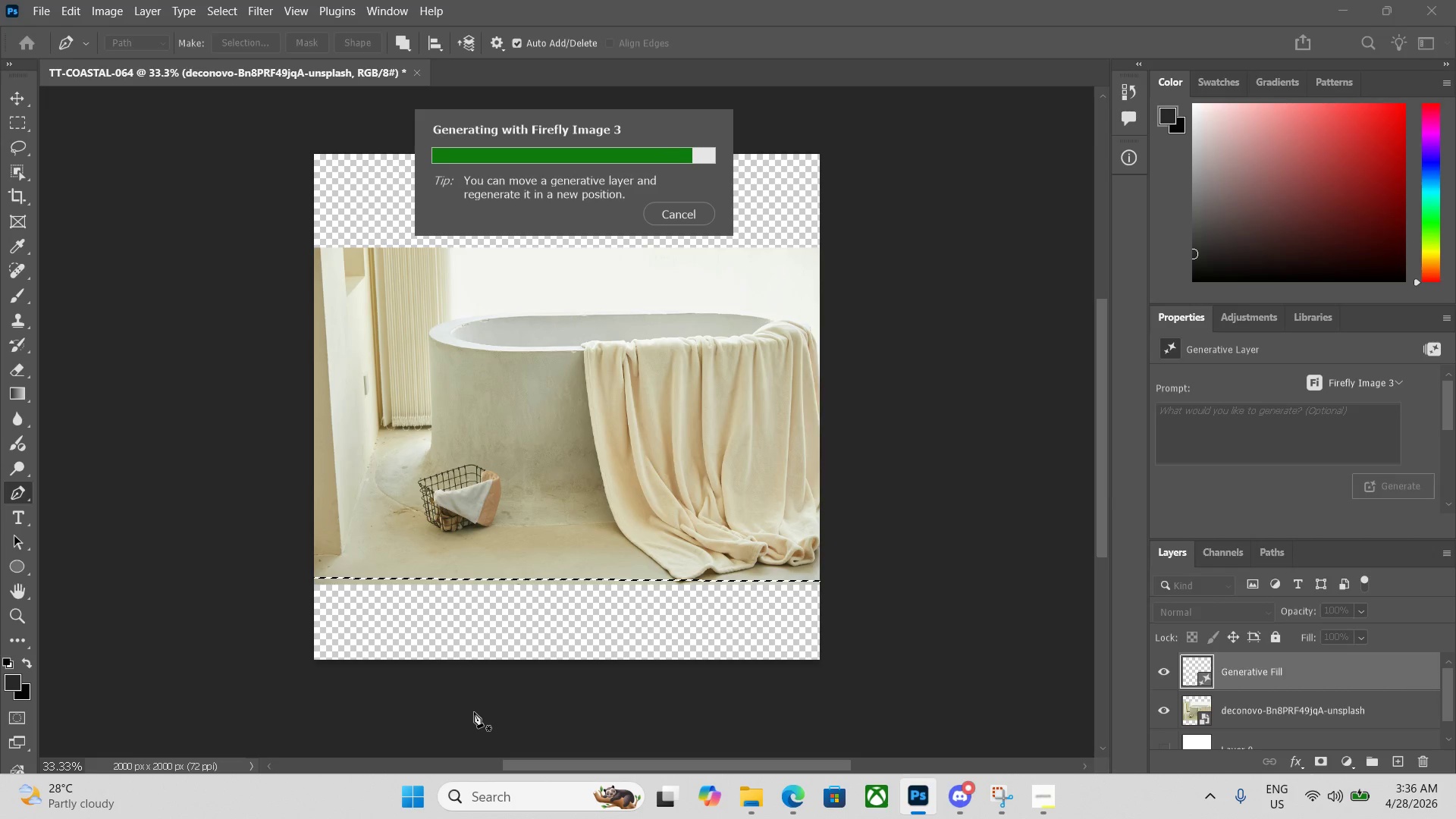 
left_click([824, 252])
 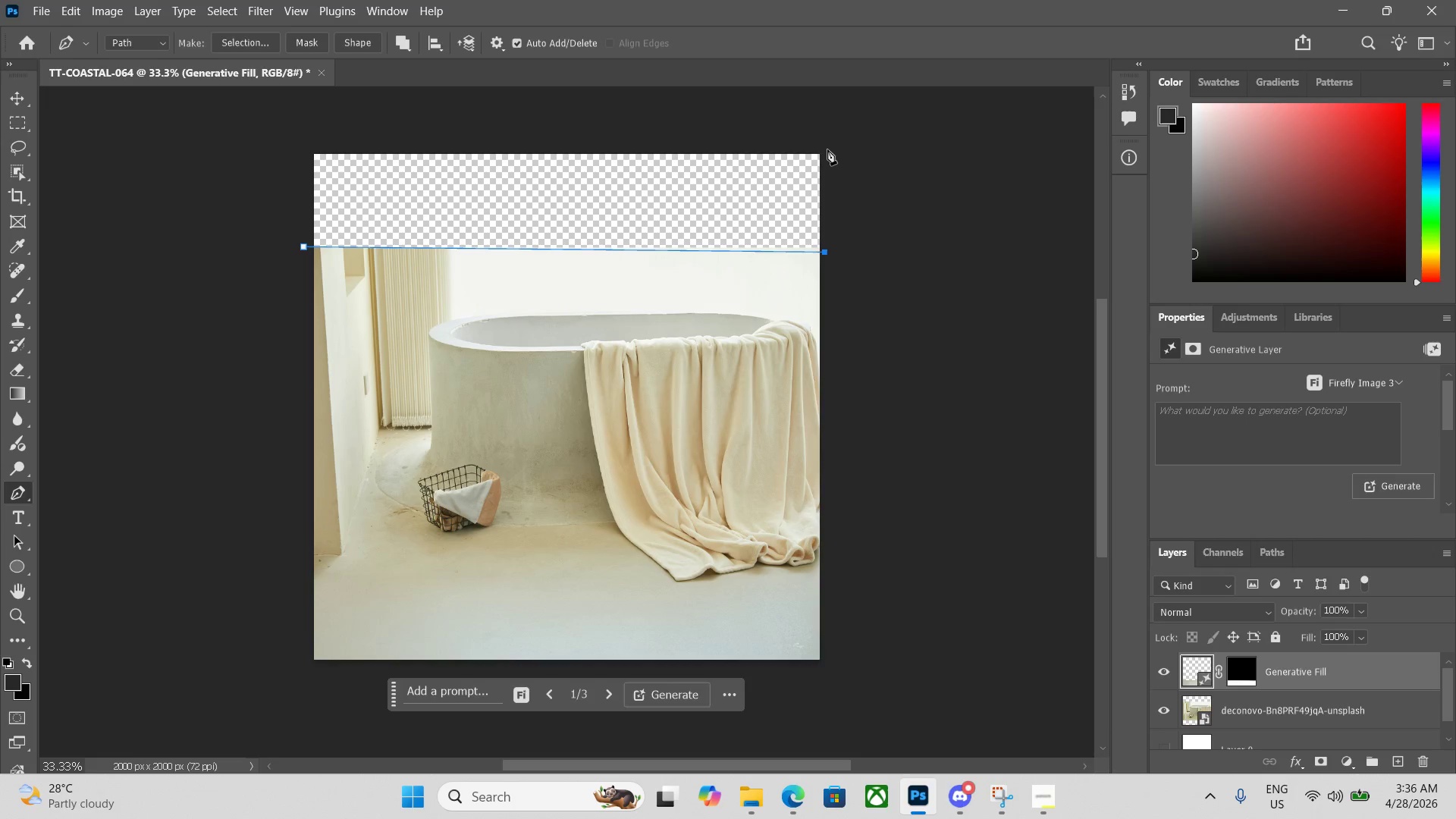 
left_click_drag(start_coordinate=[827, 140], to_coordinate=[824, 140])
 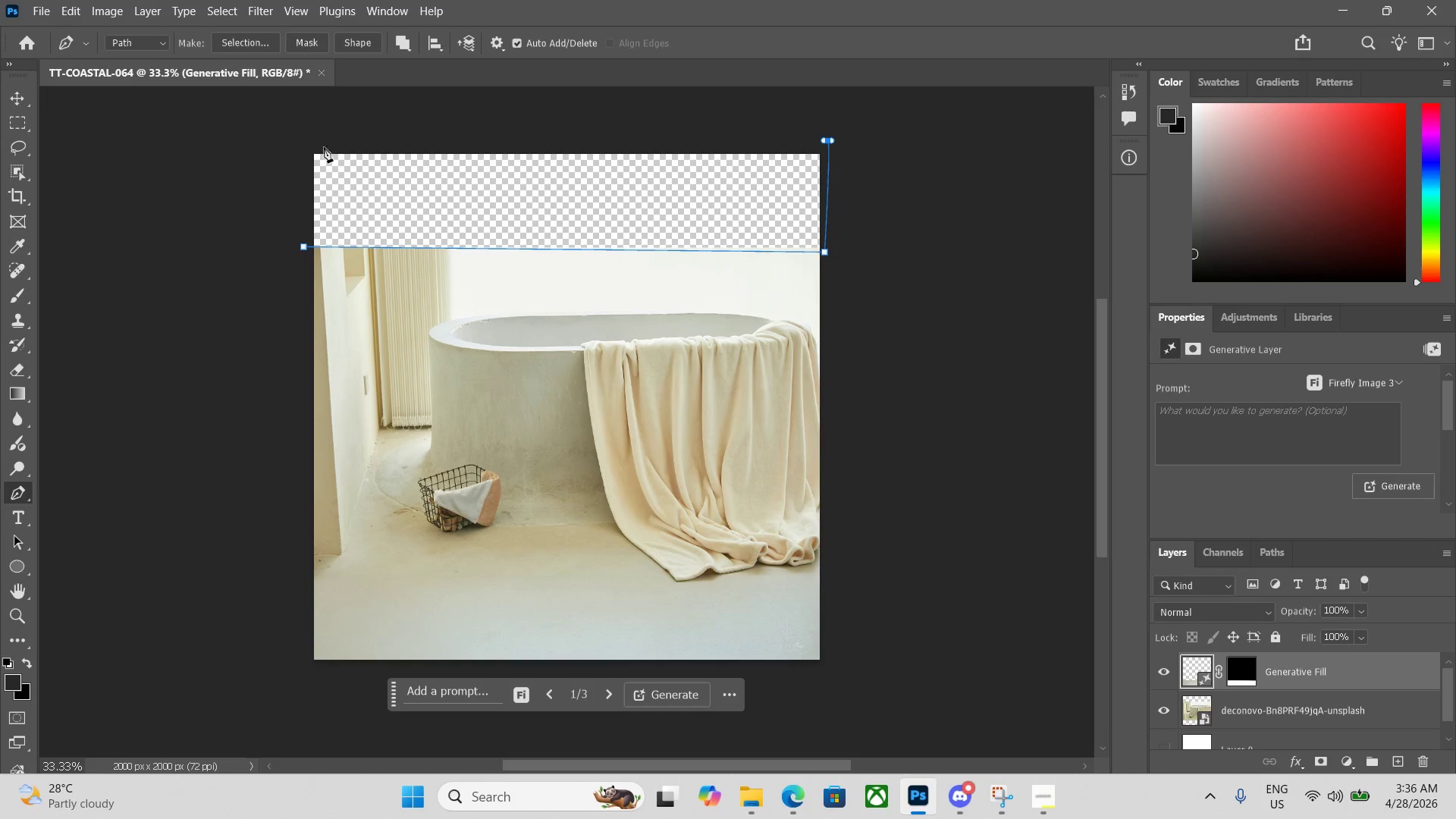 
left_click([310, 146])
 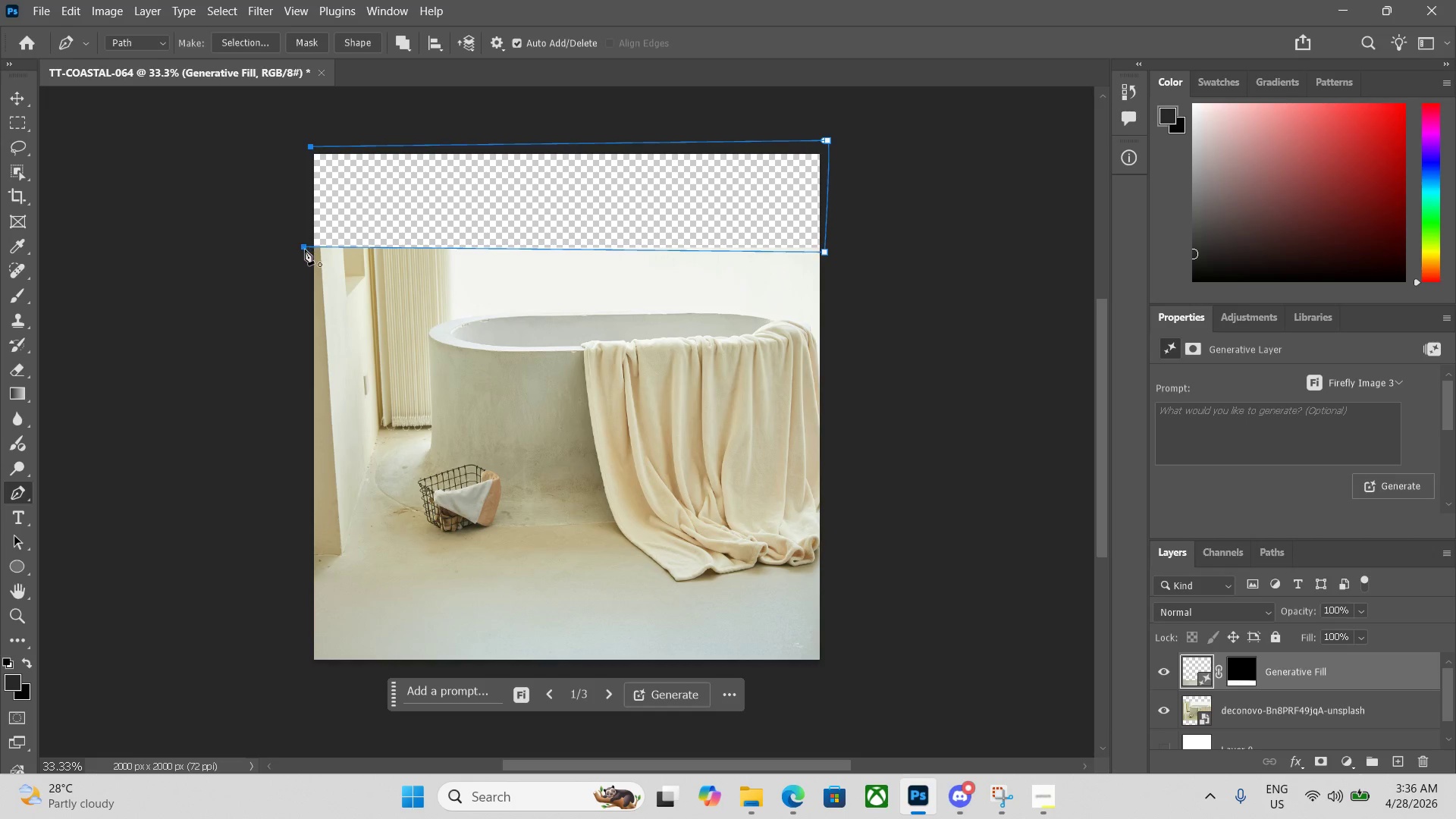 
left_click([305, 249])
 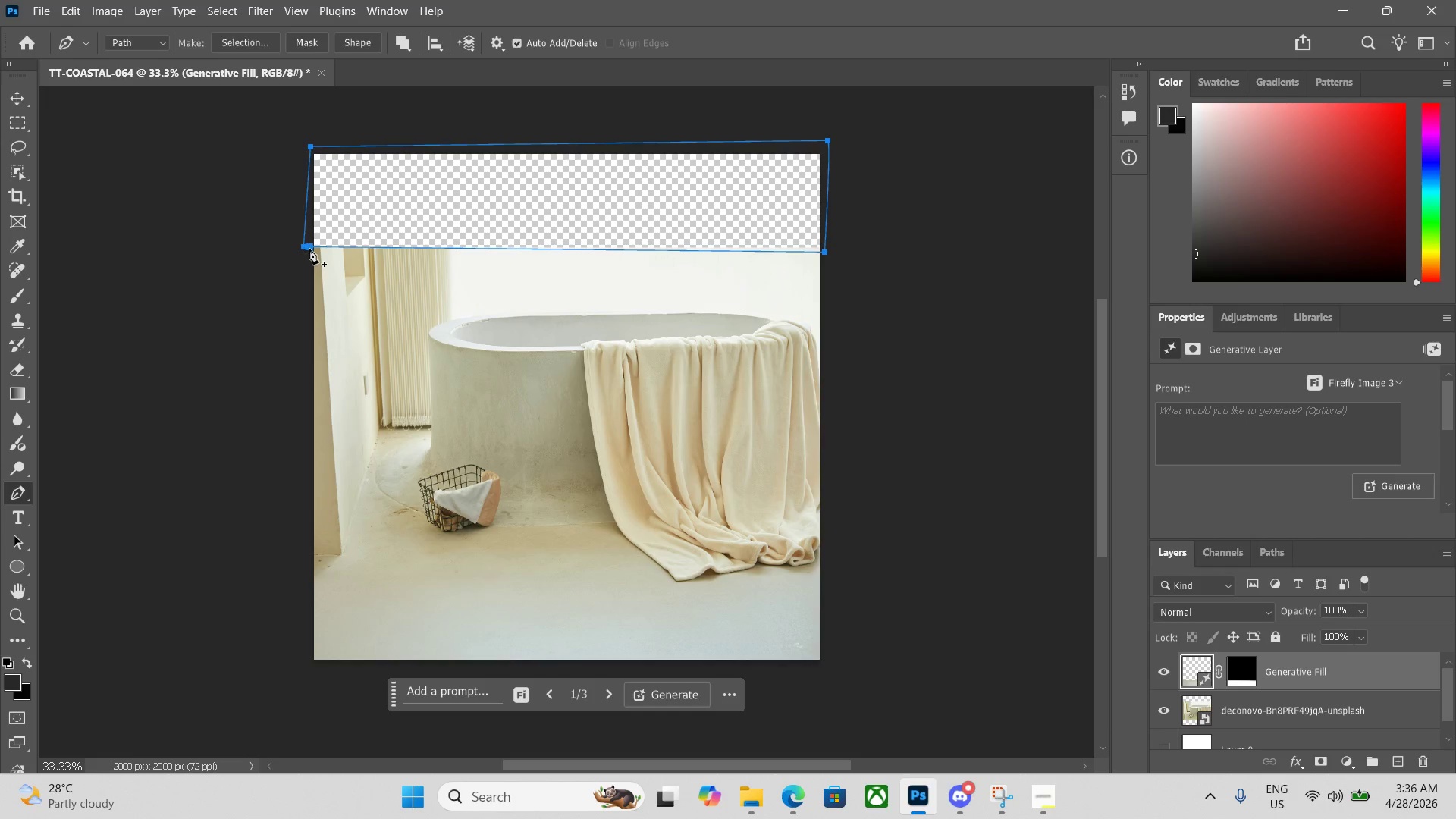 
key(Control+Enter)
 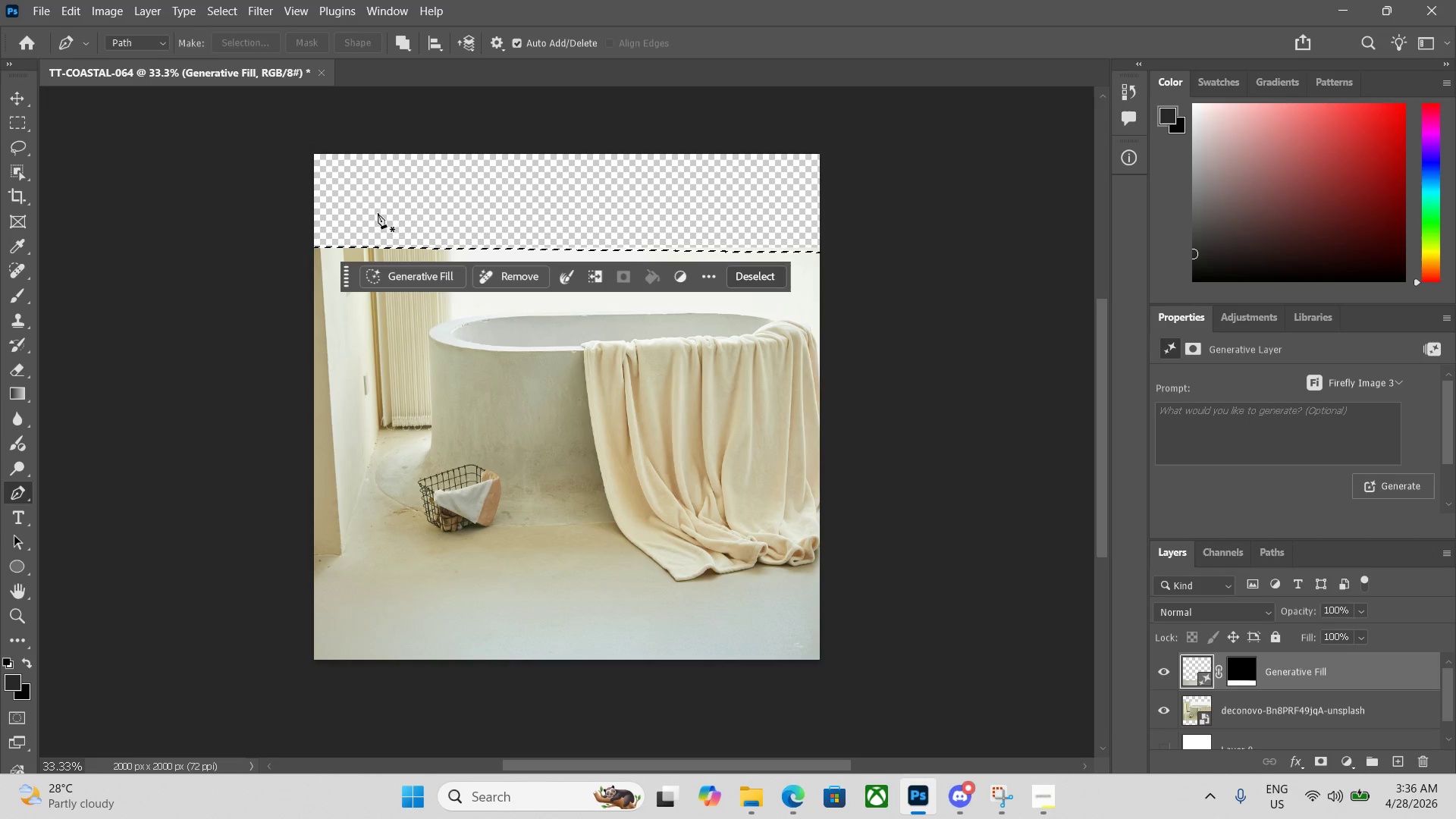 
left_click([394, 278])
 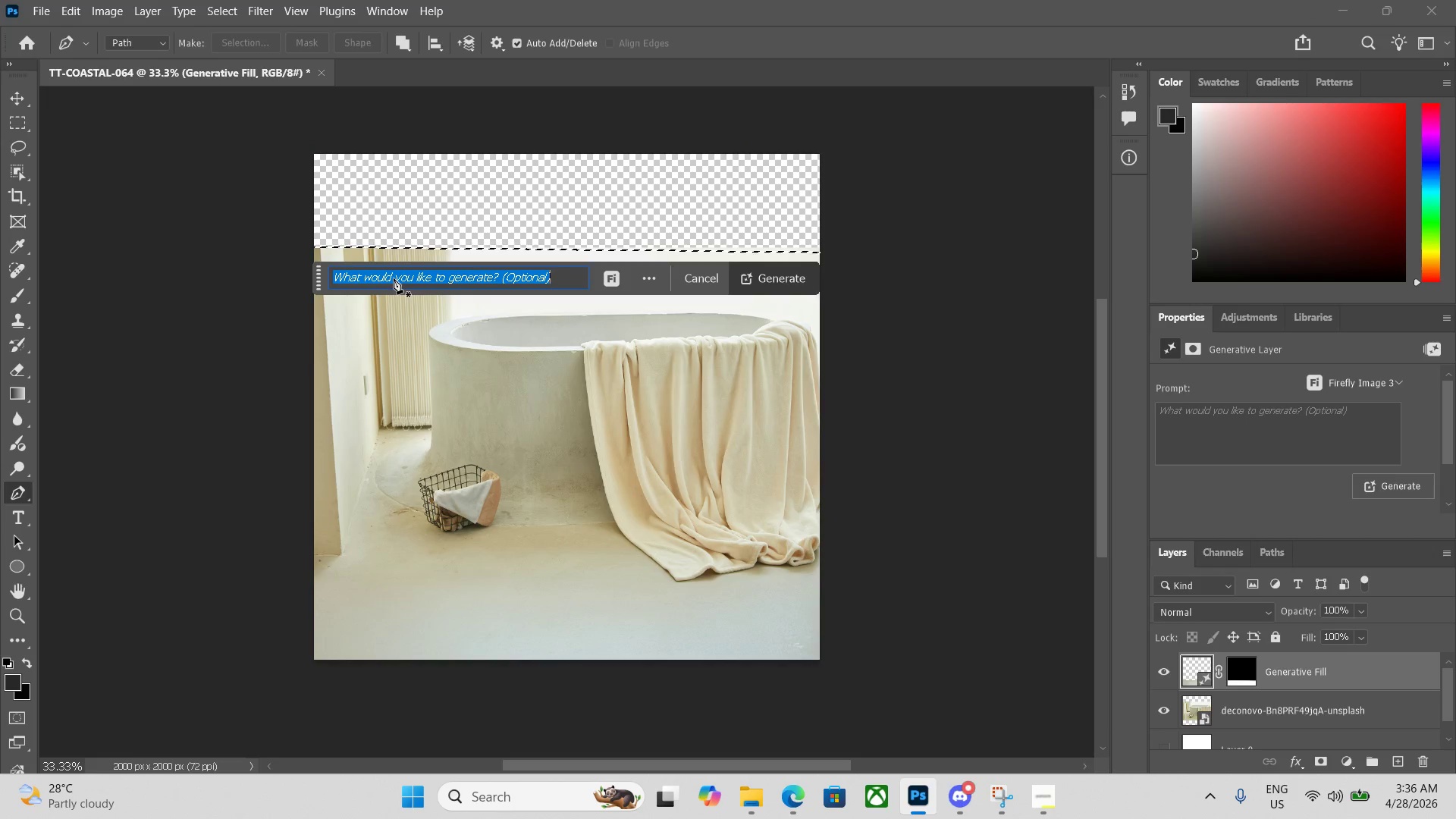 
key(Enter)
 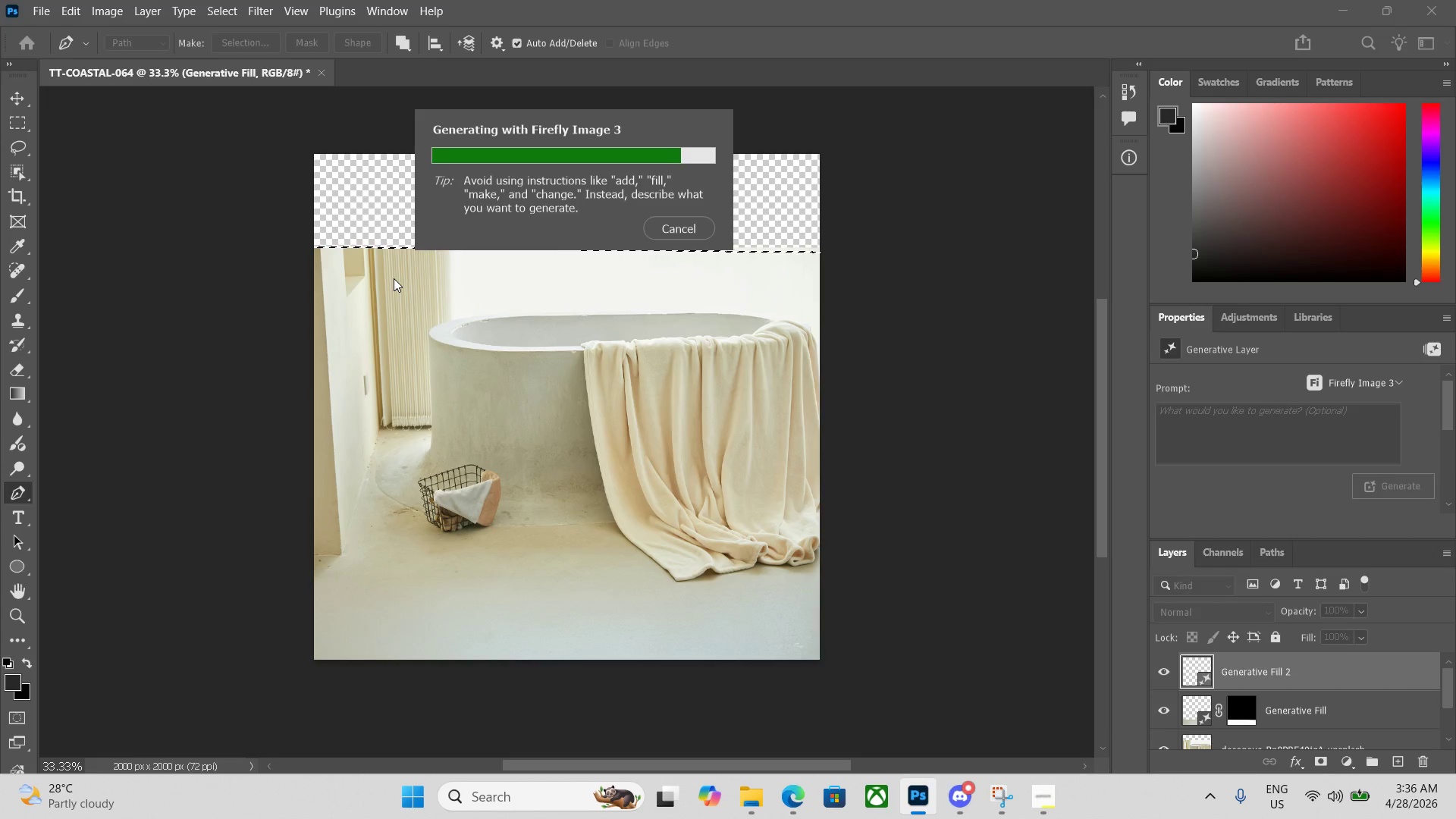 
wait(20.51)
 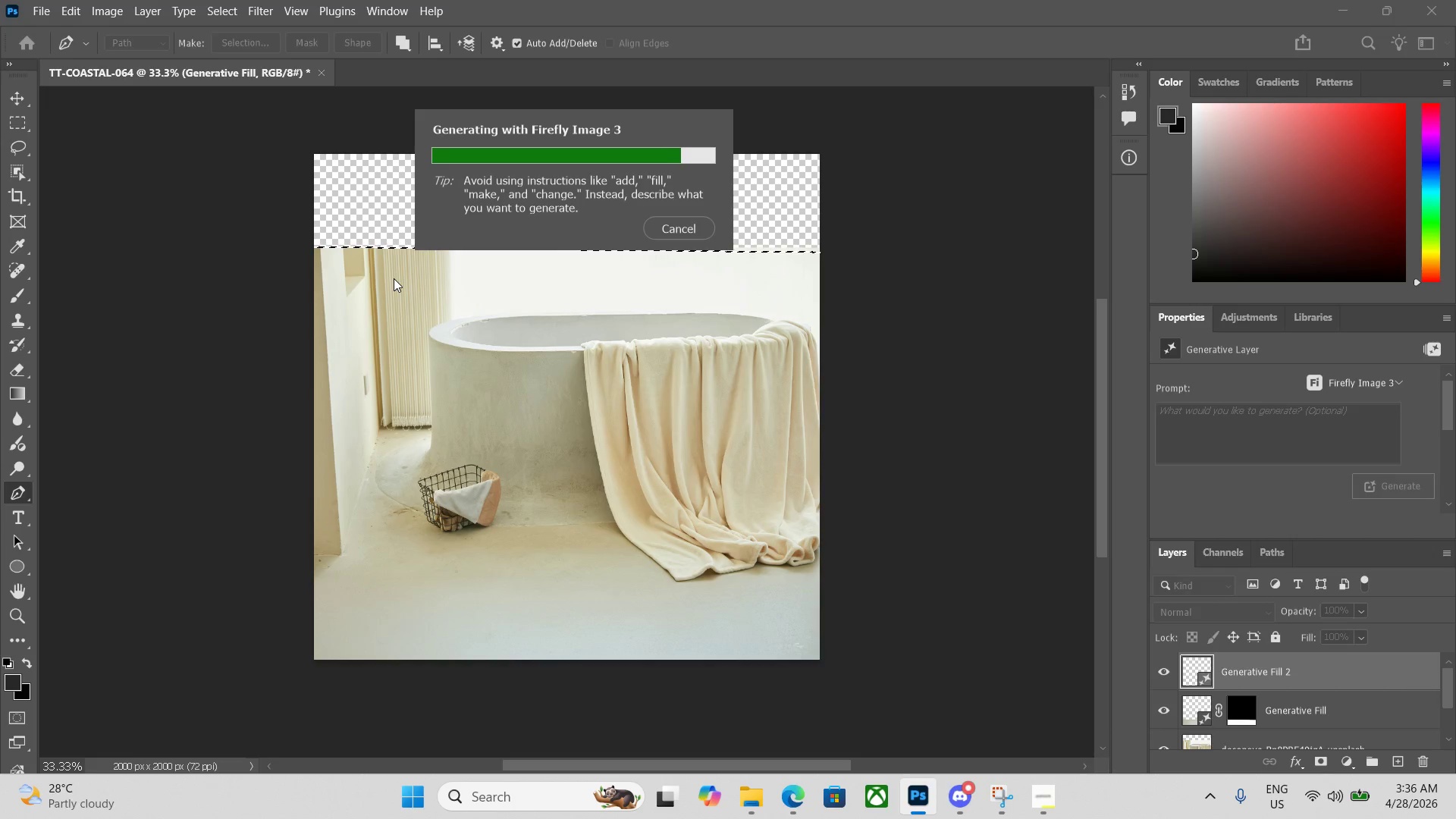 
scroll: coordinate [394, 277], scroll_direction: up, amount: 2.0
 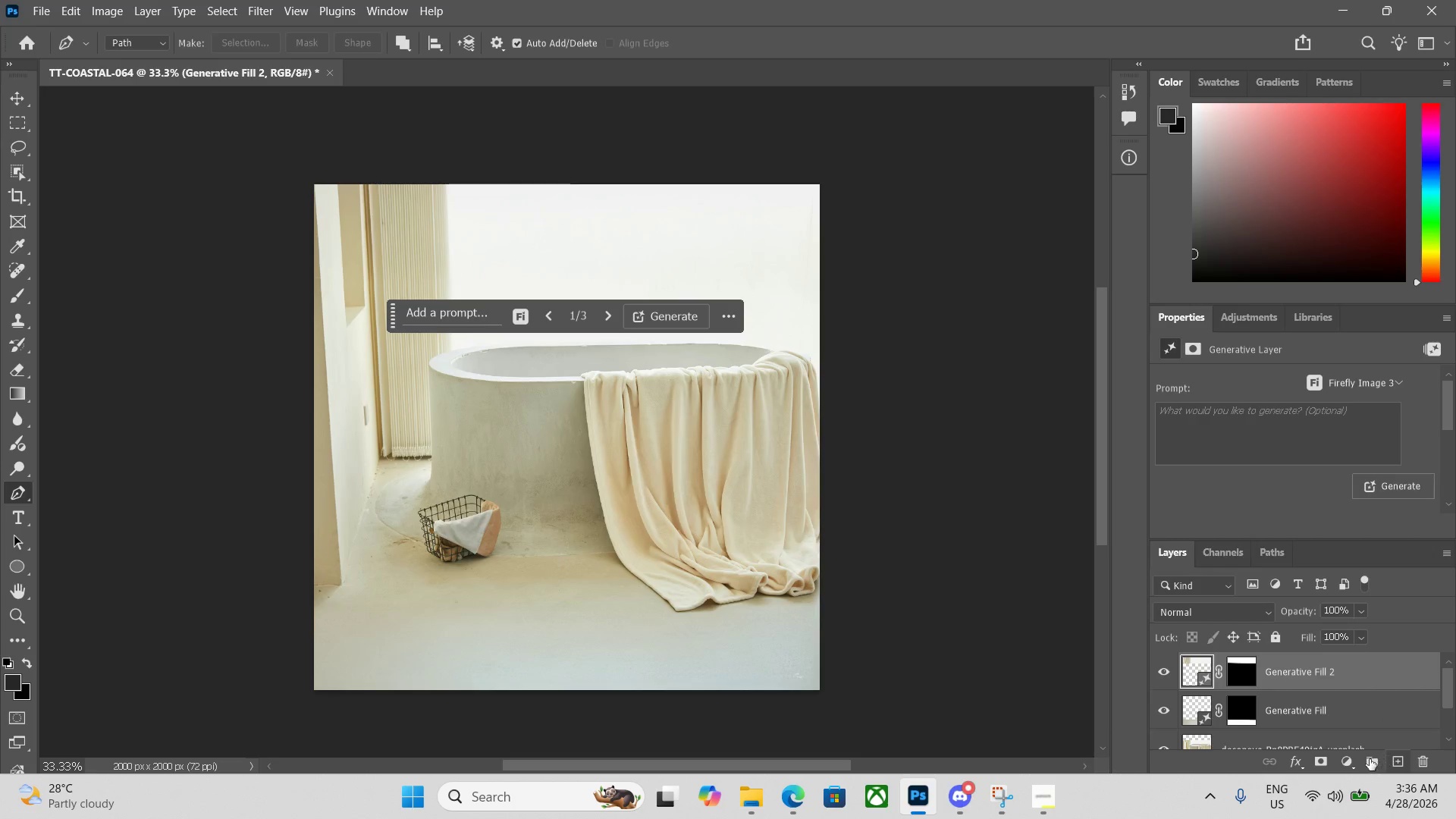 
left_click([1348, 761])
 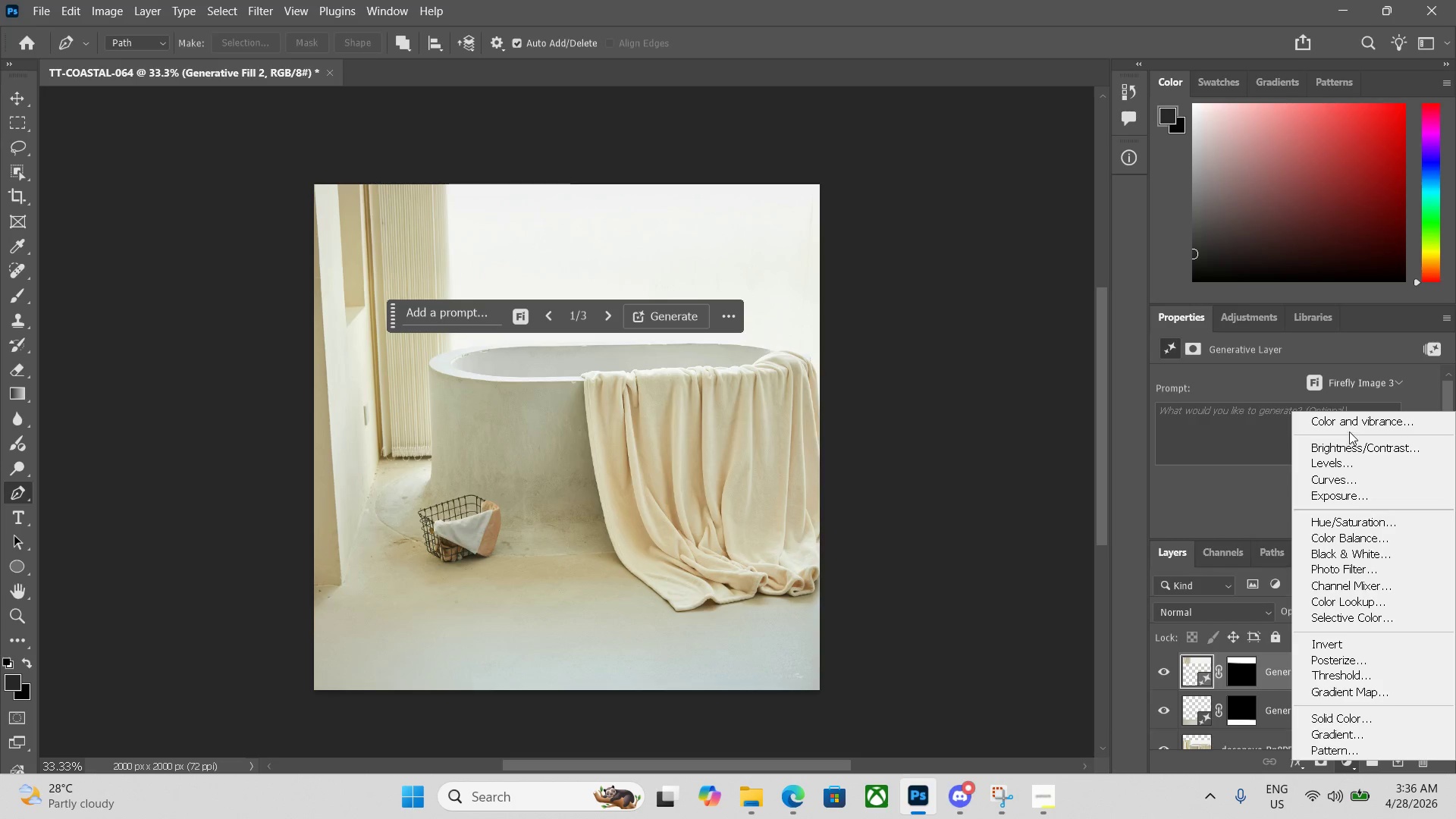 
left_click([1351, 425])
 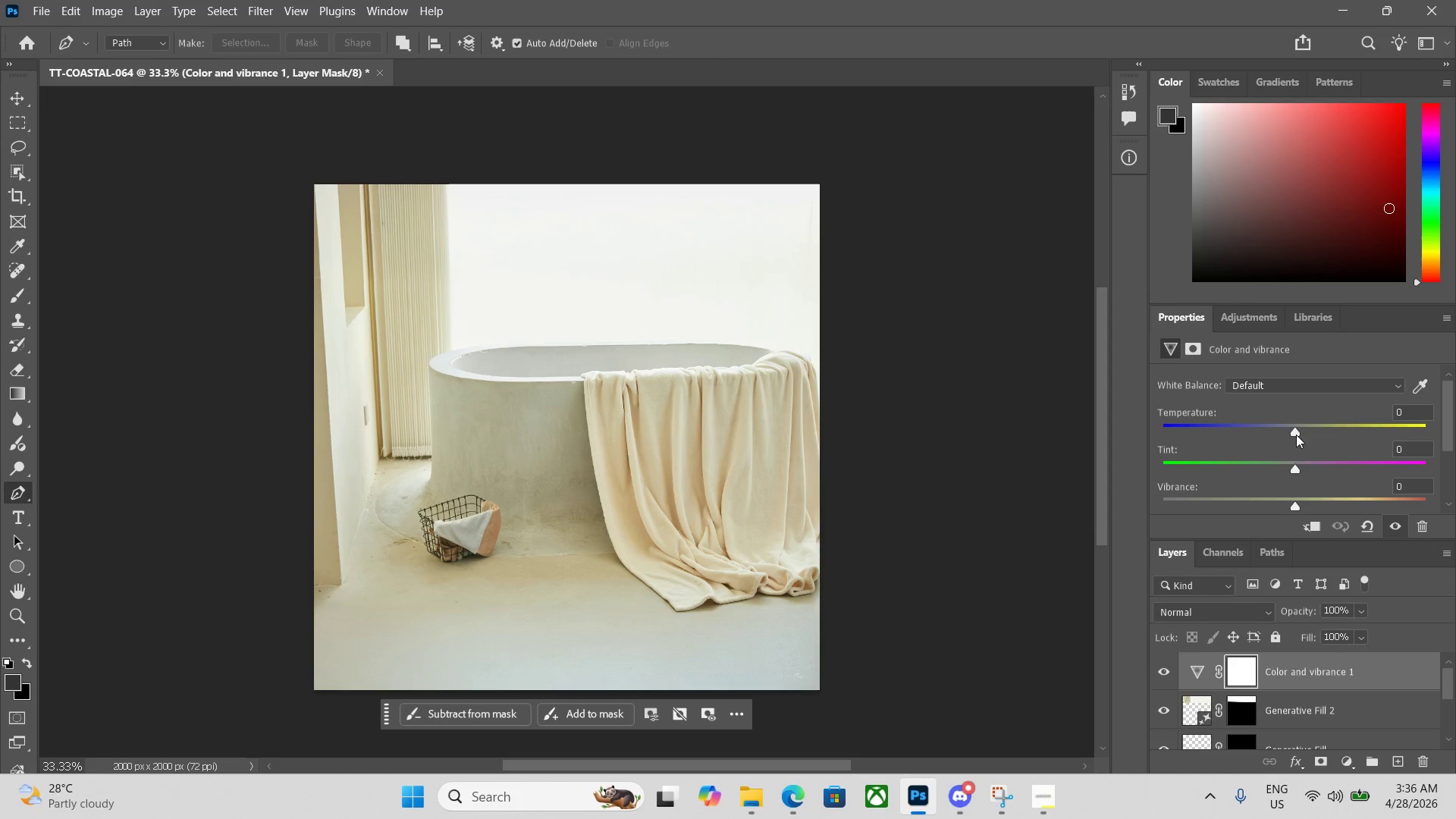 
left_click_drag(start_coordinate=[1296, 430], to_coordinate=[1325, 426])
 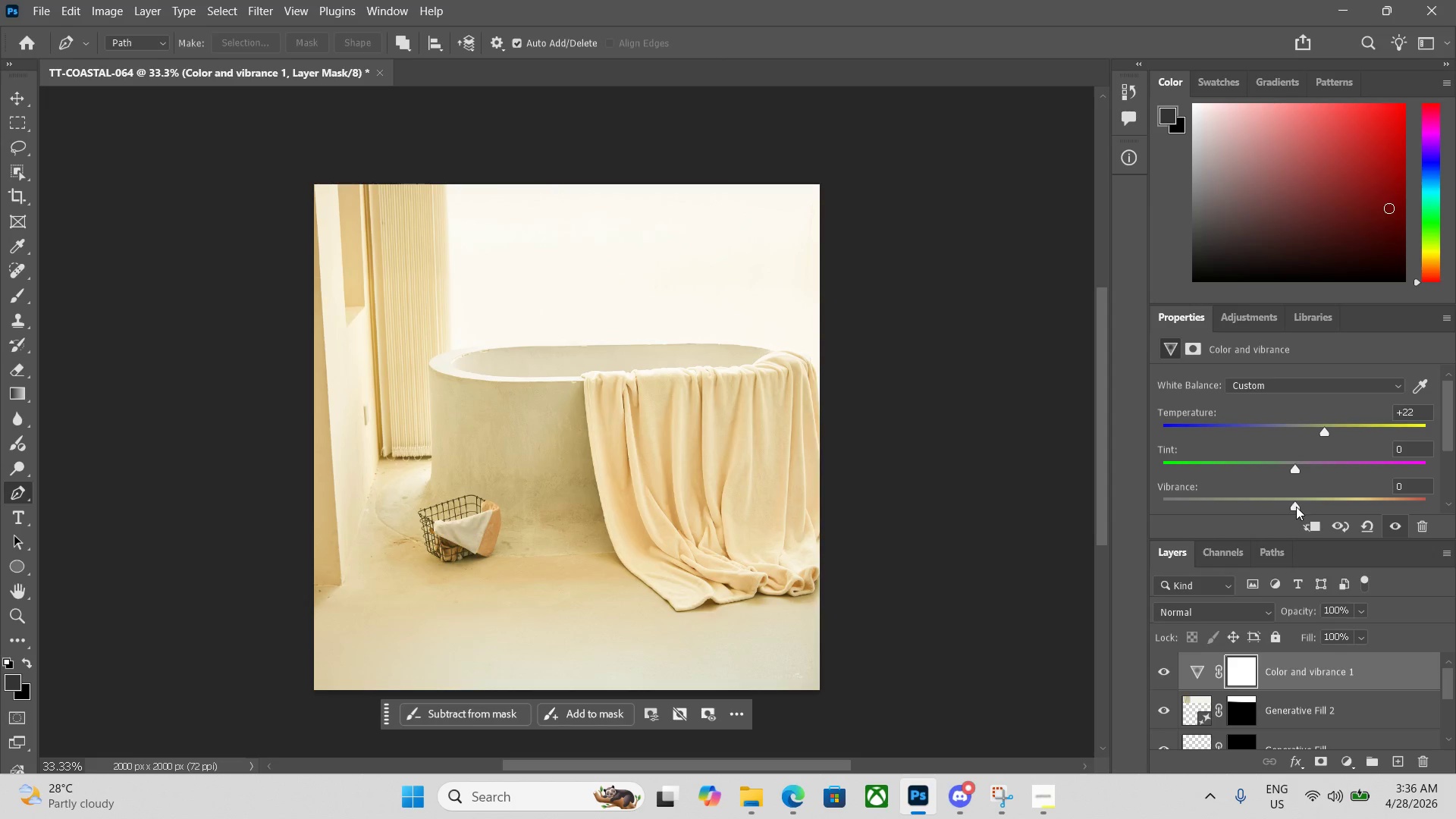 
left_click_drag(start_coordinate=[1296, 505], to_coordinate=[1324, 504])
 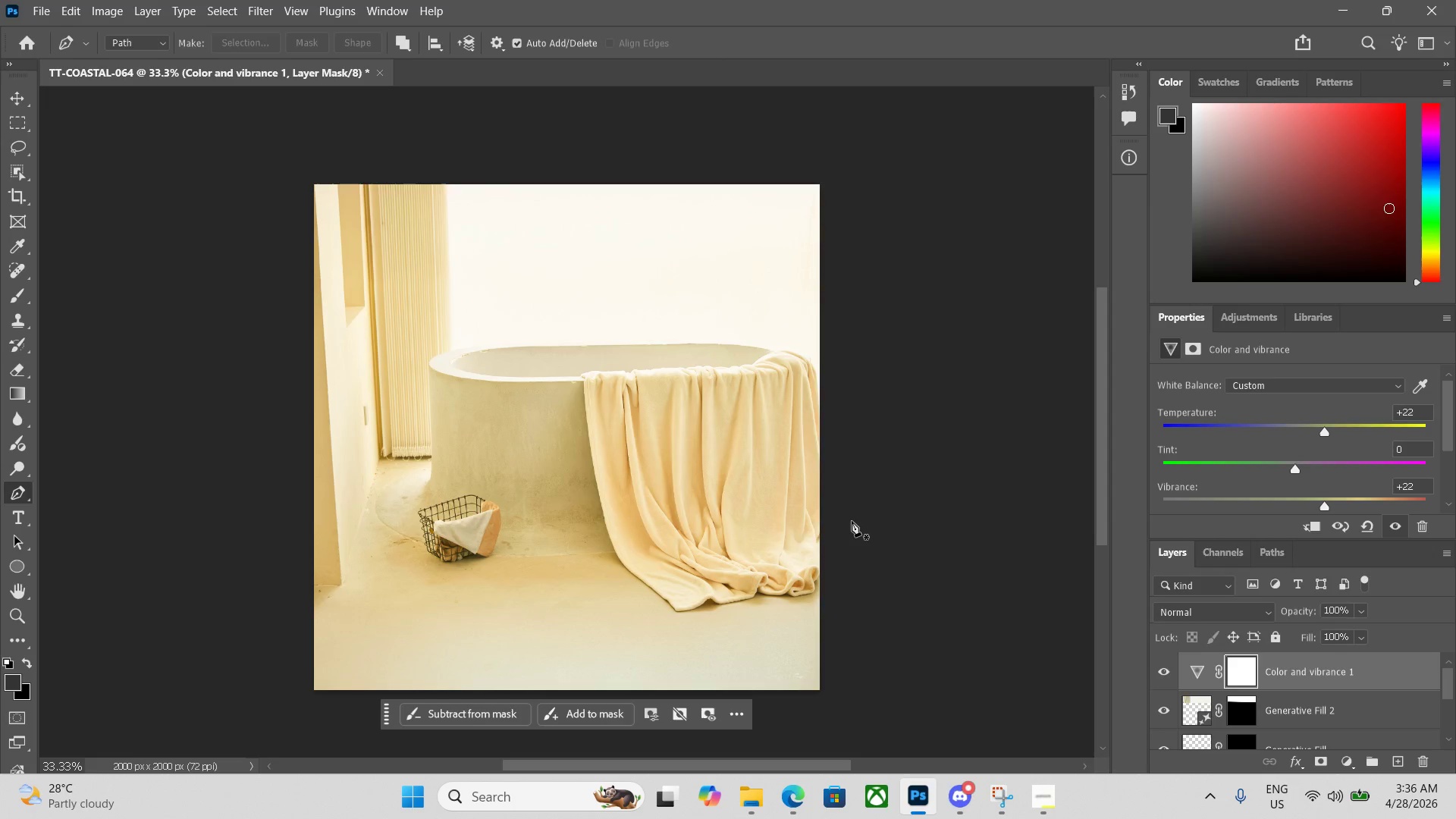 
key(Alt+Control+Shift+W)
 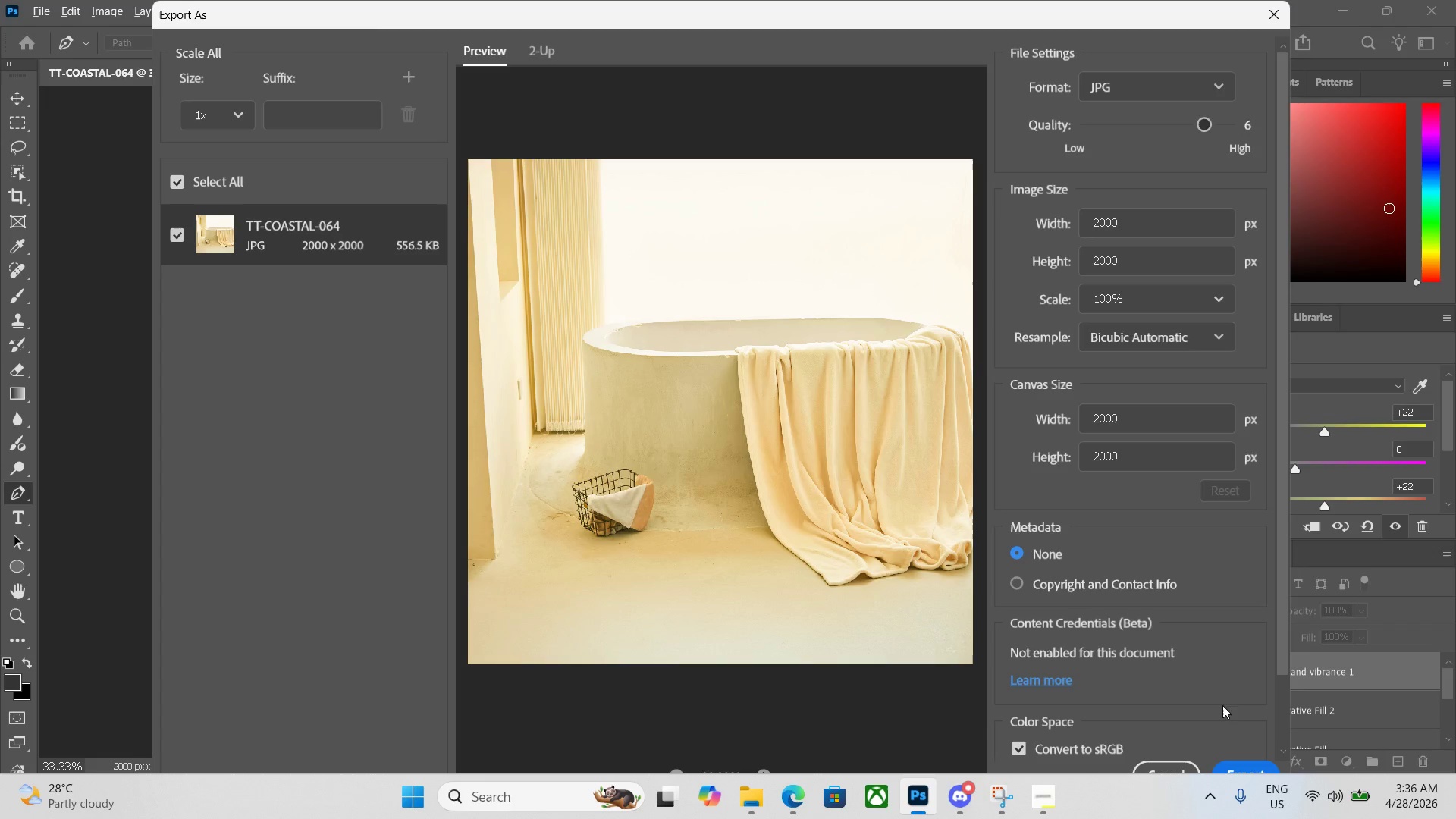 
left_click([1237, 766])
 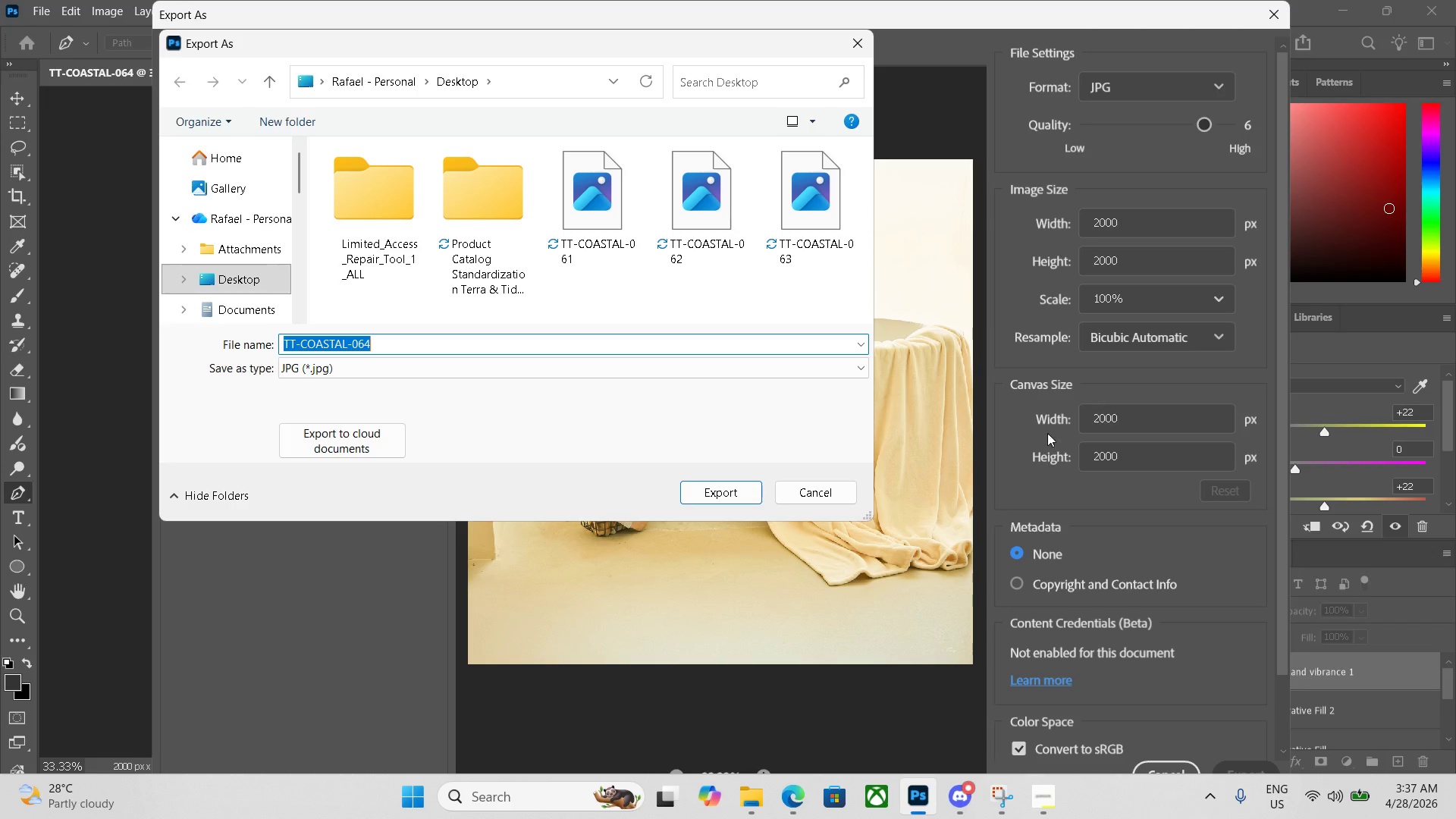 
left_click([726, 488])
 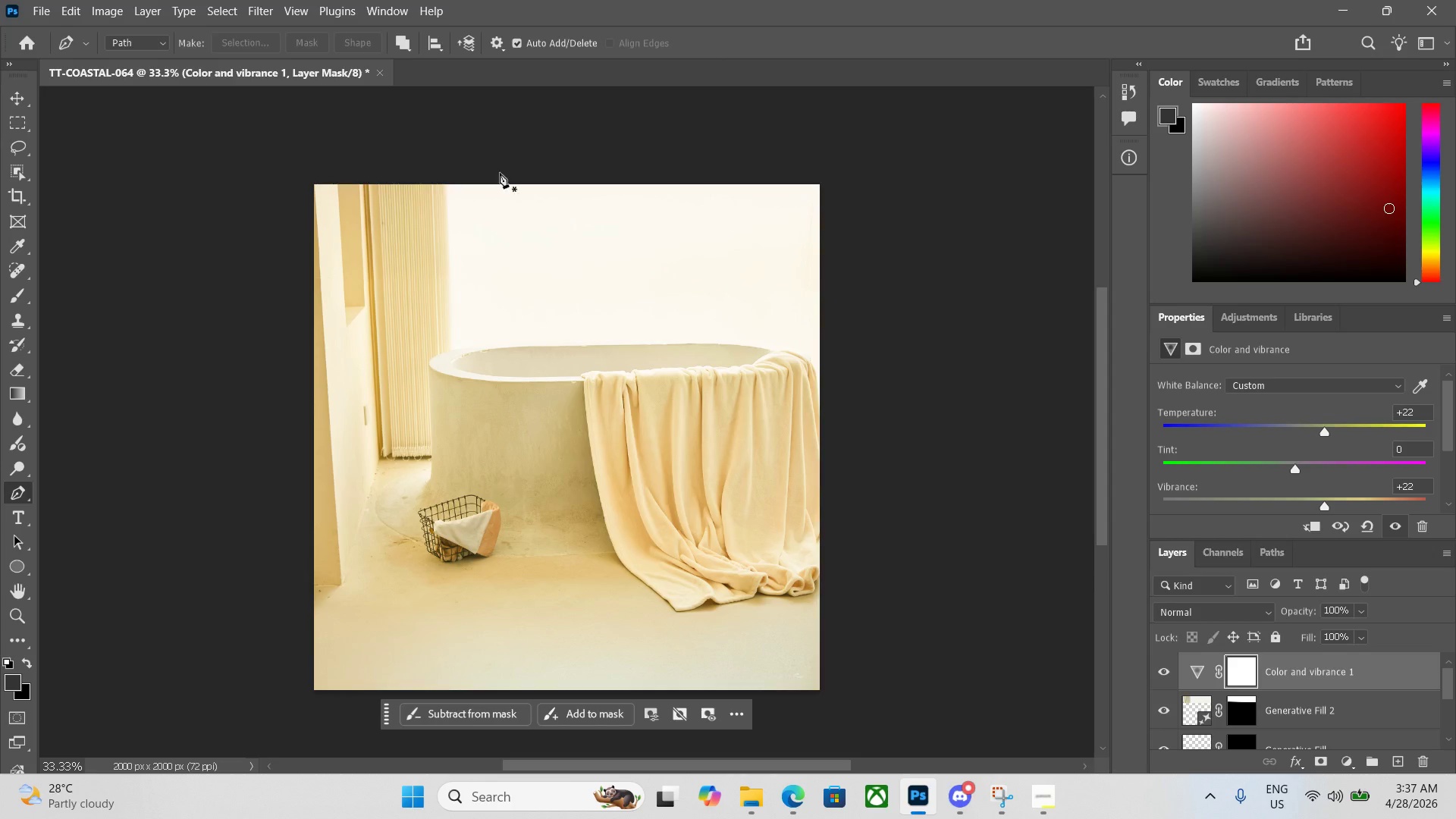 
left_click([384, 73])
 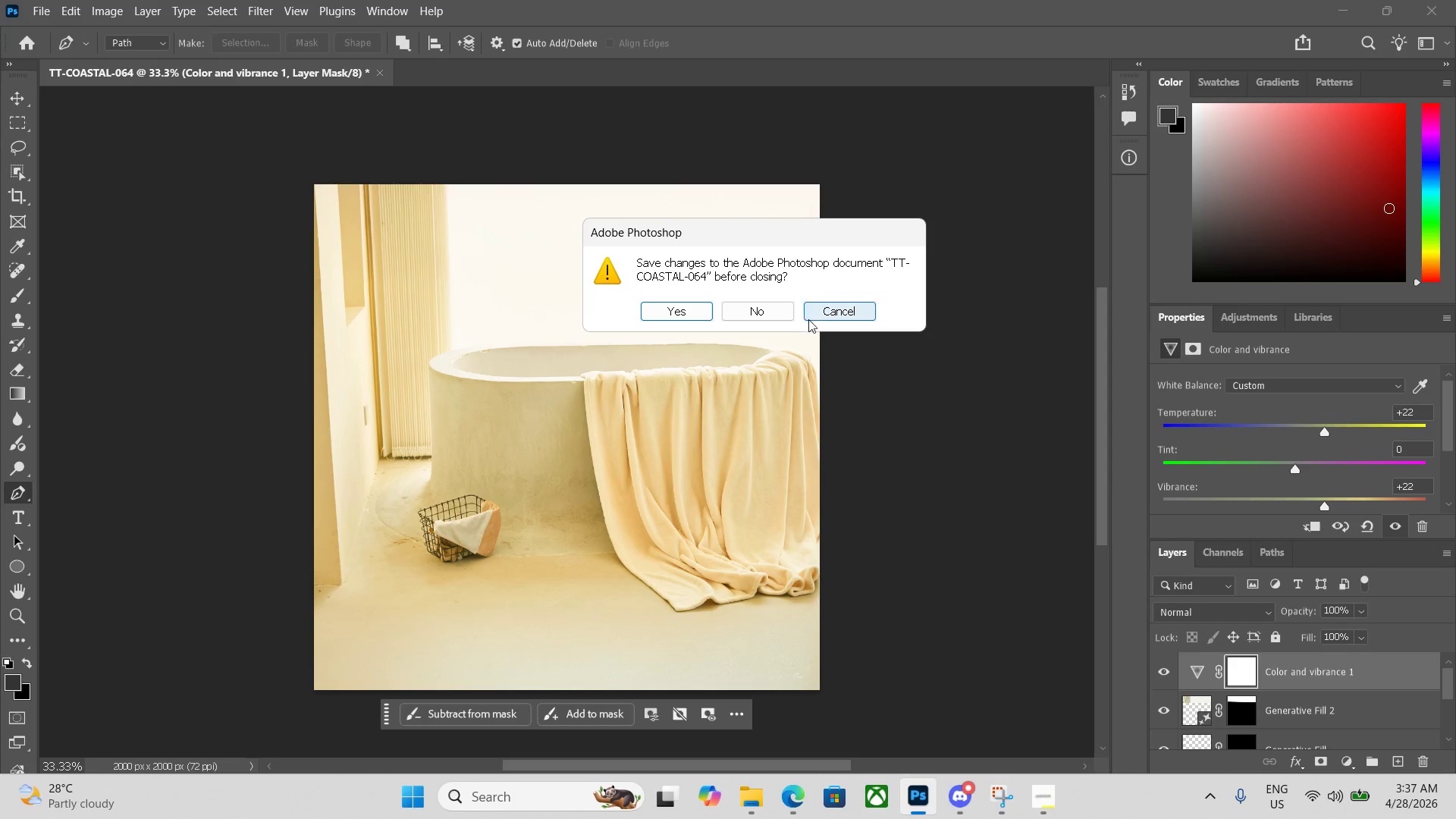 
left_click([771, 315])
 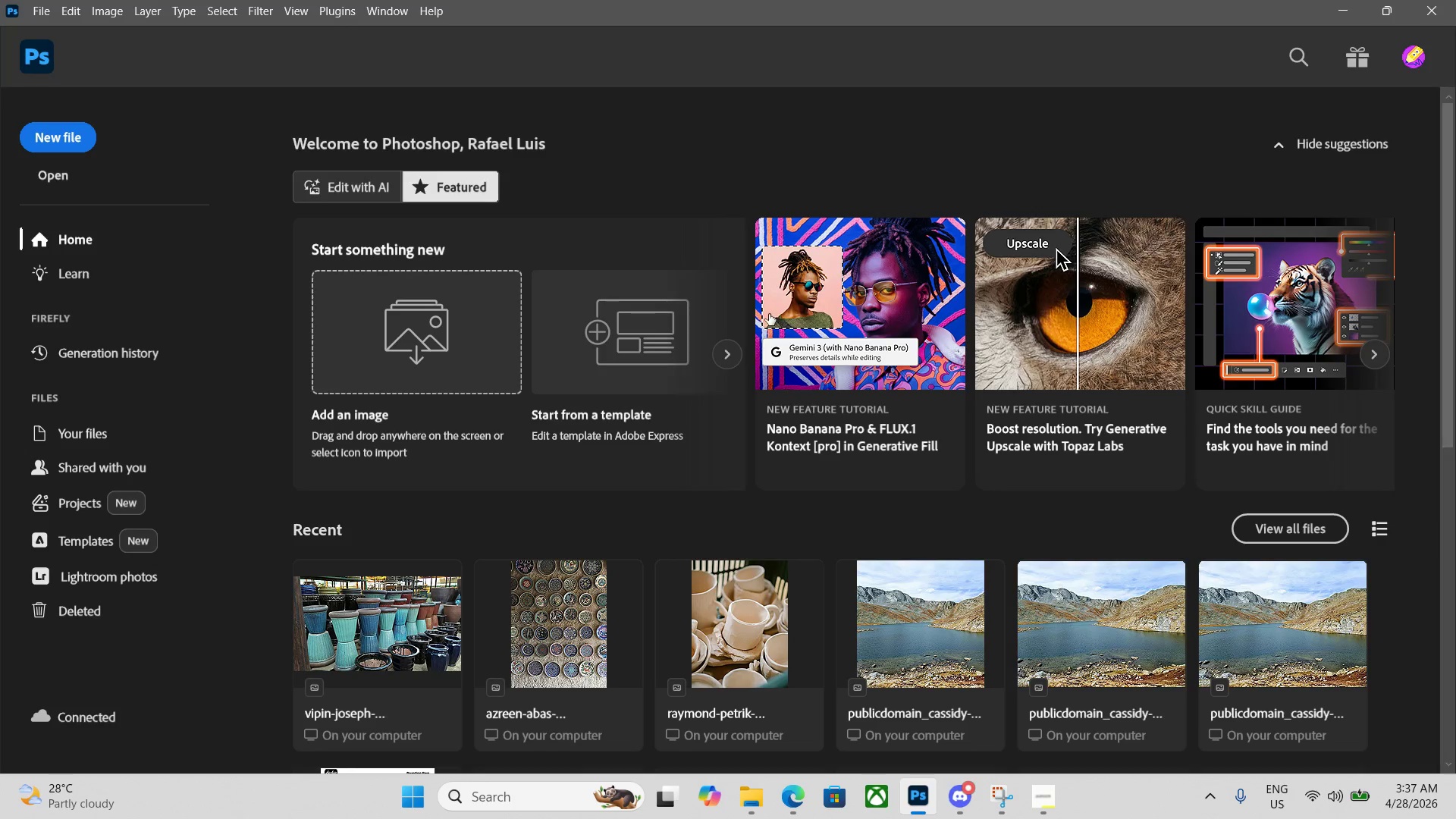 
key(Control+N)
 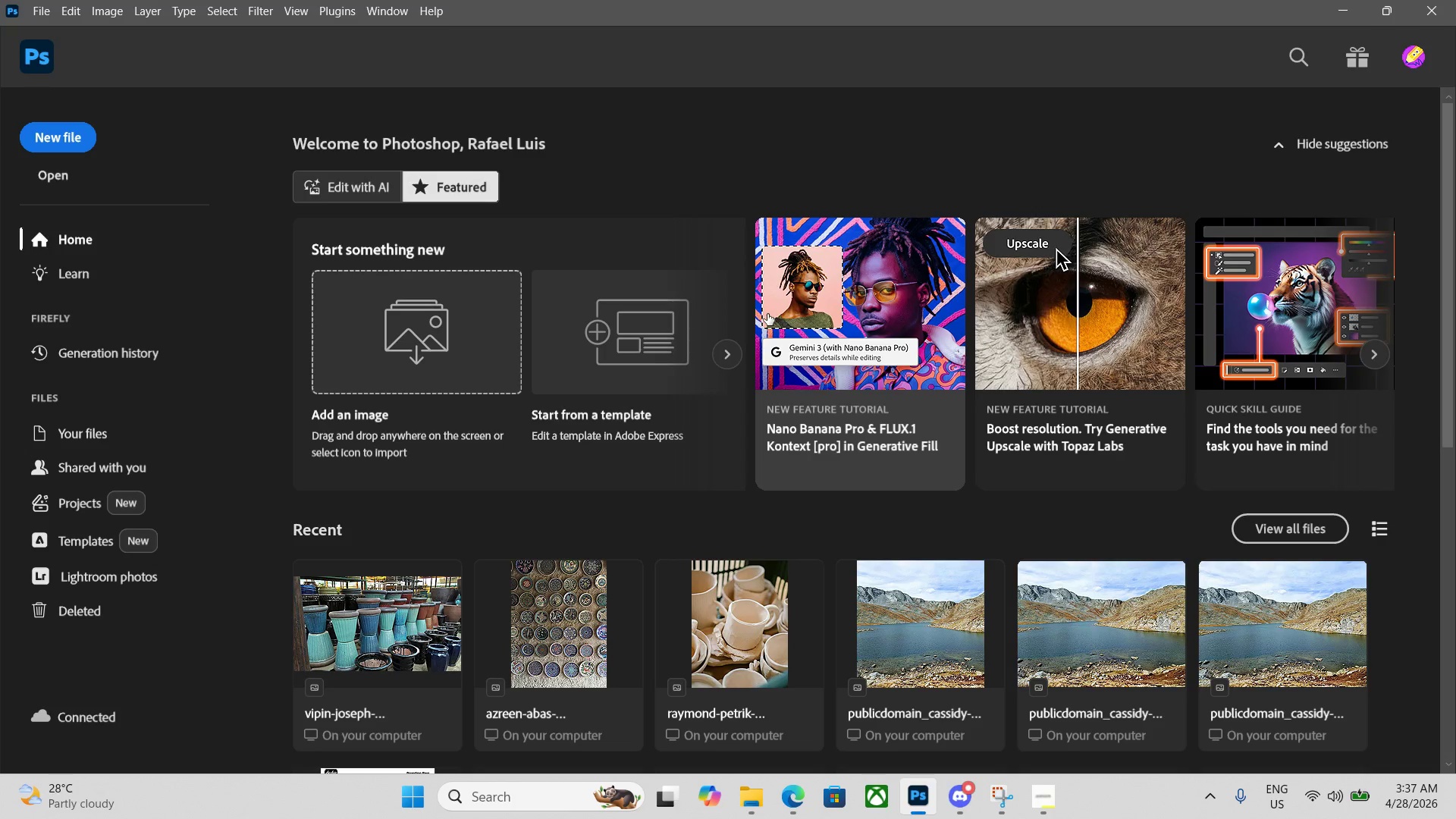 
hold_key(key=ControlLeft, duration=0.56)
 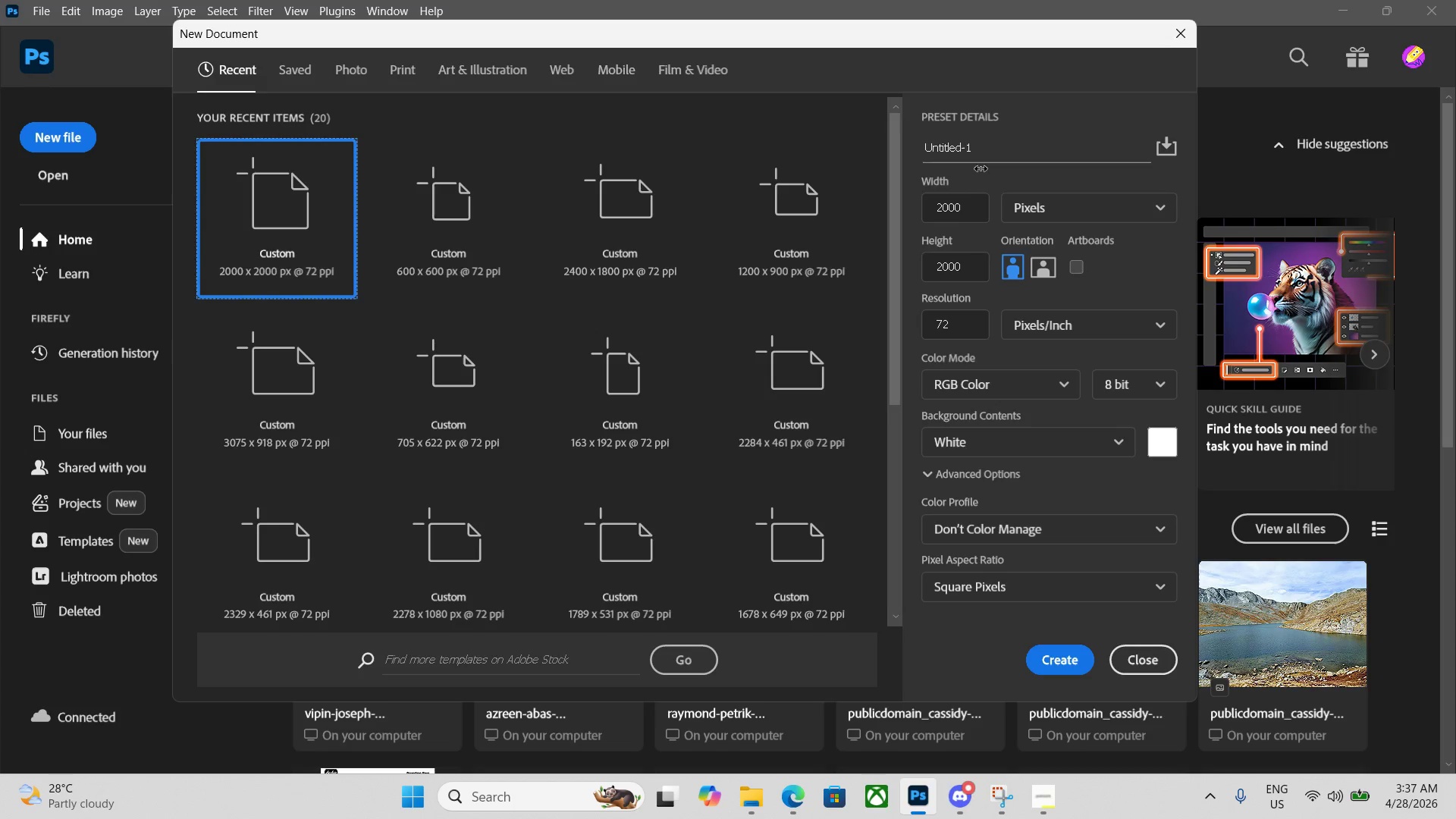 
left_click_drag(start_coordinate=[986, 153], to_coordinate=[840, 151])
 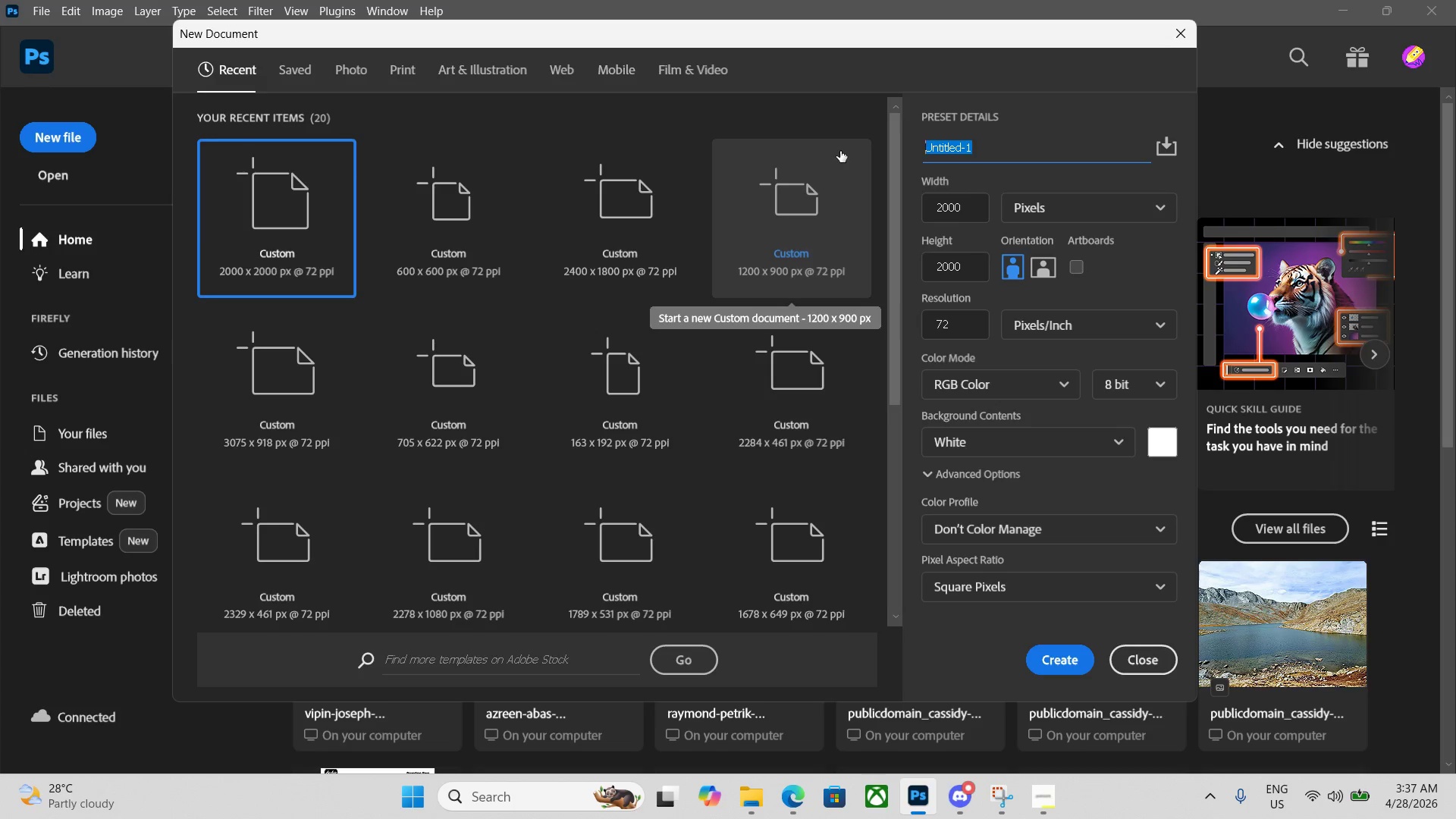 
key(Backspace)
 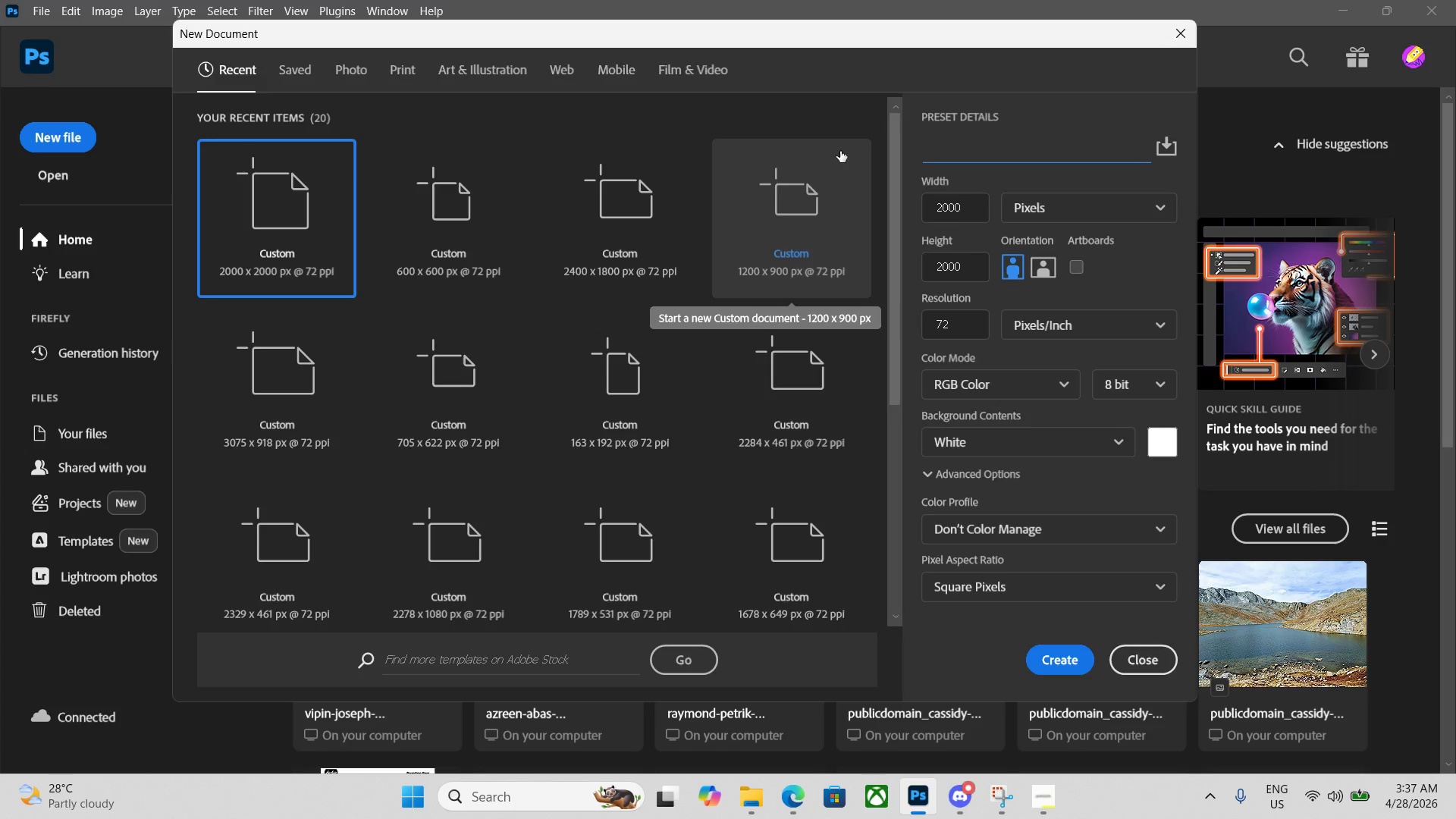 
key(Control+V)
 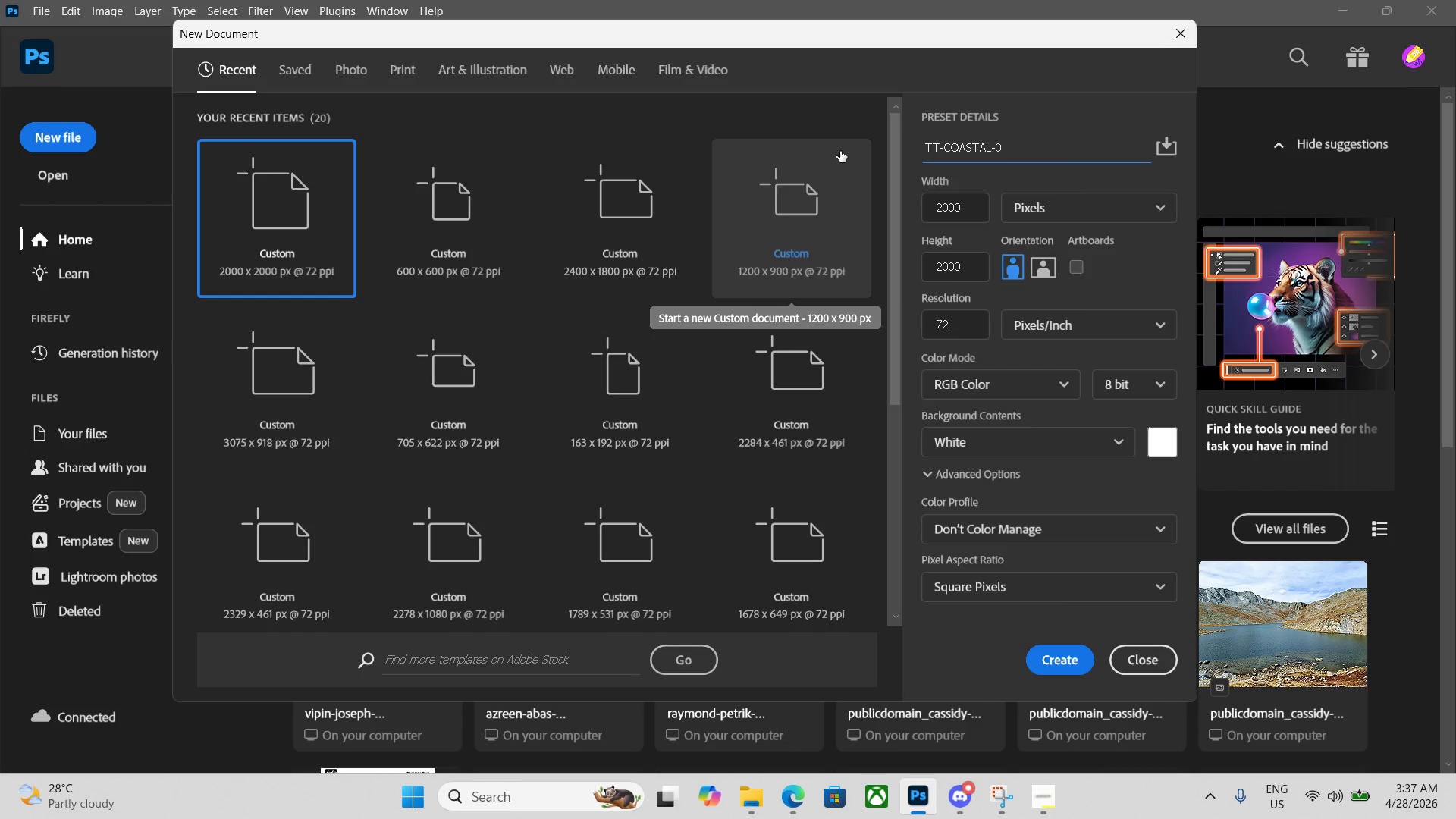 
key(Numpad6)
 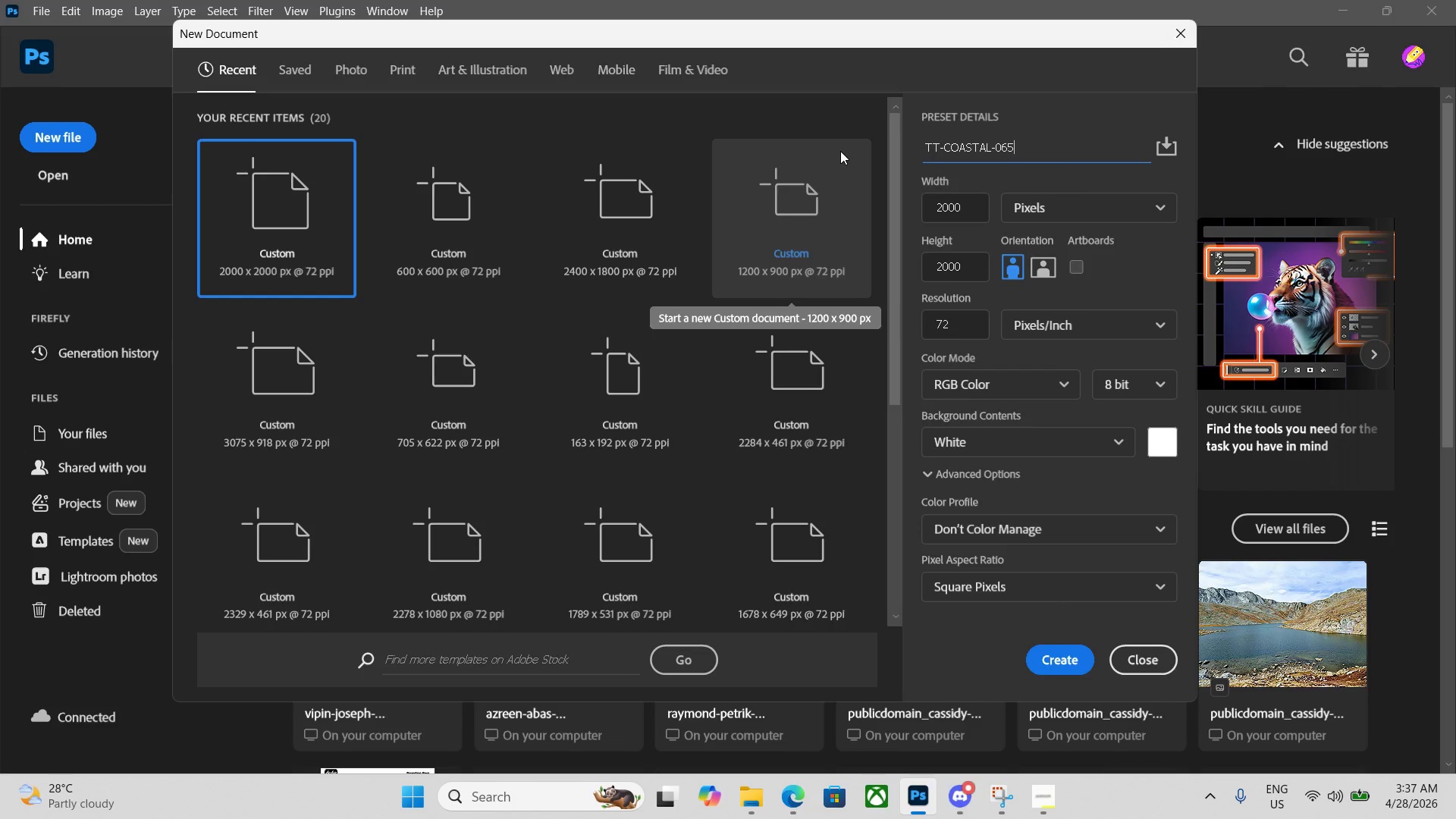 
key(Numpad5)
 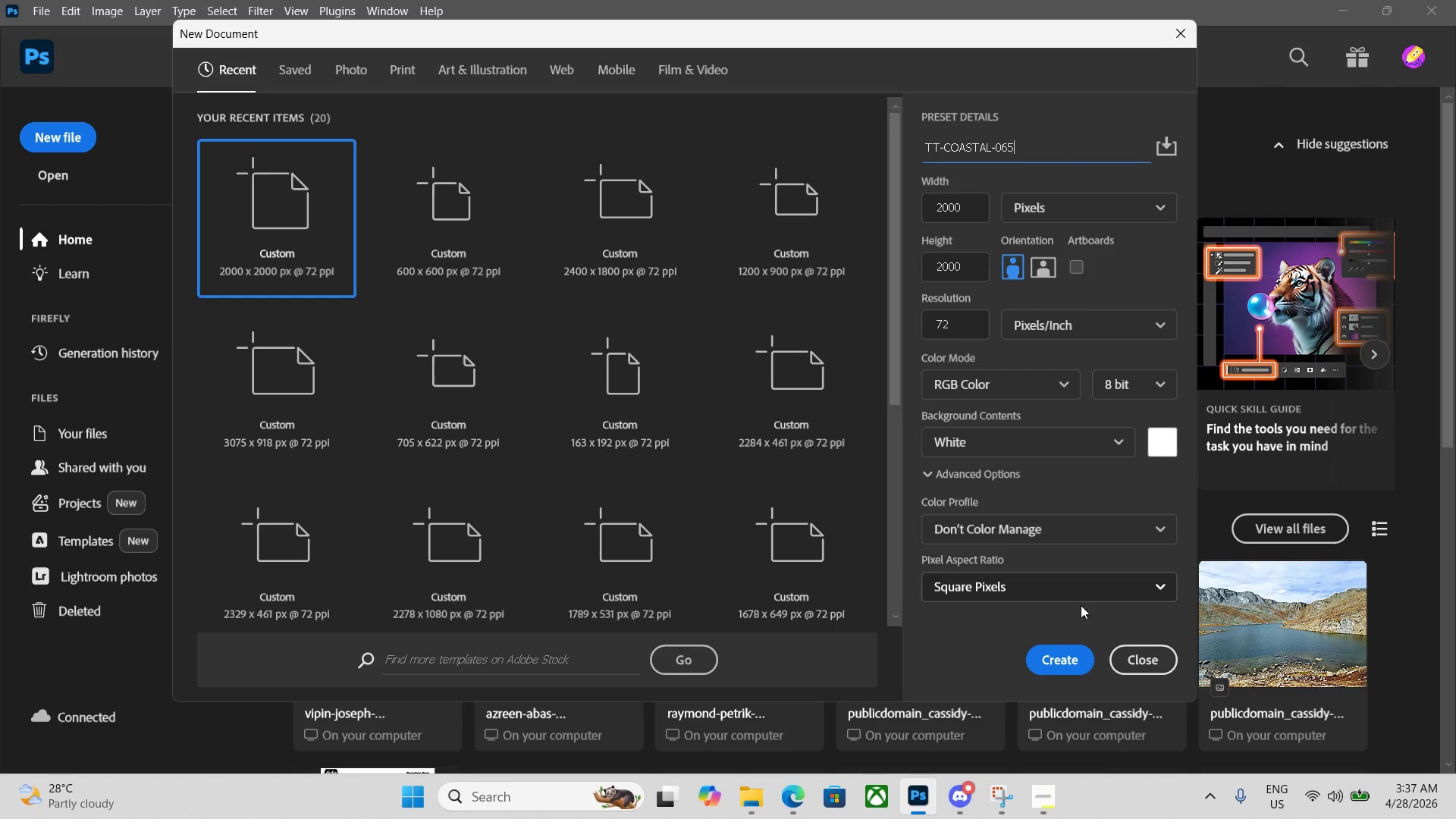 
left_click([1061, 657])
 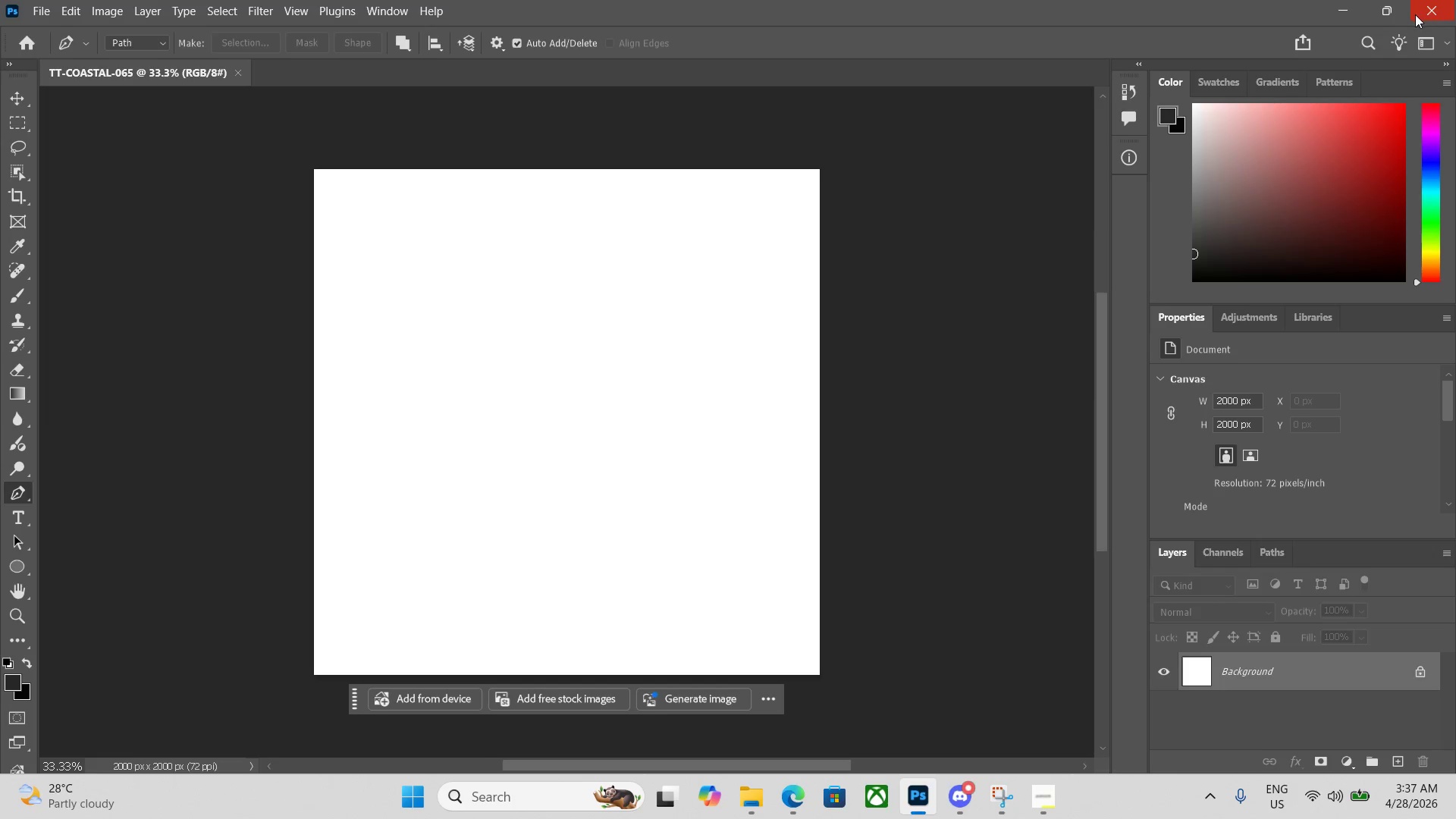 
left_click([1389, 8])
 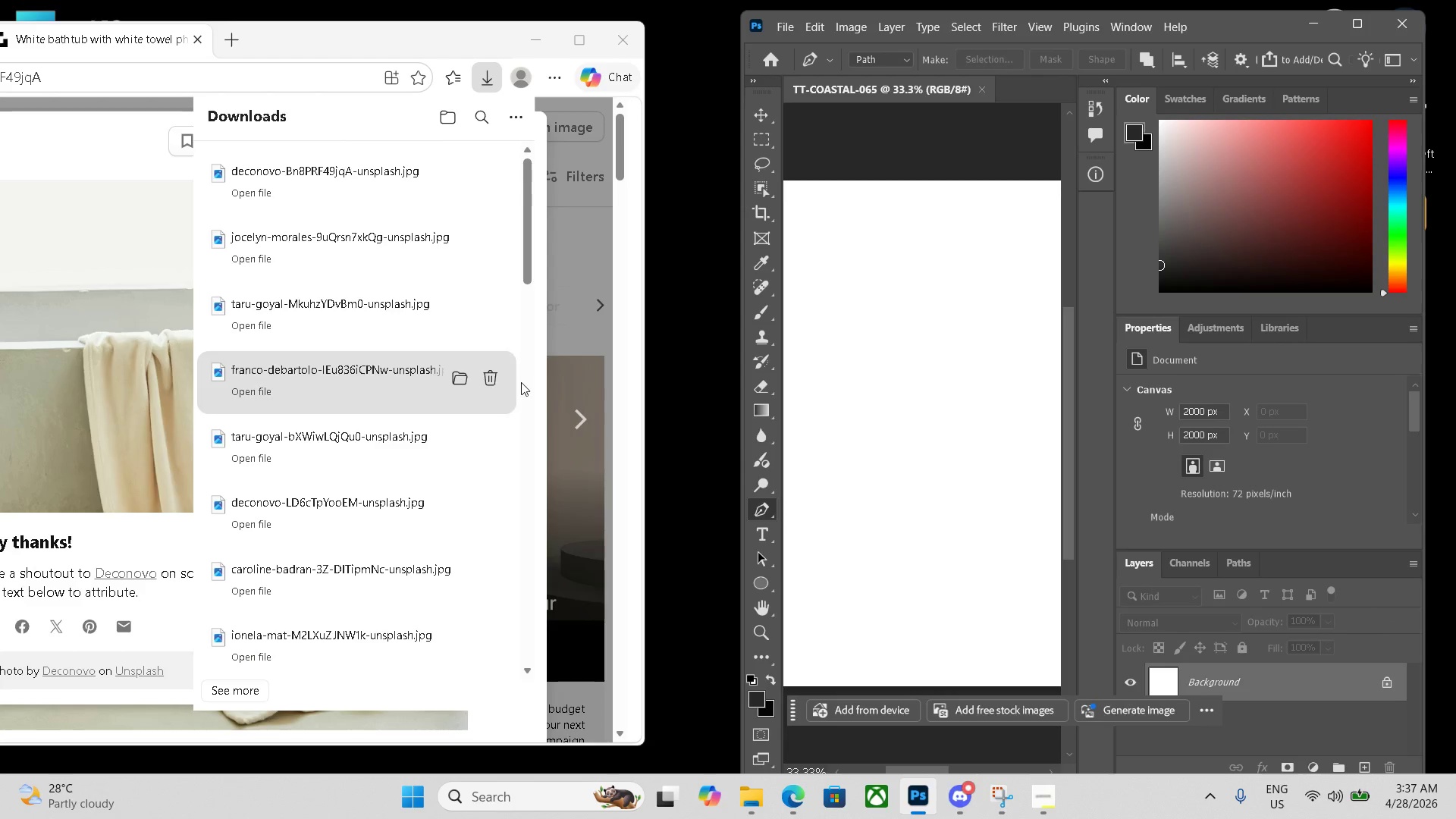 
left_click([576, 412])
 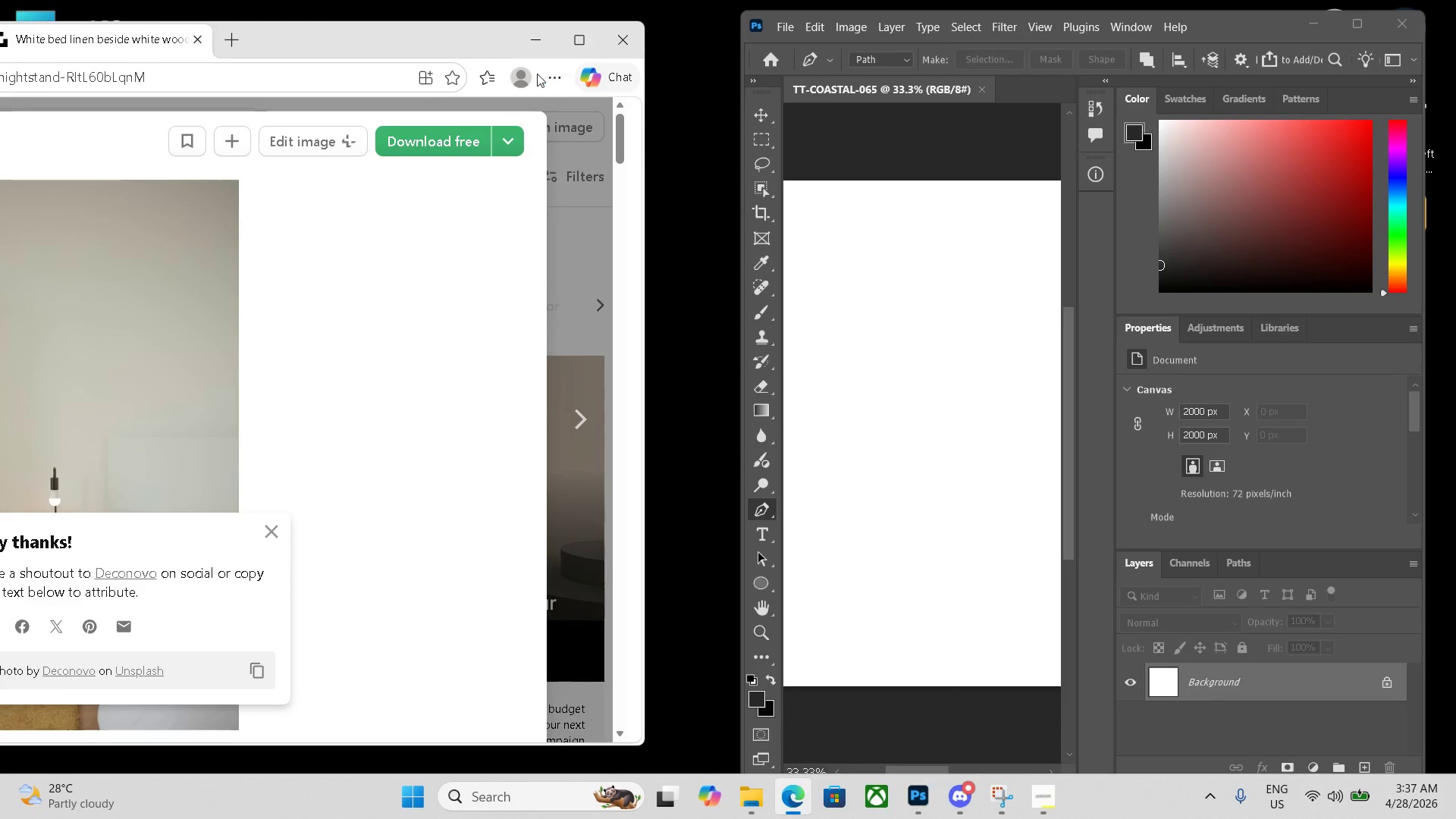 
left_click([532, 36])
 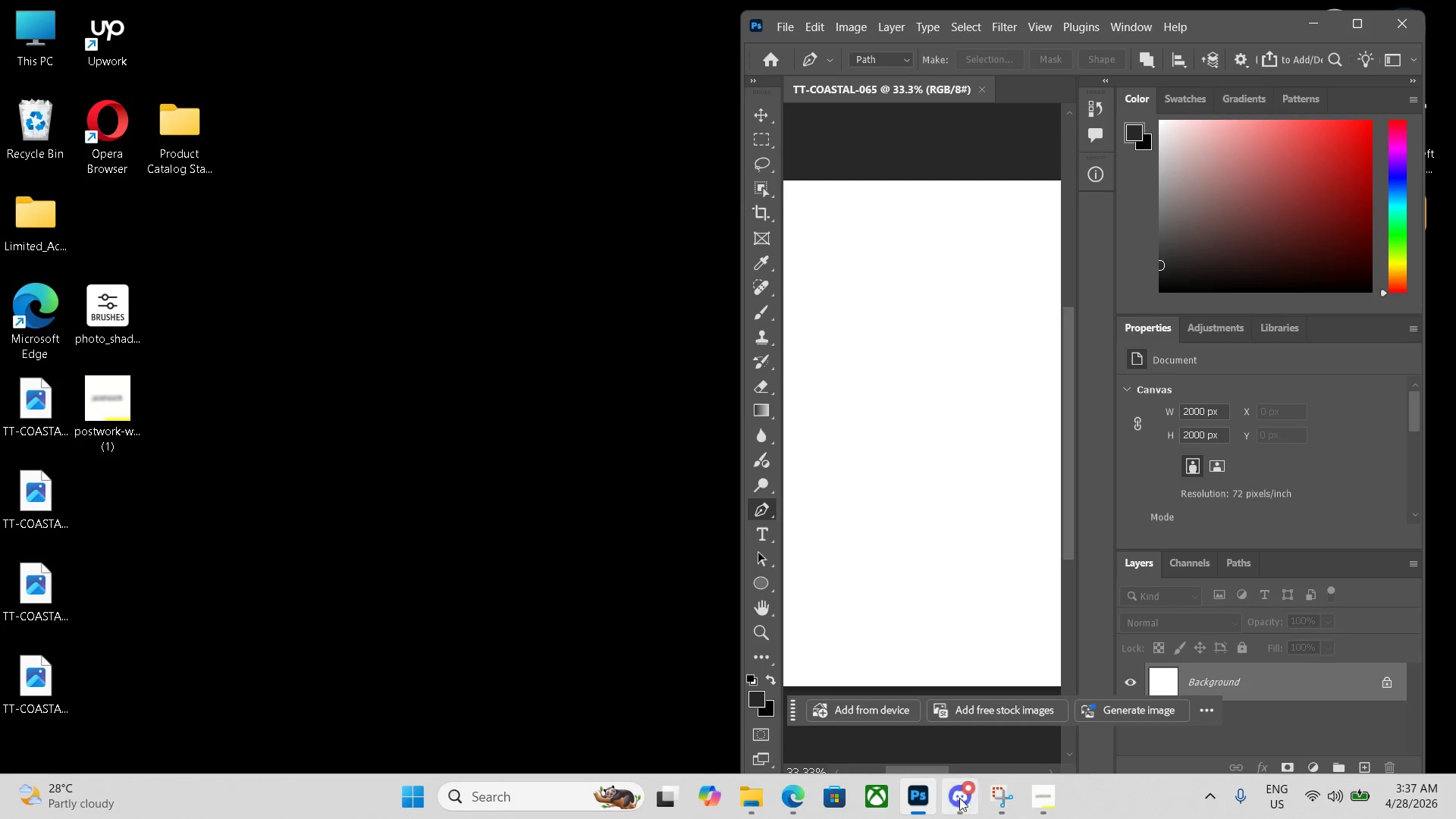 
left_click([793, 799])
 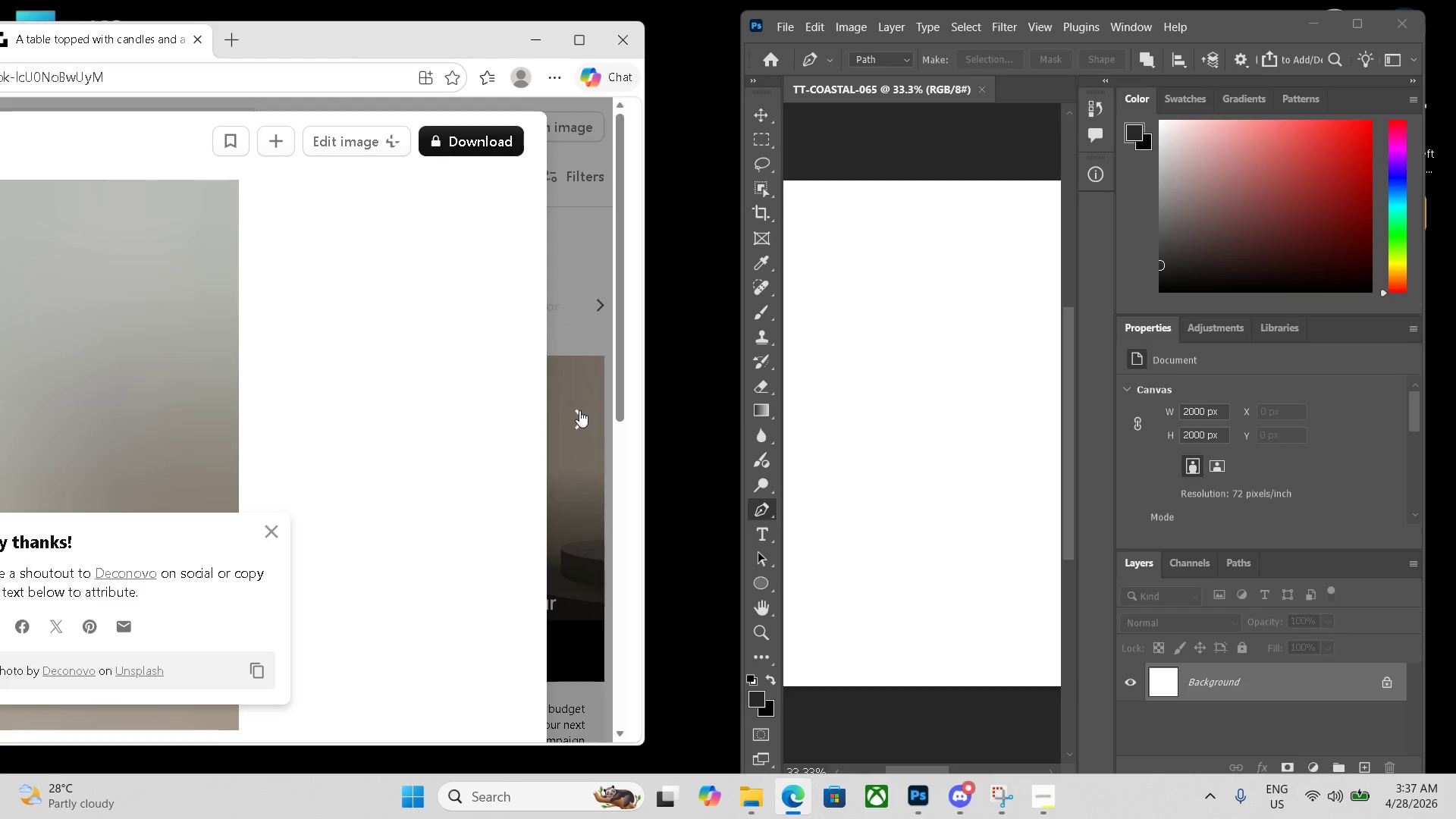 
mouse_move([575, 400])
 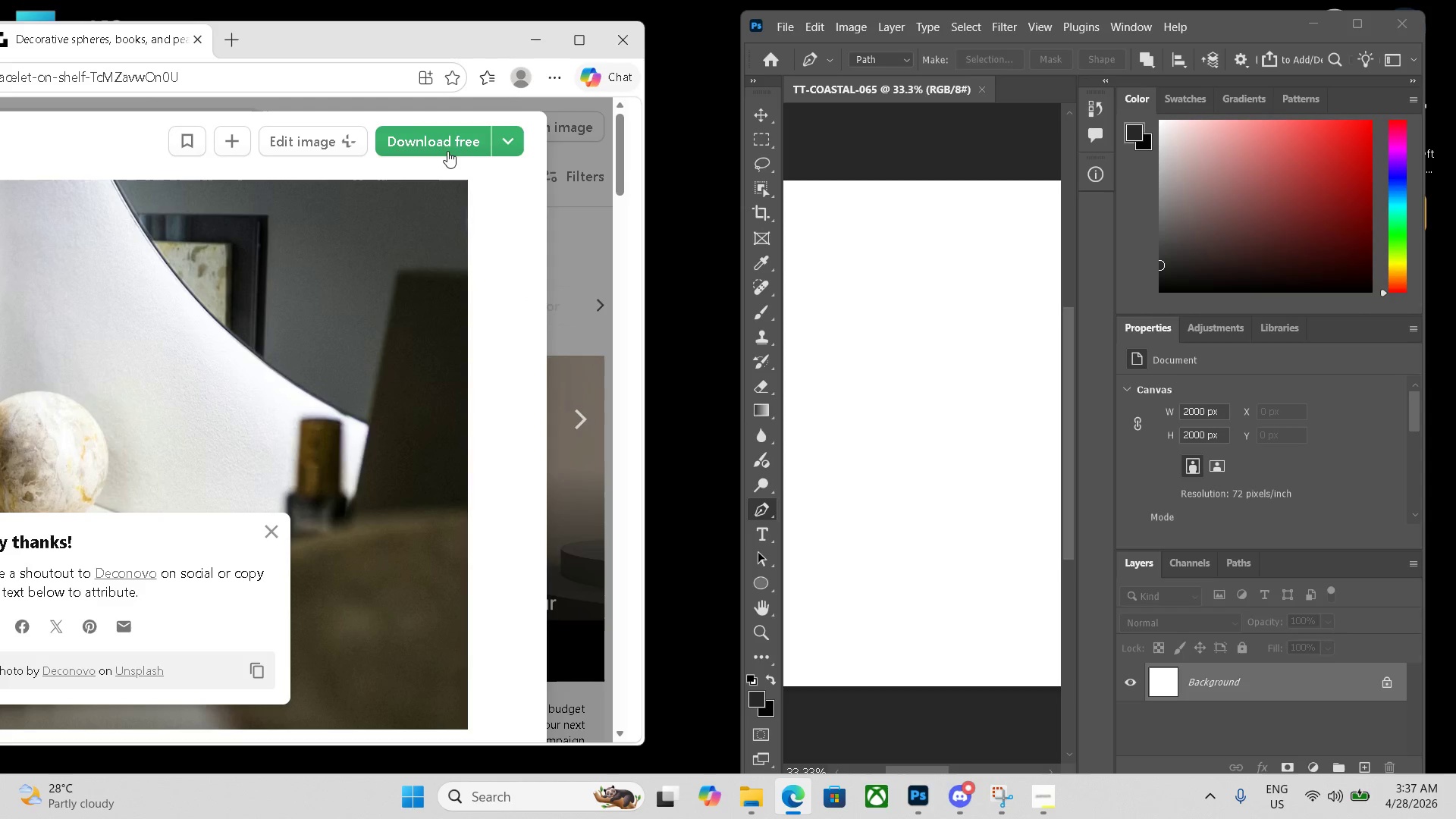 
left_click([440, 143])
 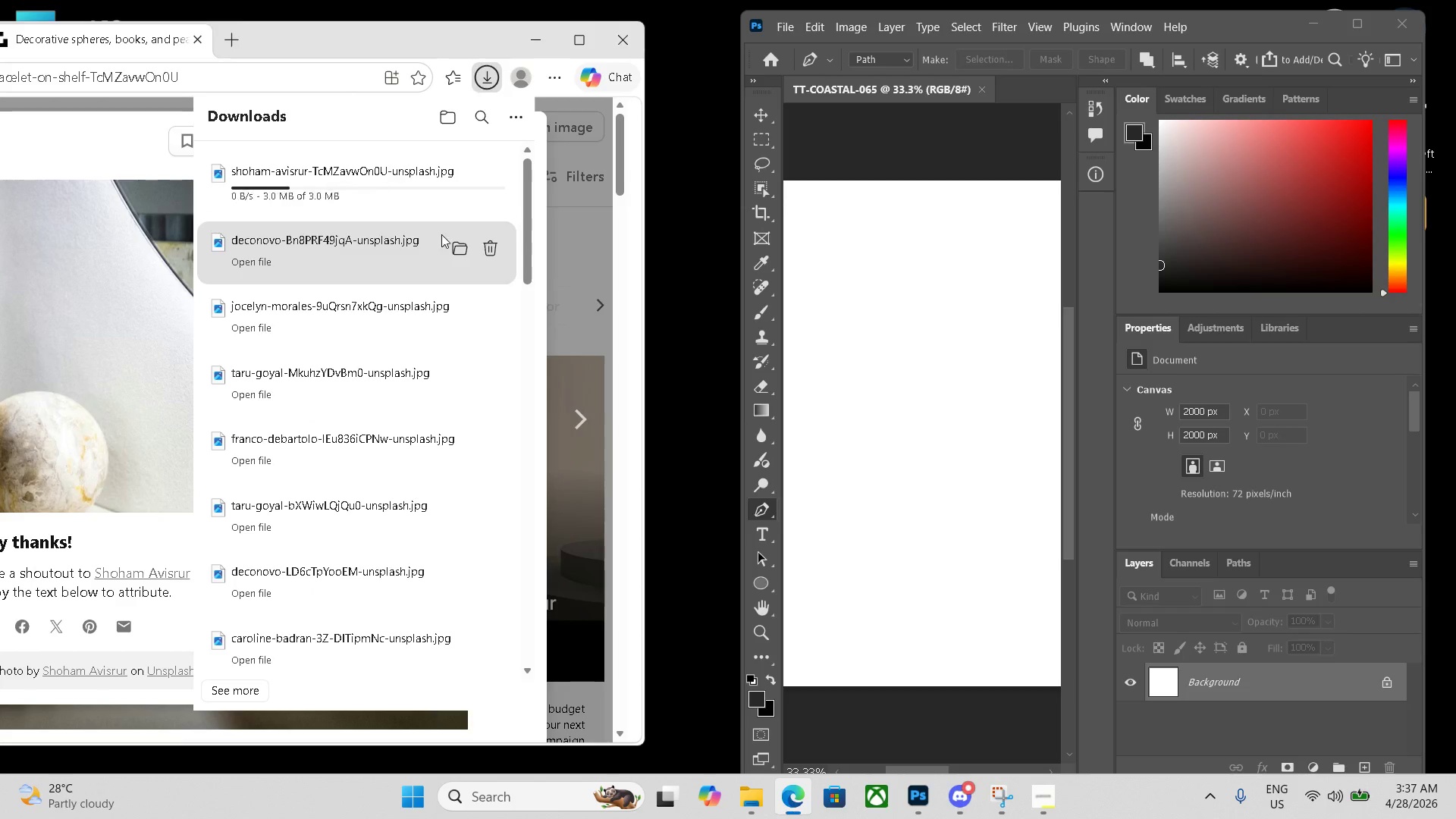 
left_click_drag(start_coordinate=[369, 173], to_coordinate=[958, 357])
 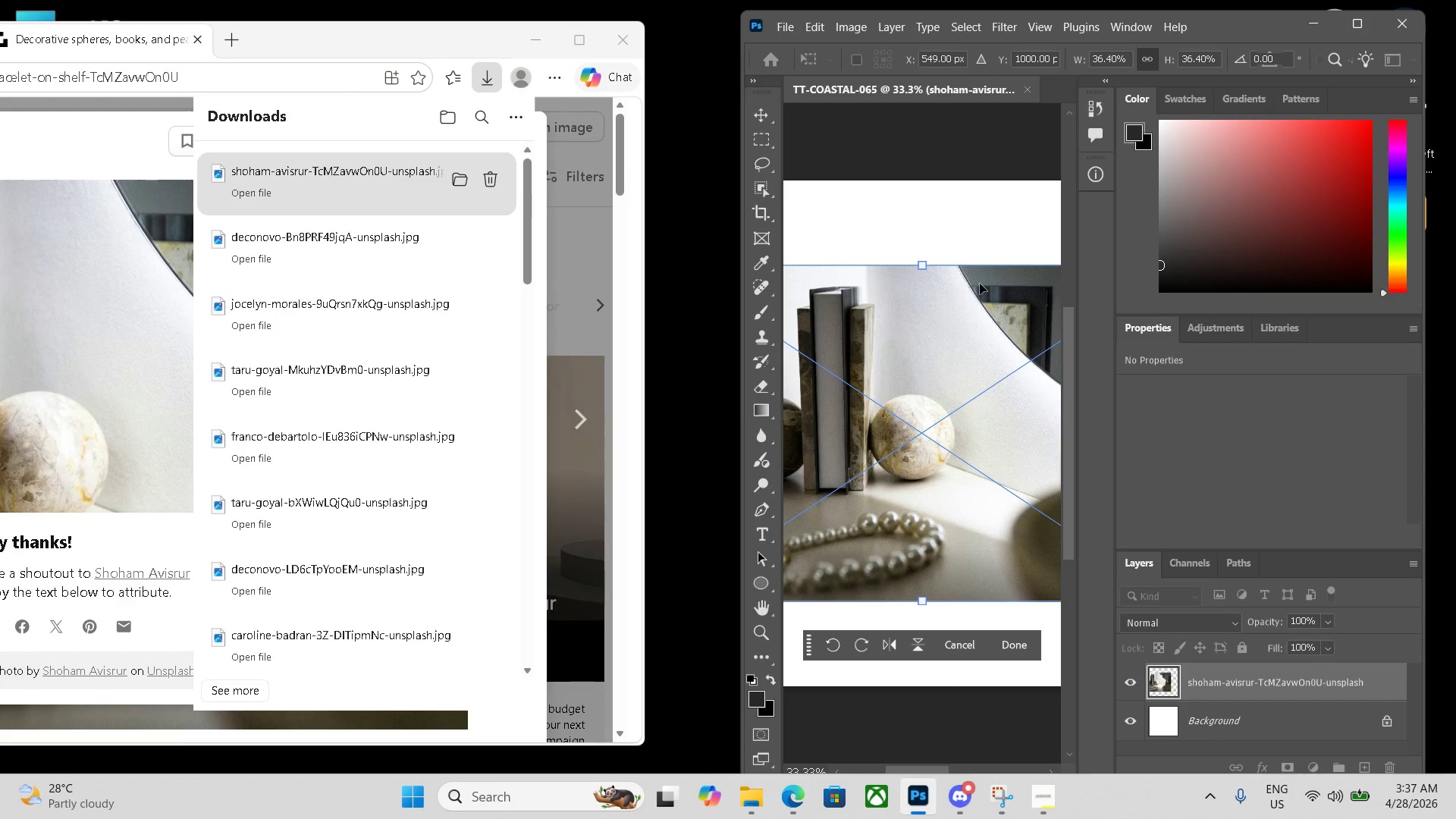 
wait(5.12)
 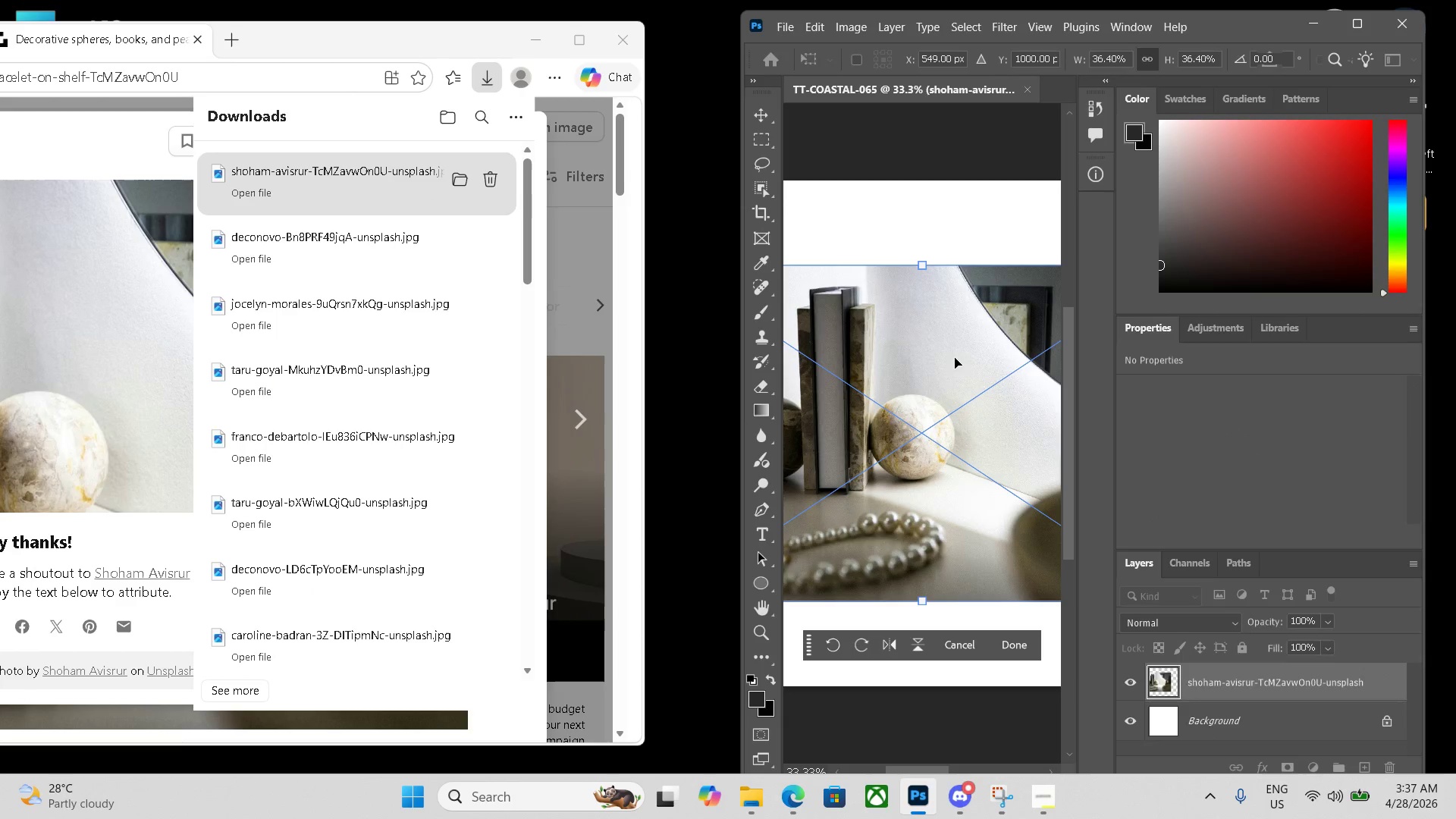 
left_click([1359, 21])
 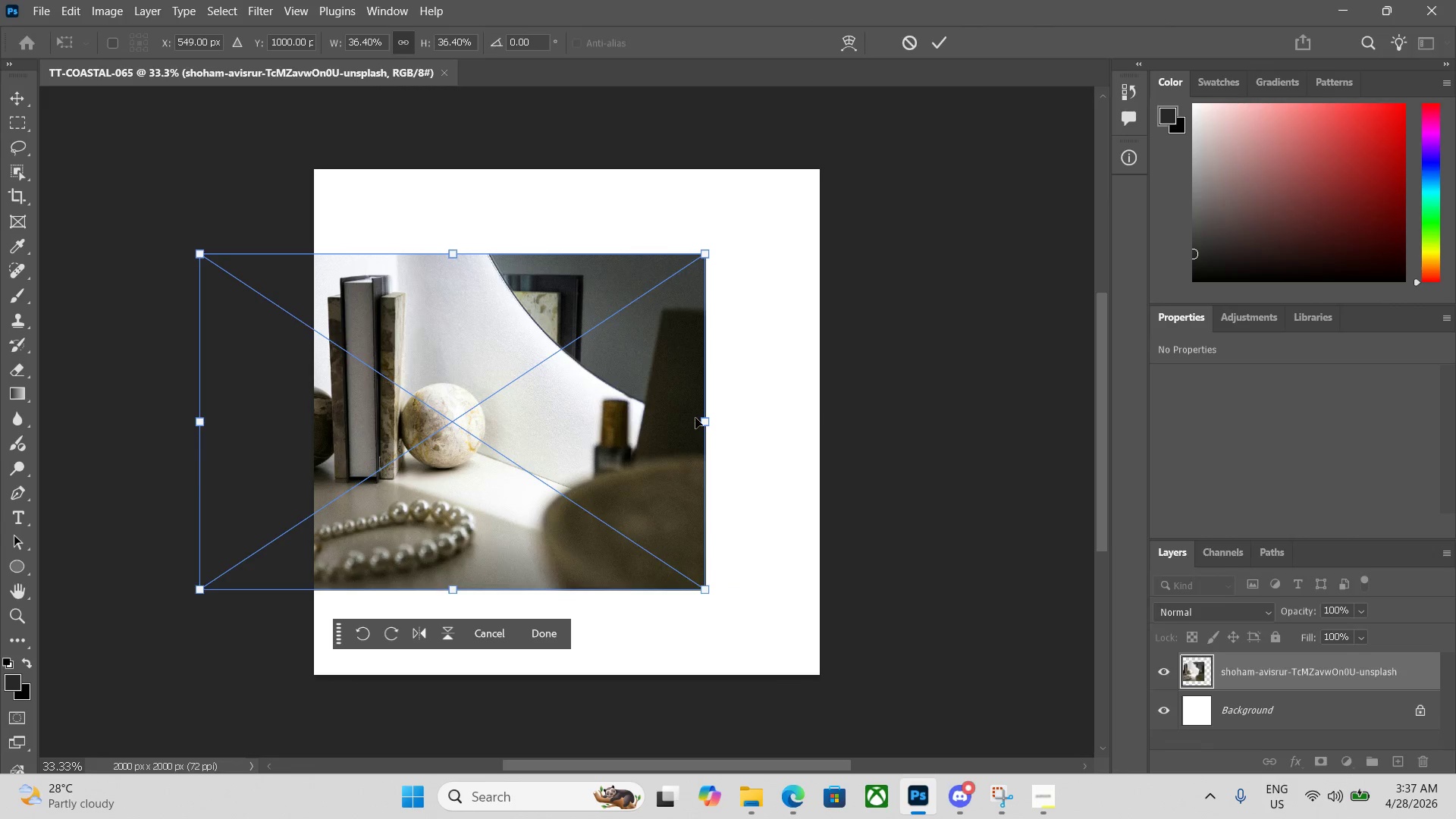 
left_click_drag(start_coordinate=[537, 447], to_coordinate=[652, 443])
 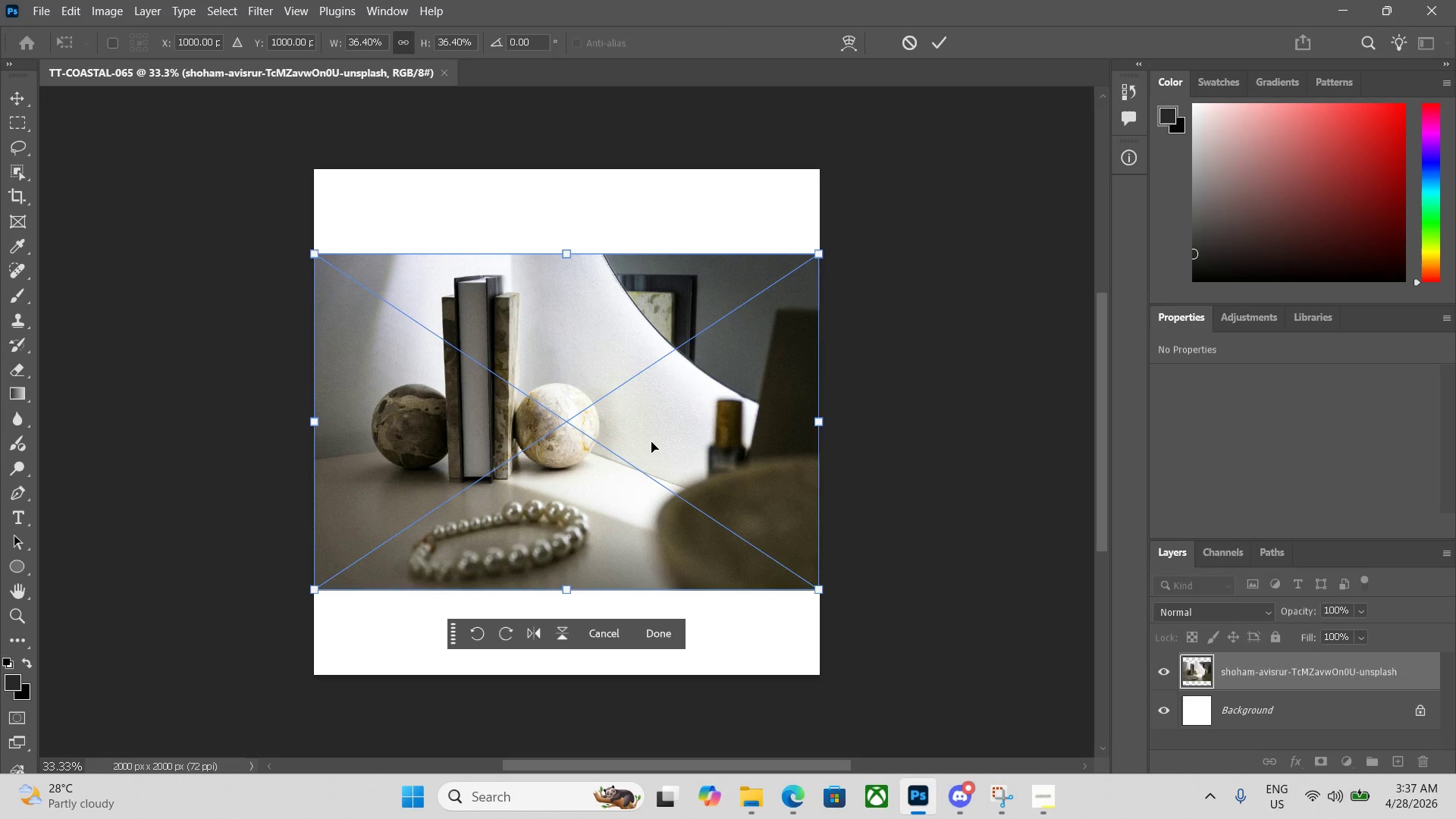 
key(Control+ControlLeft)
 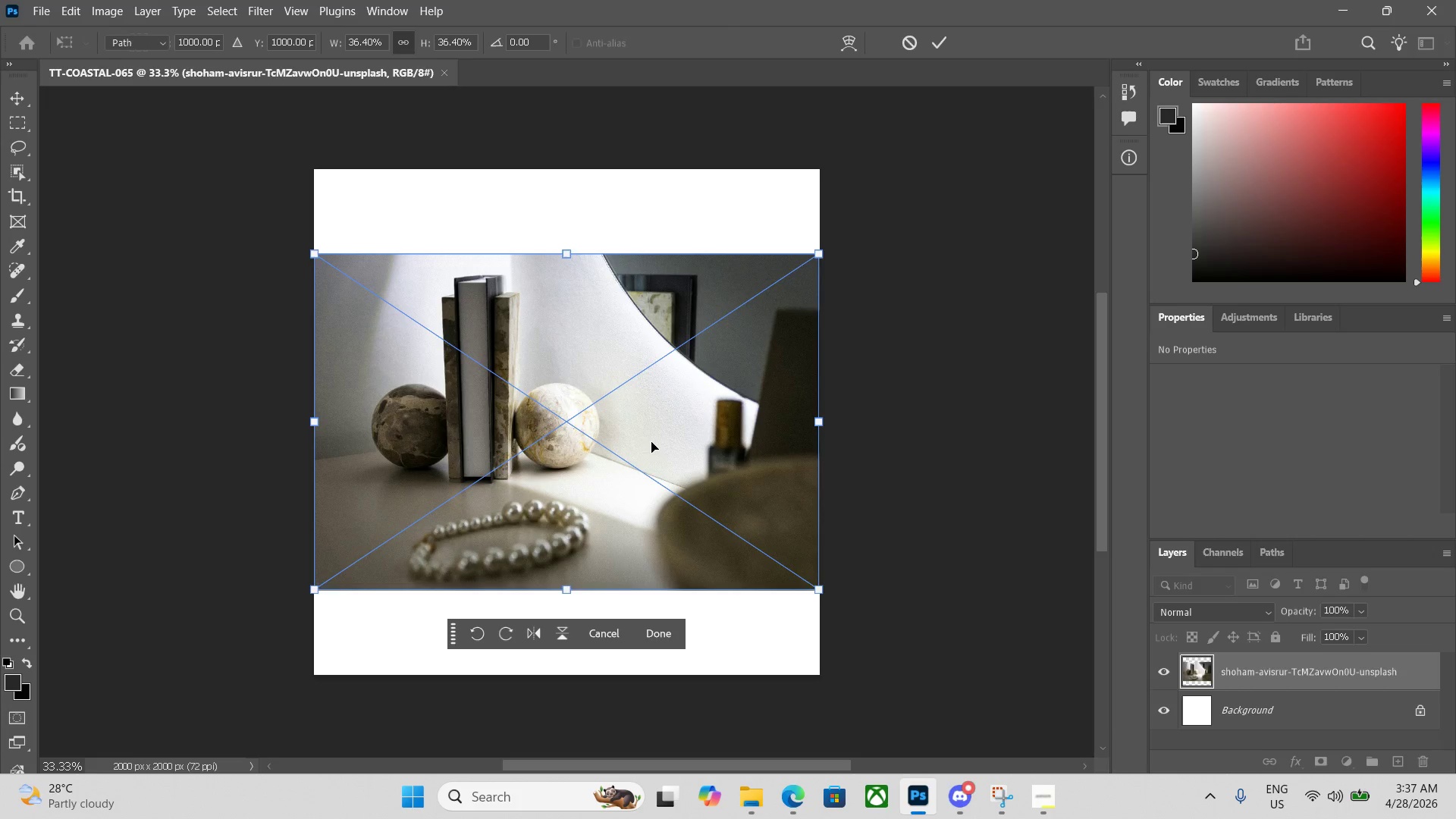 
key(Control+Enter)
 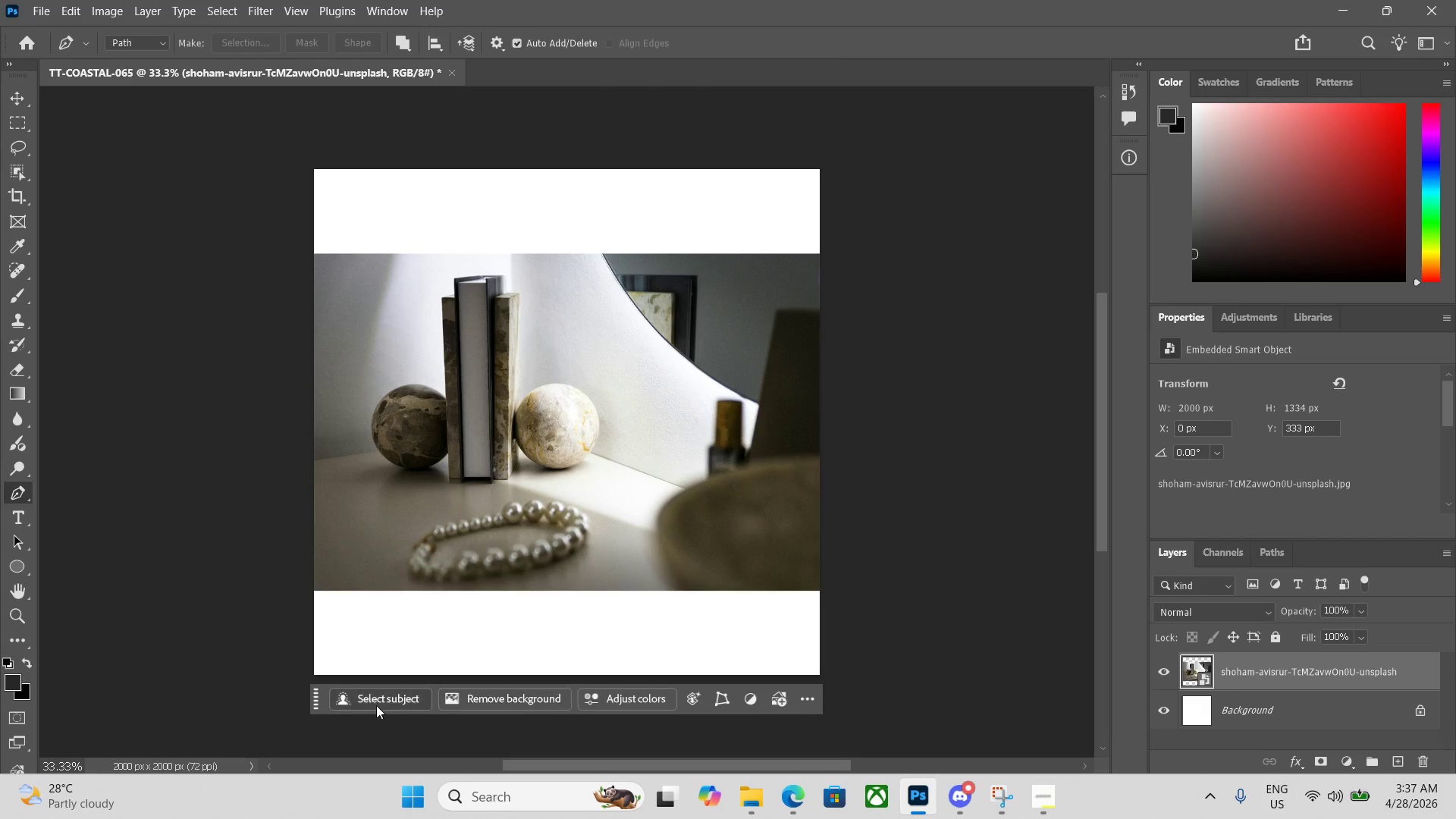 
left_click_drag(start_coordinate=[315, 696], to_coordinate=[315, 723])
 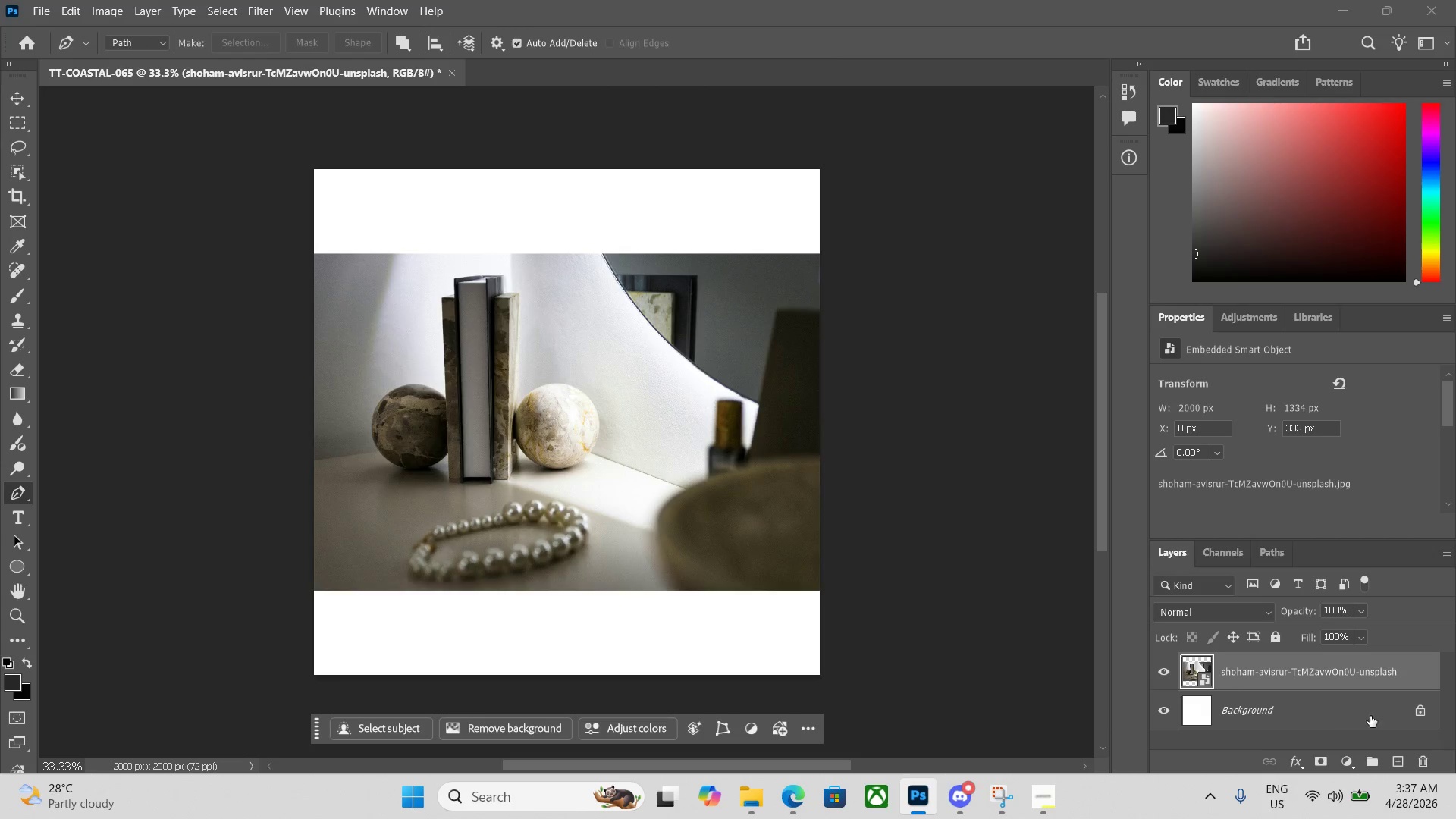 
left_click([1419, 715])
 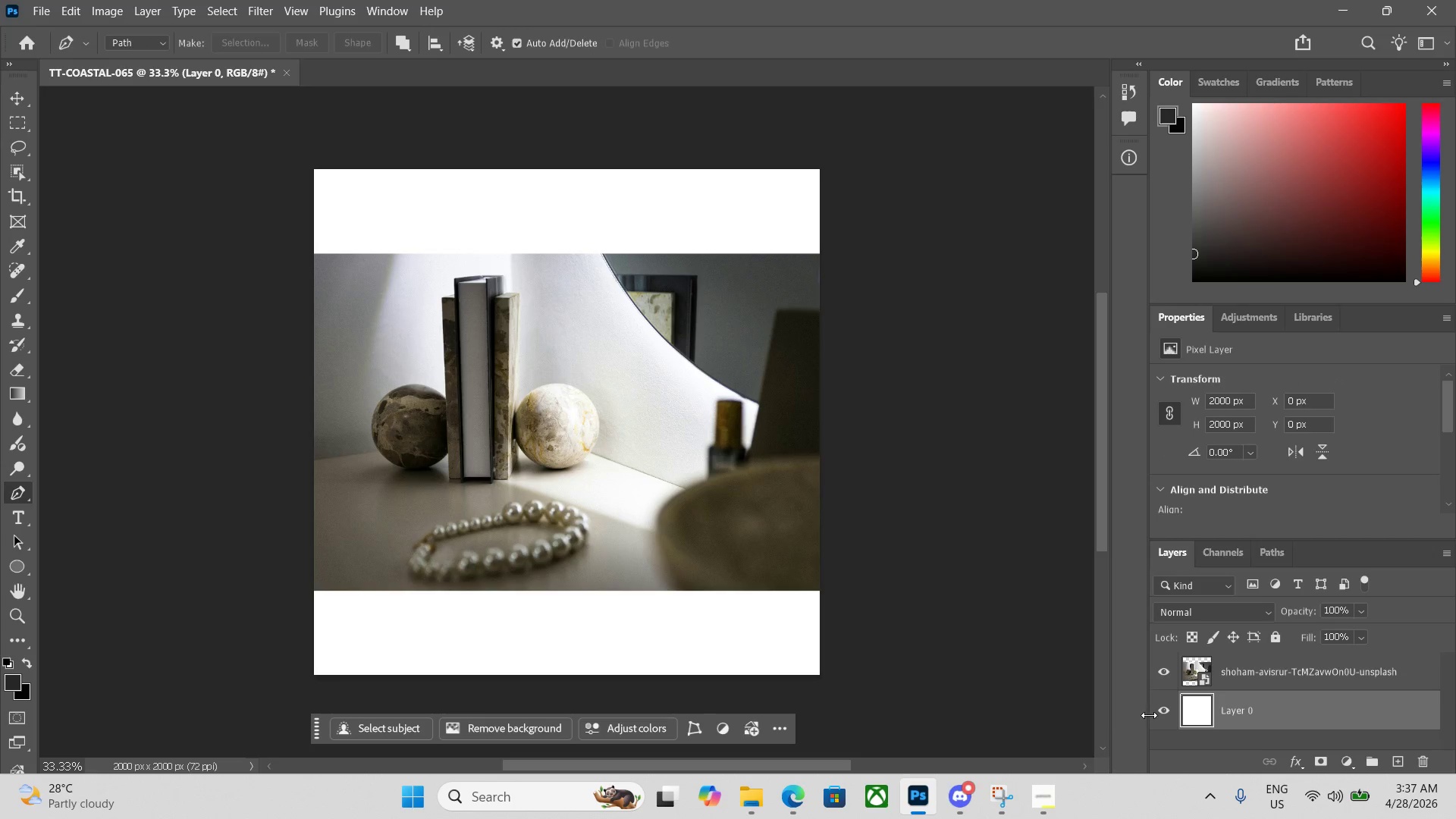 
left_click([1162, 712])
 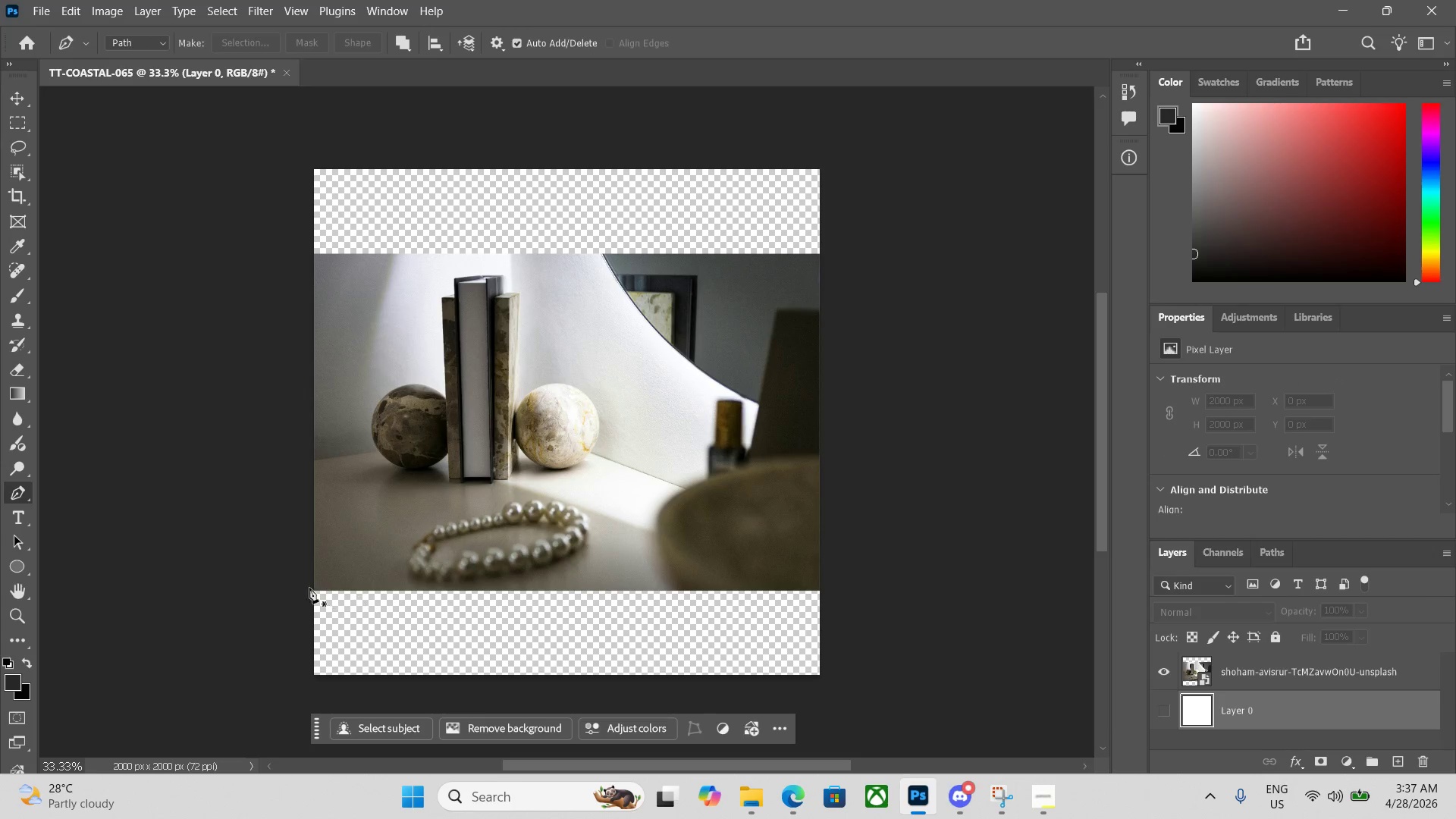 
left_click([309, 585])
 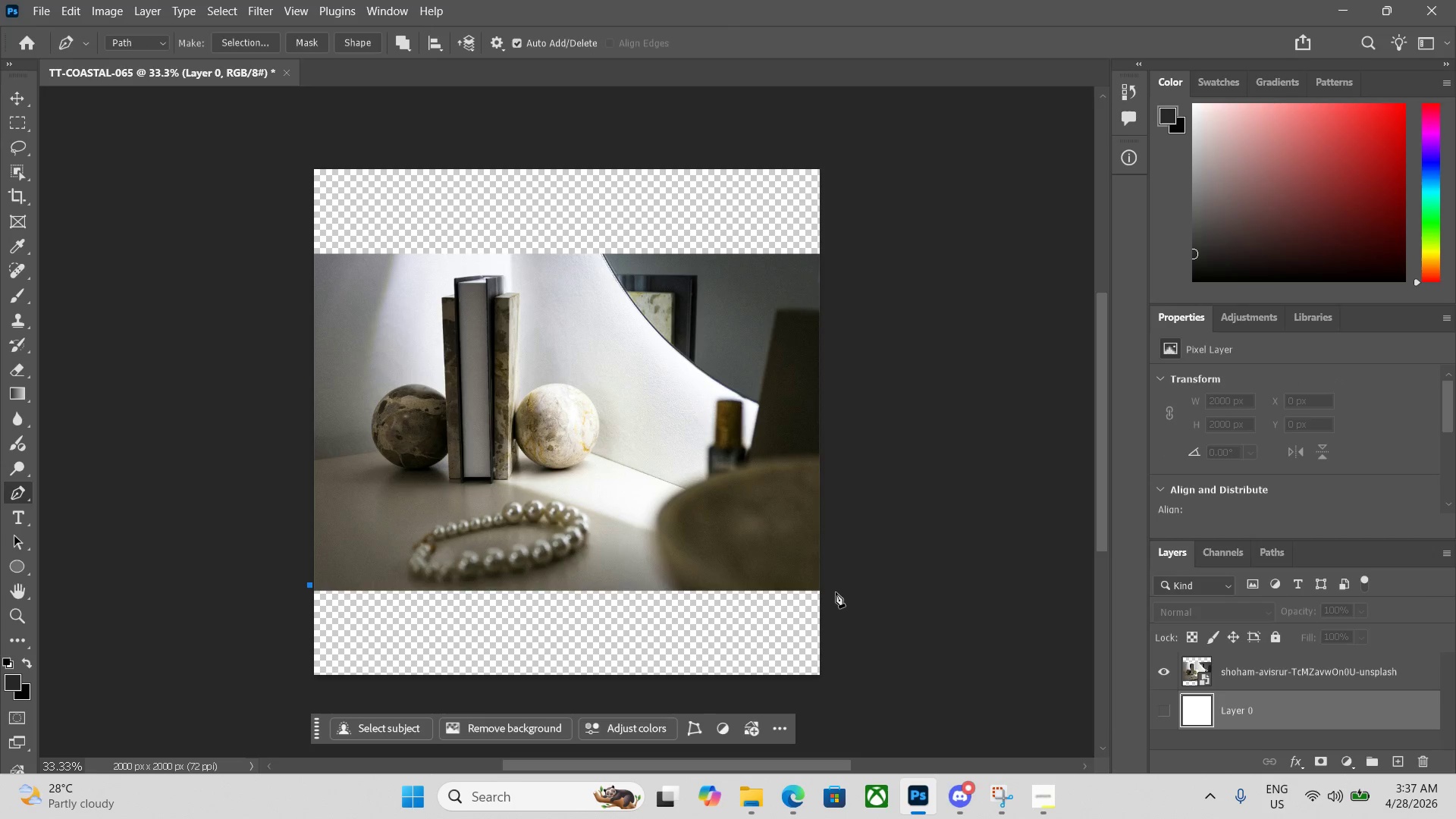 
left_click([831, 587])
 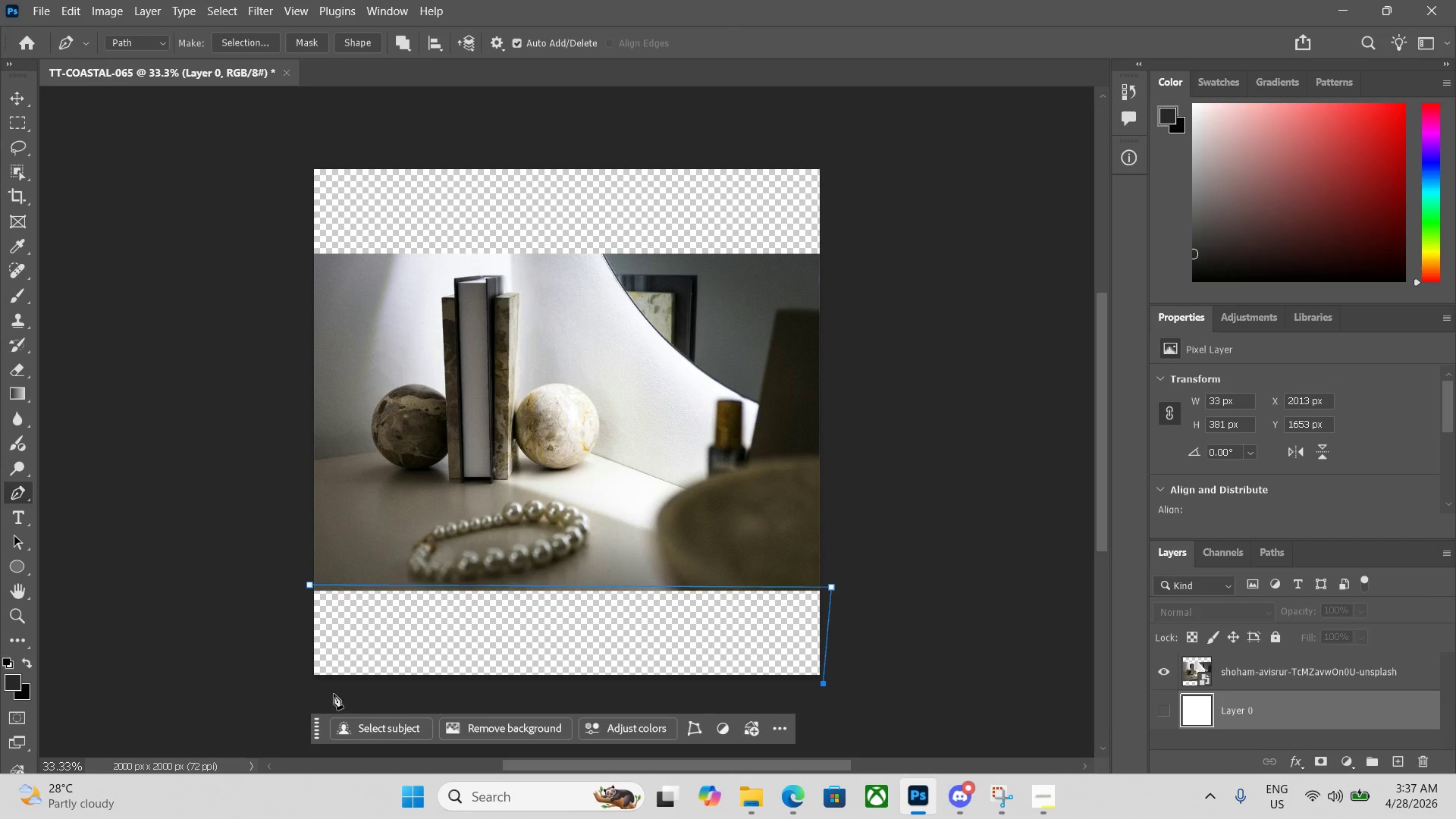 
left_click([309, 680])
 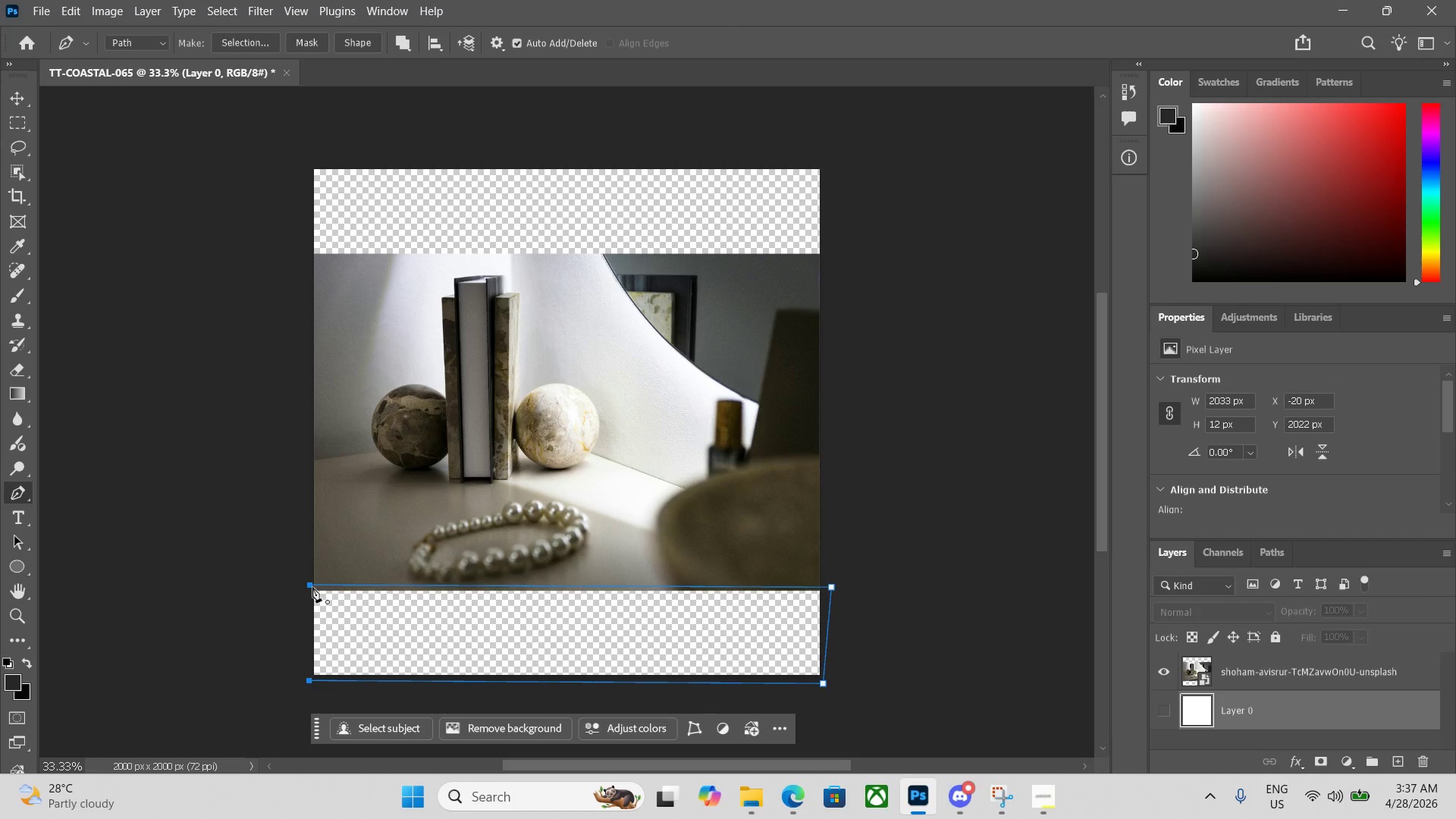 
left_click([312, 585])
 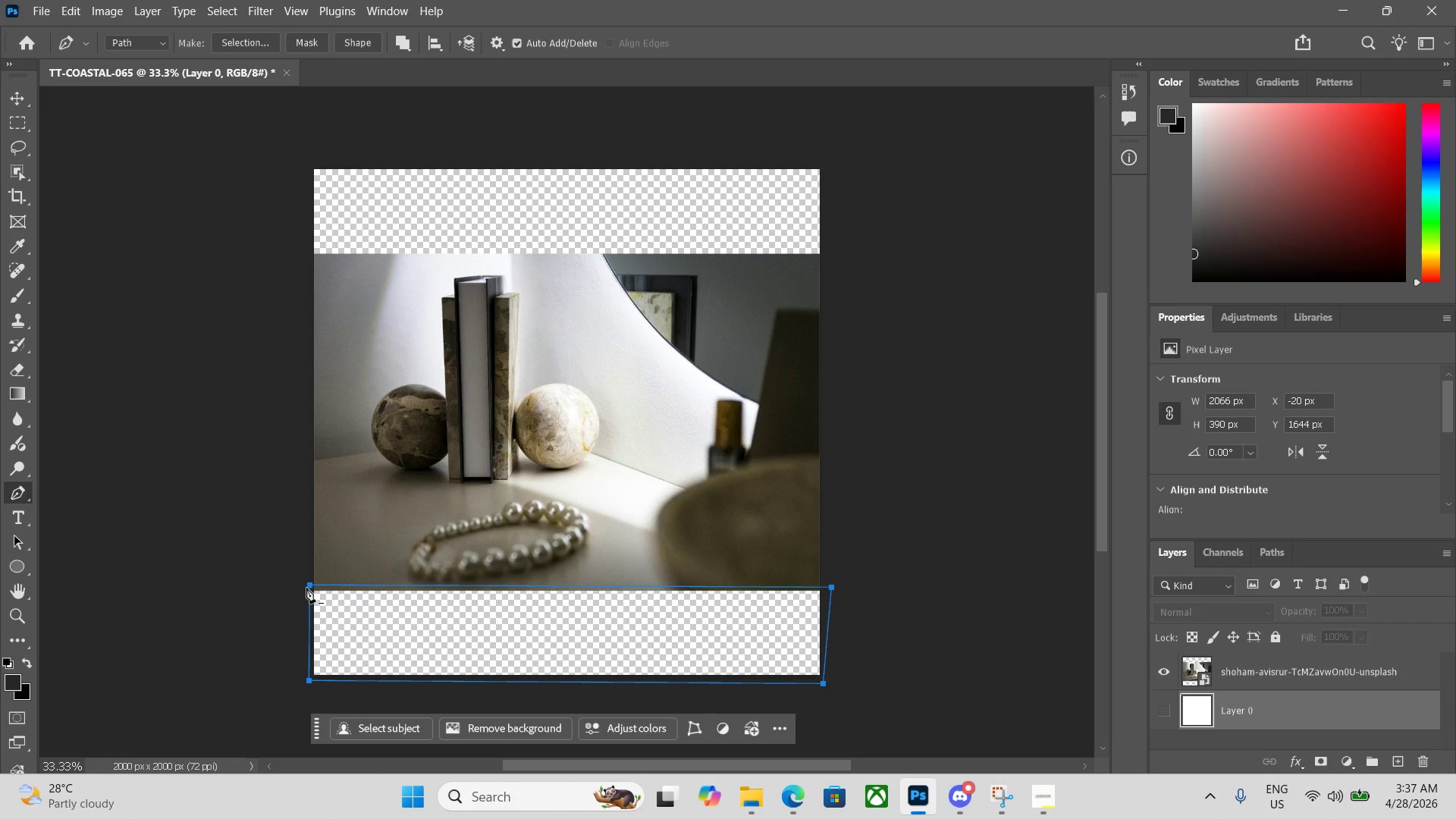 
key(Control+ControlLeft)
 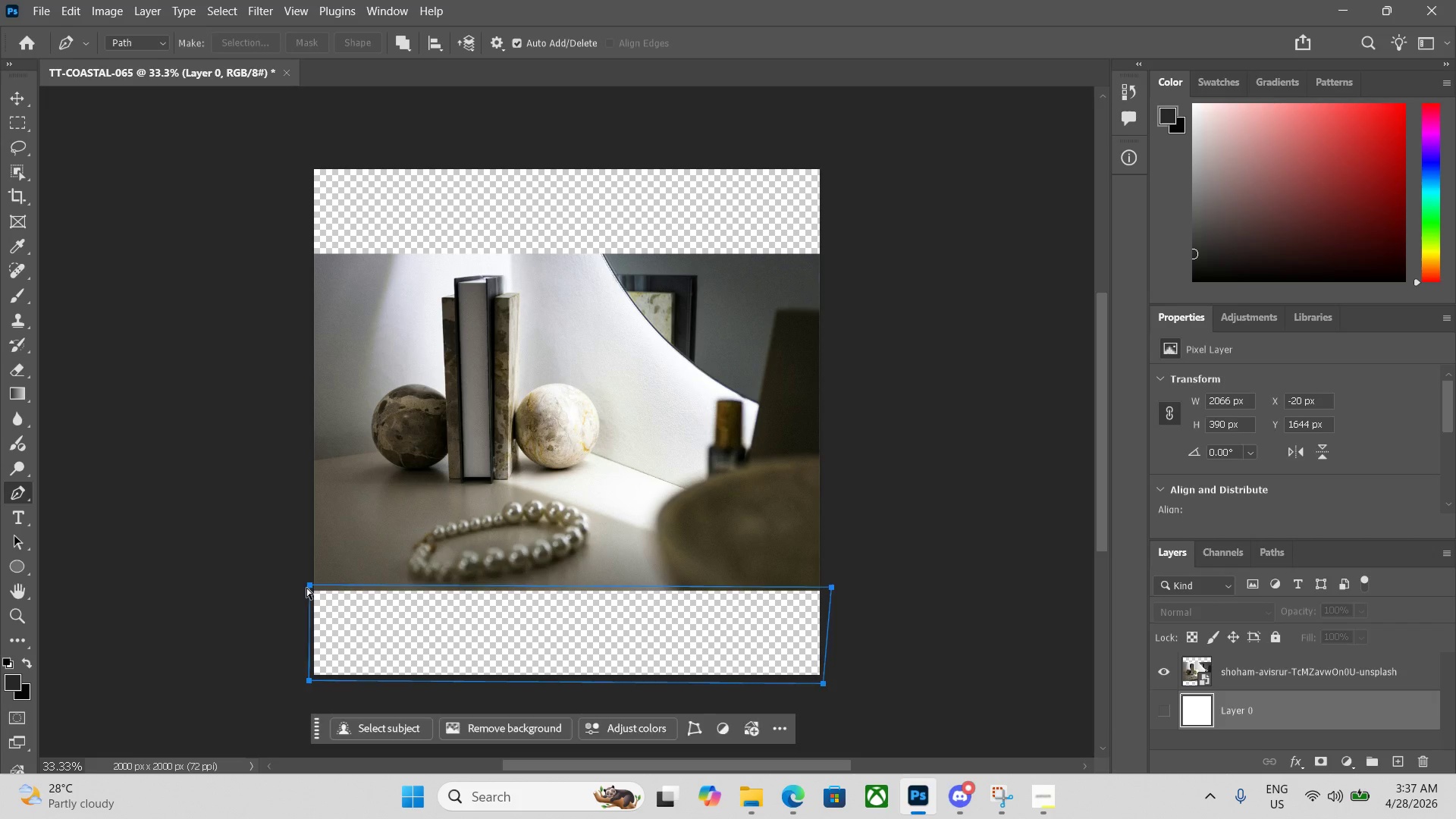 
key(Control+Enter)
 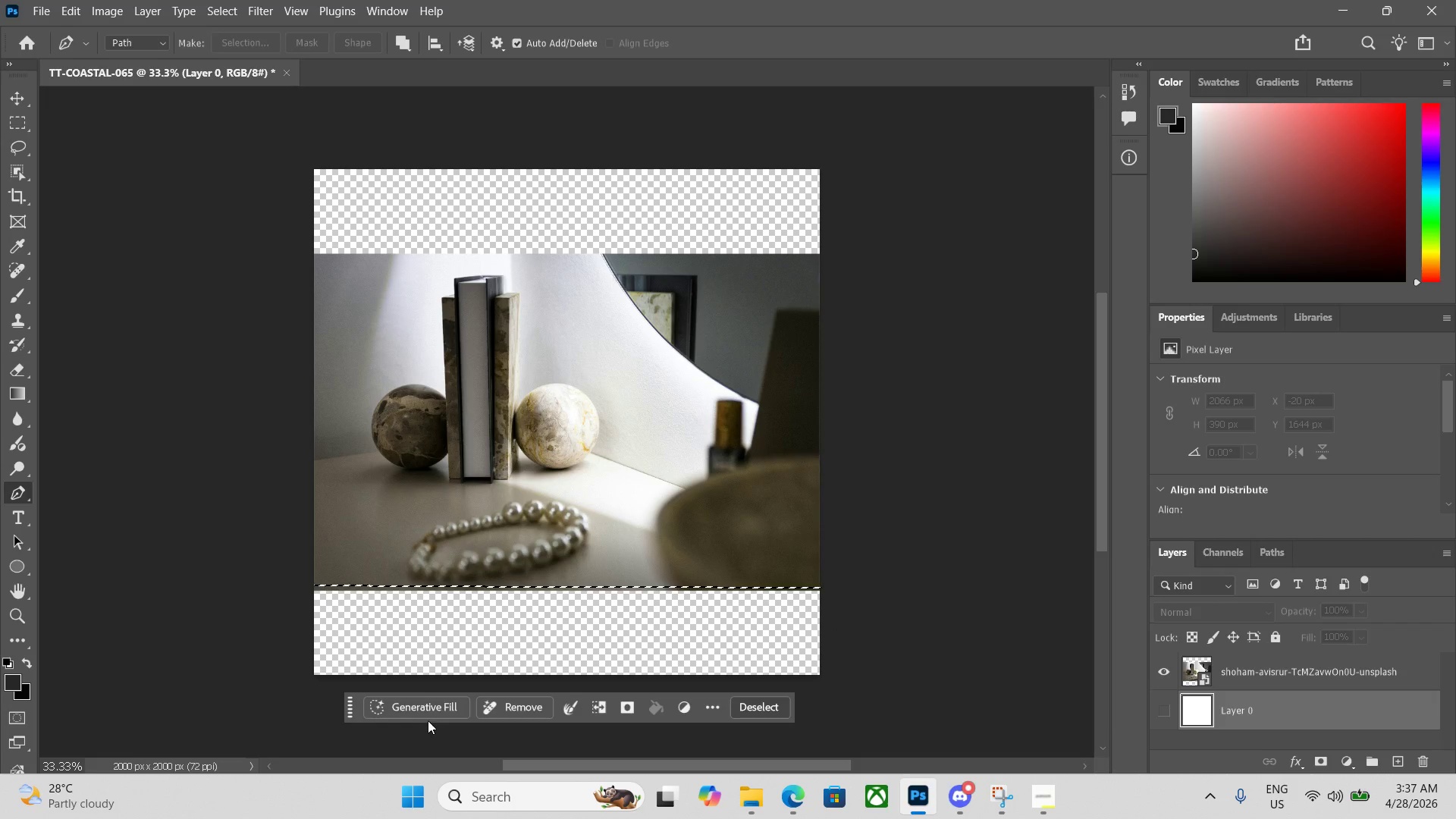 
left_click([427, 704])
 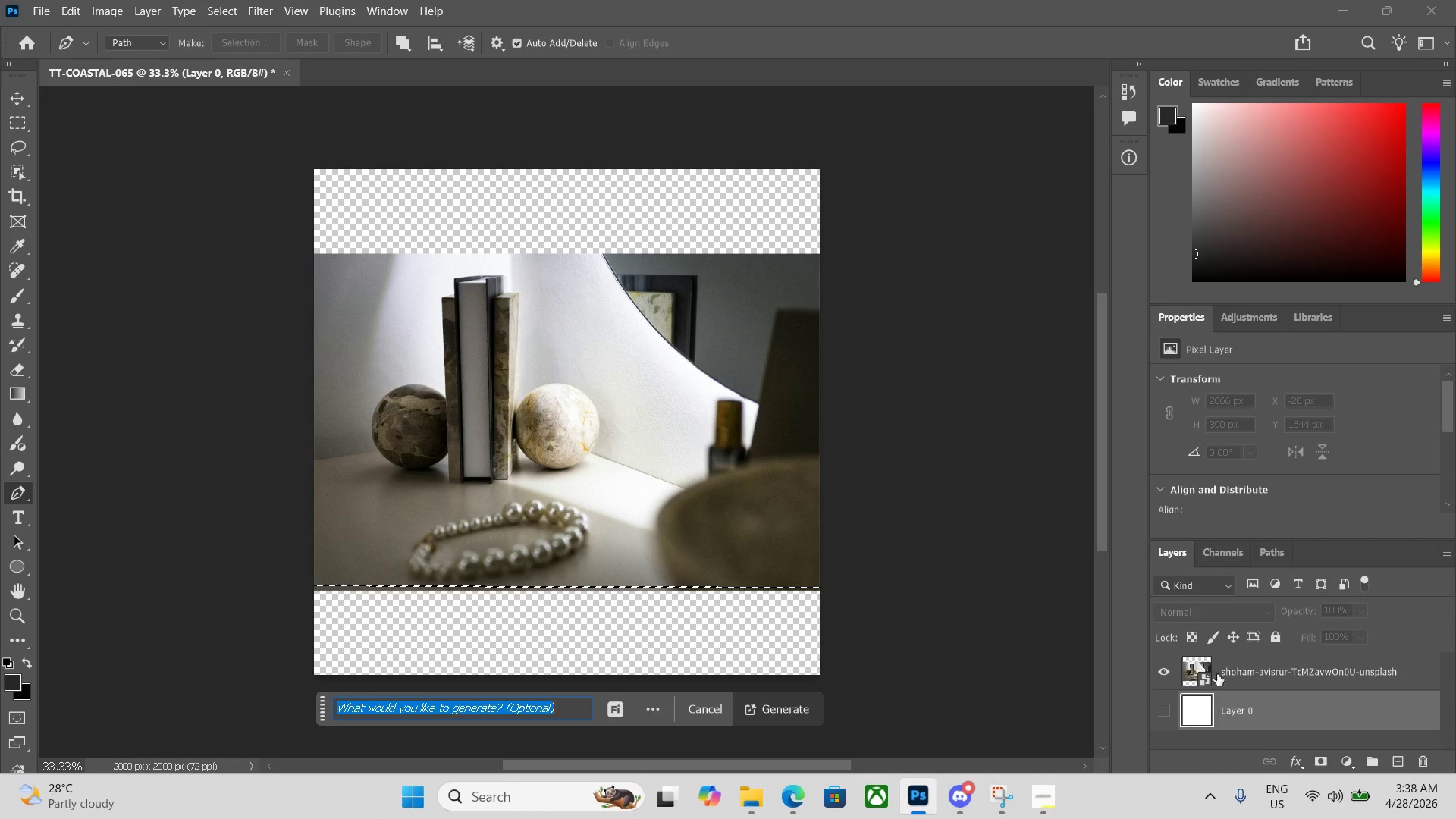 
left_click([1232, 673])
 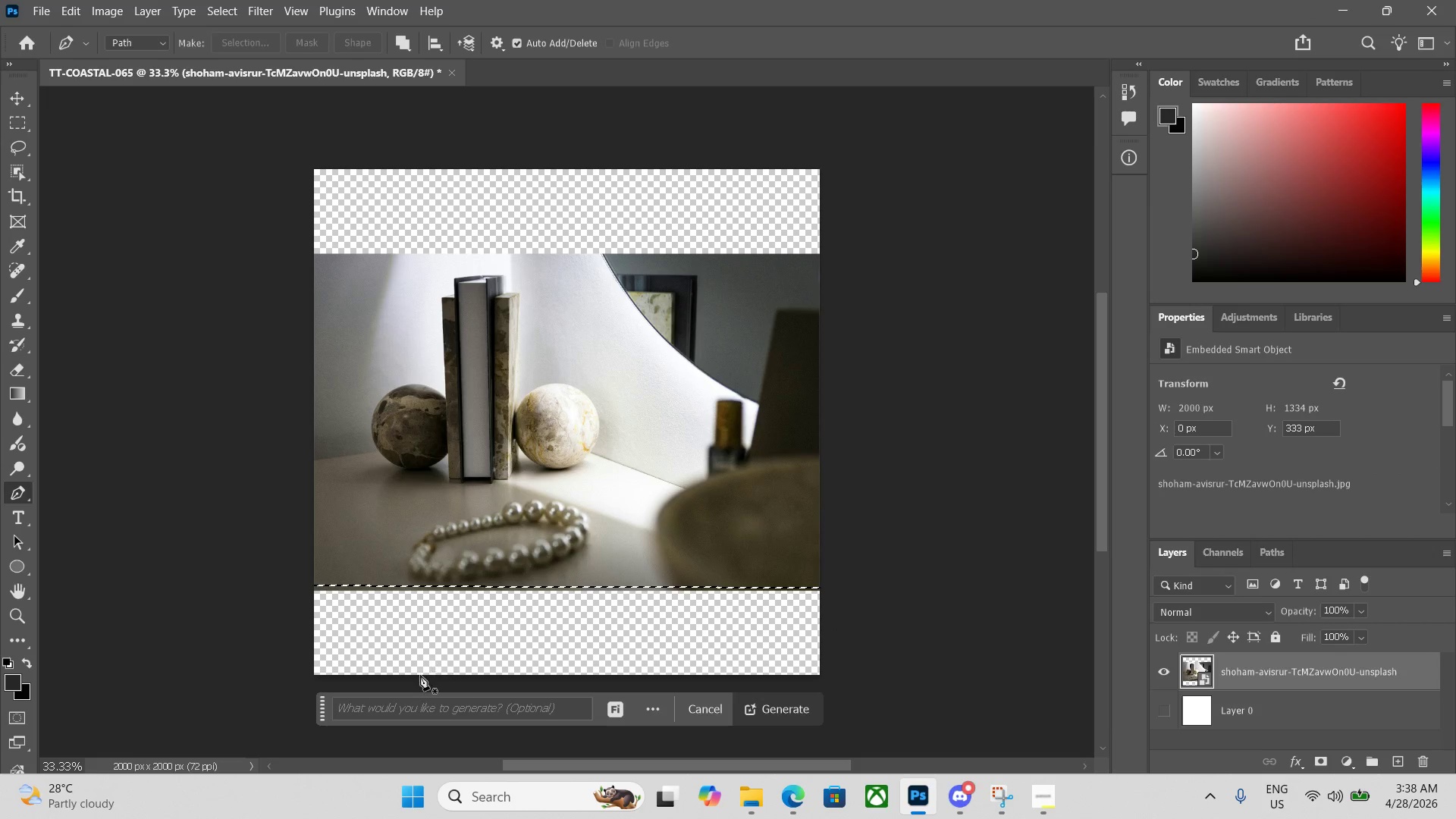 
left_click([422, 705])
 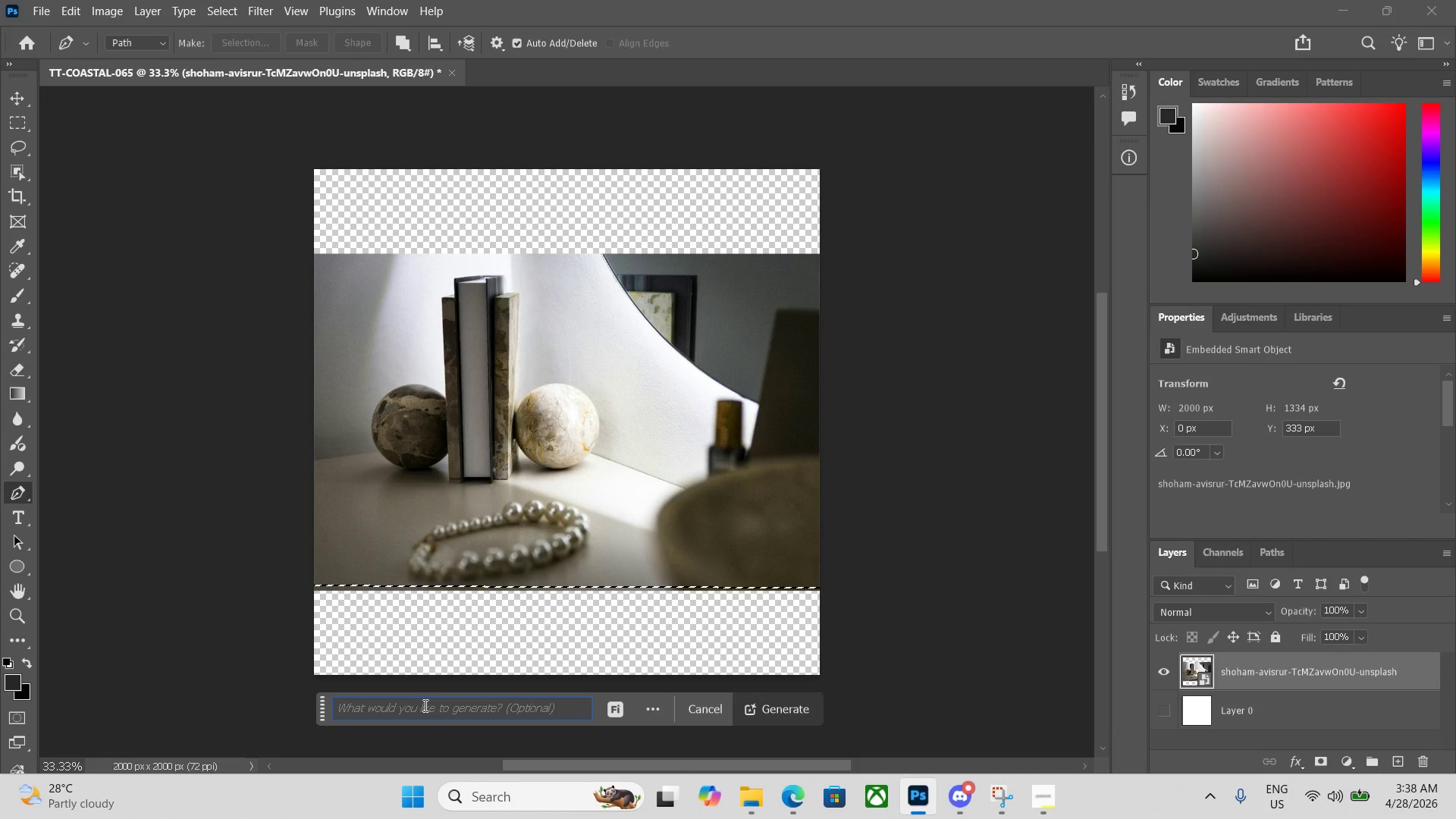 
key(Enter)
 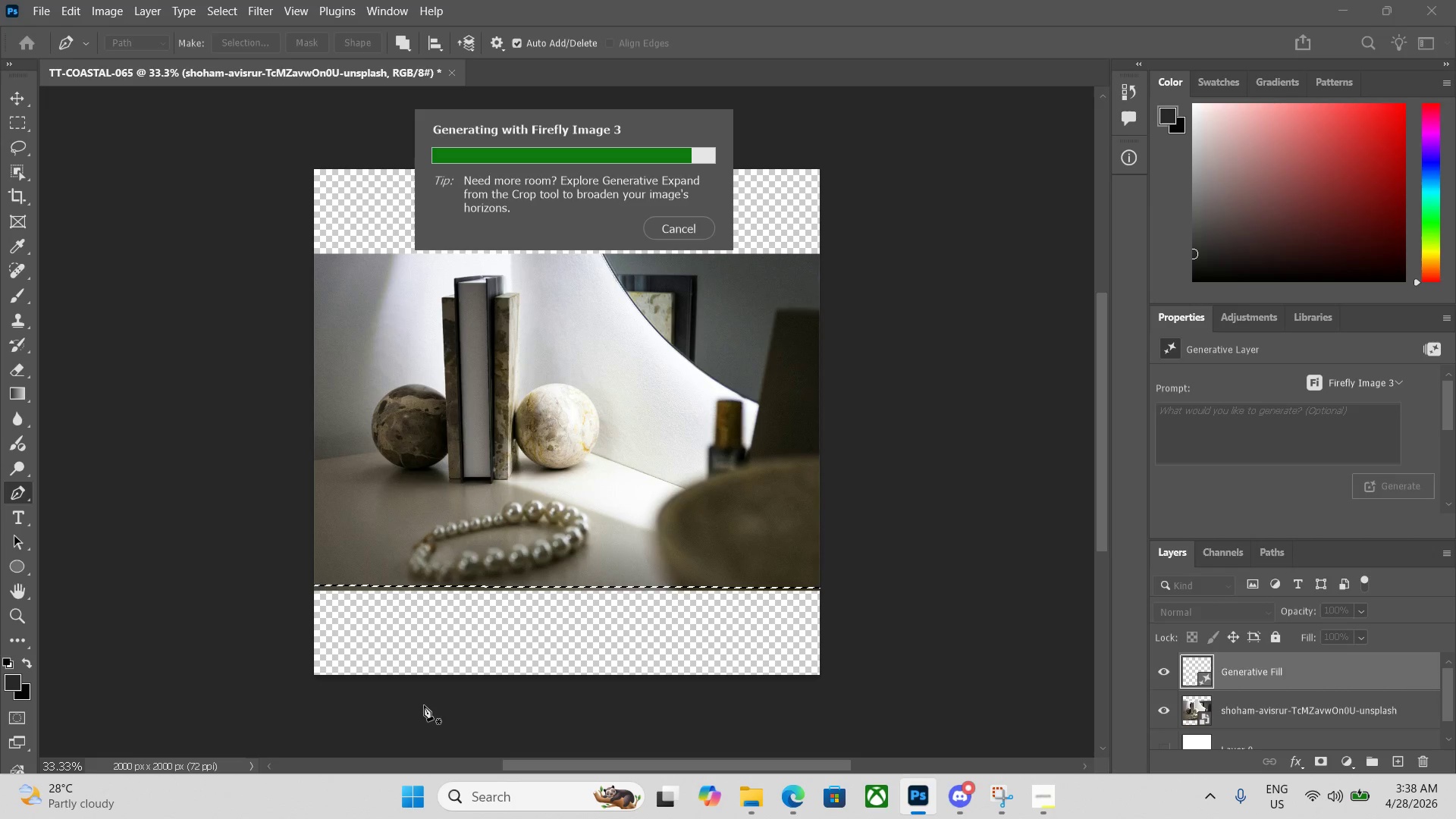 
wait(23.08)
 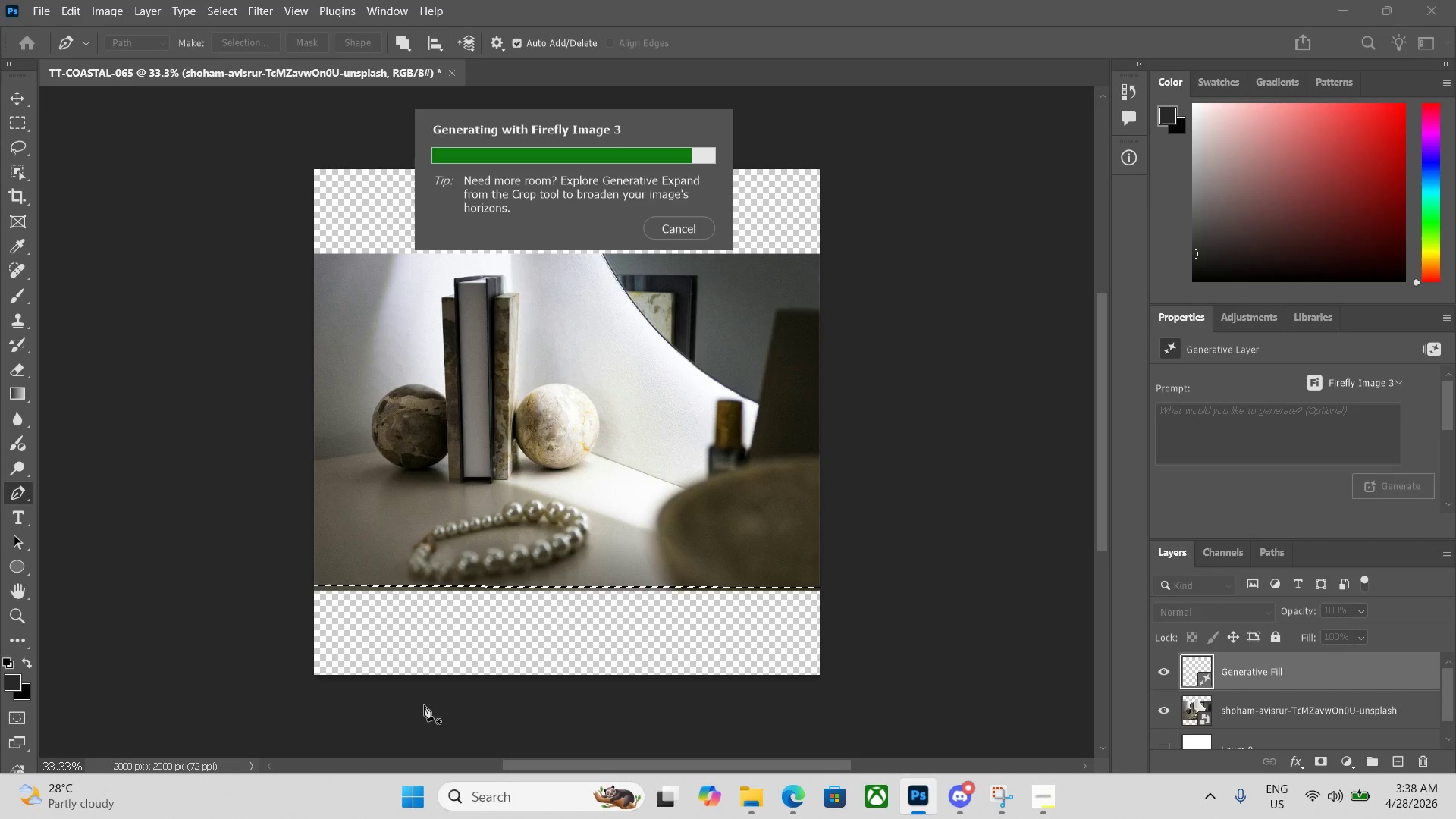 
left_click([307, 257])
 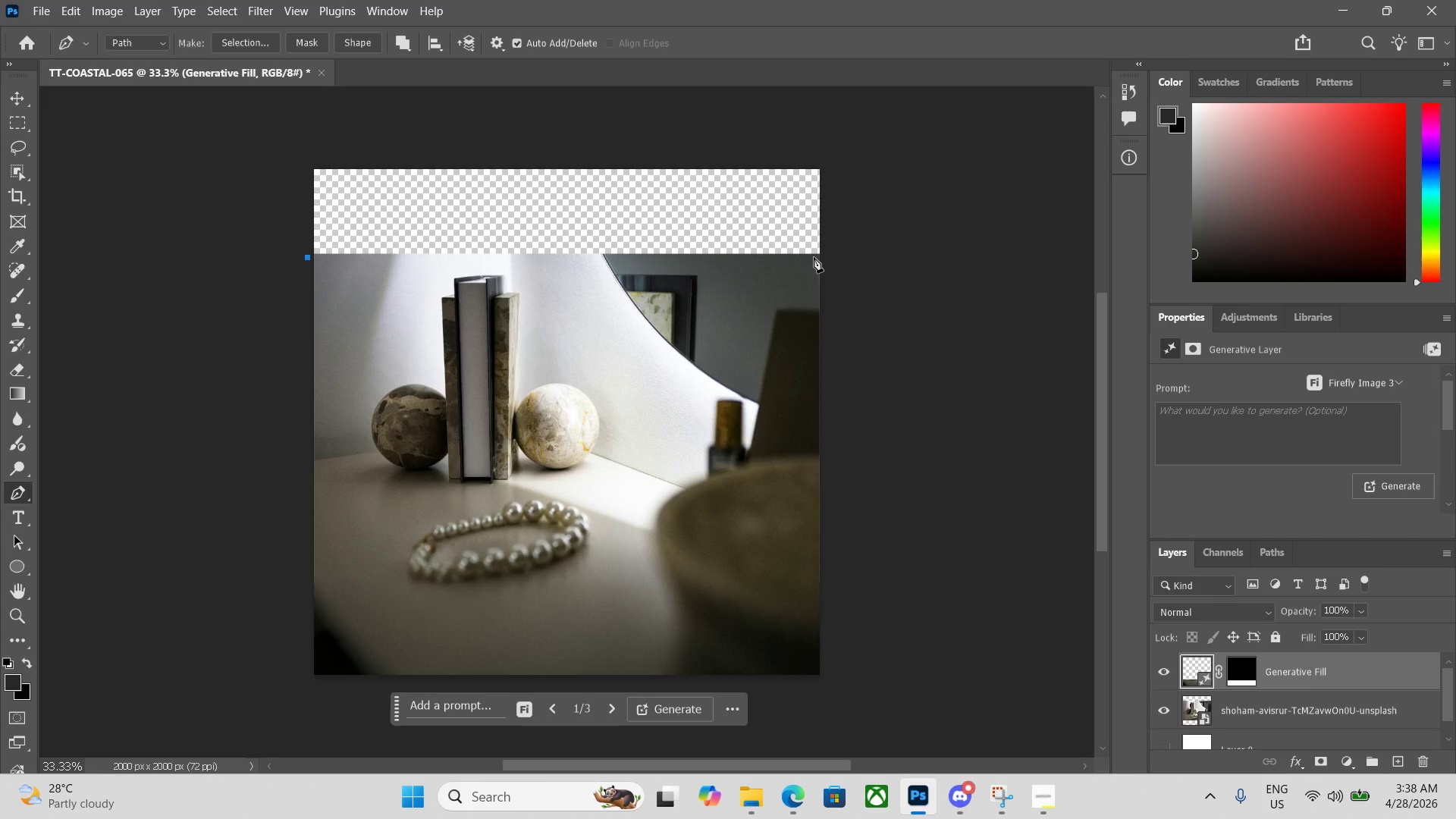 
left_click([827, 256])
 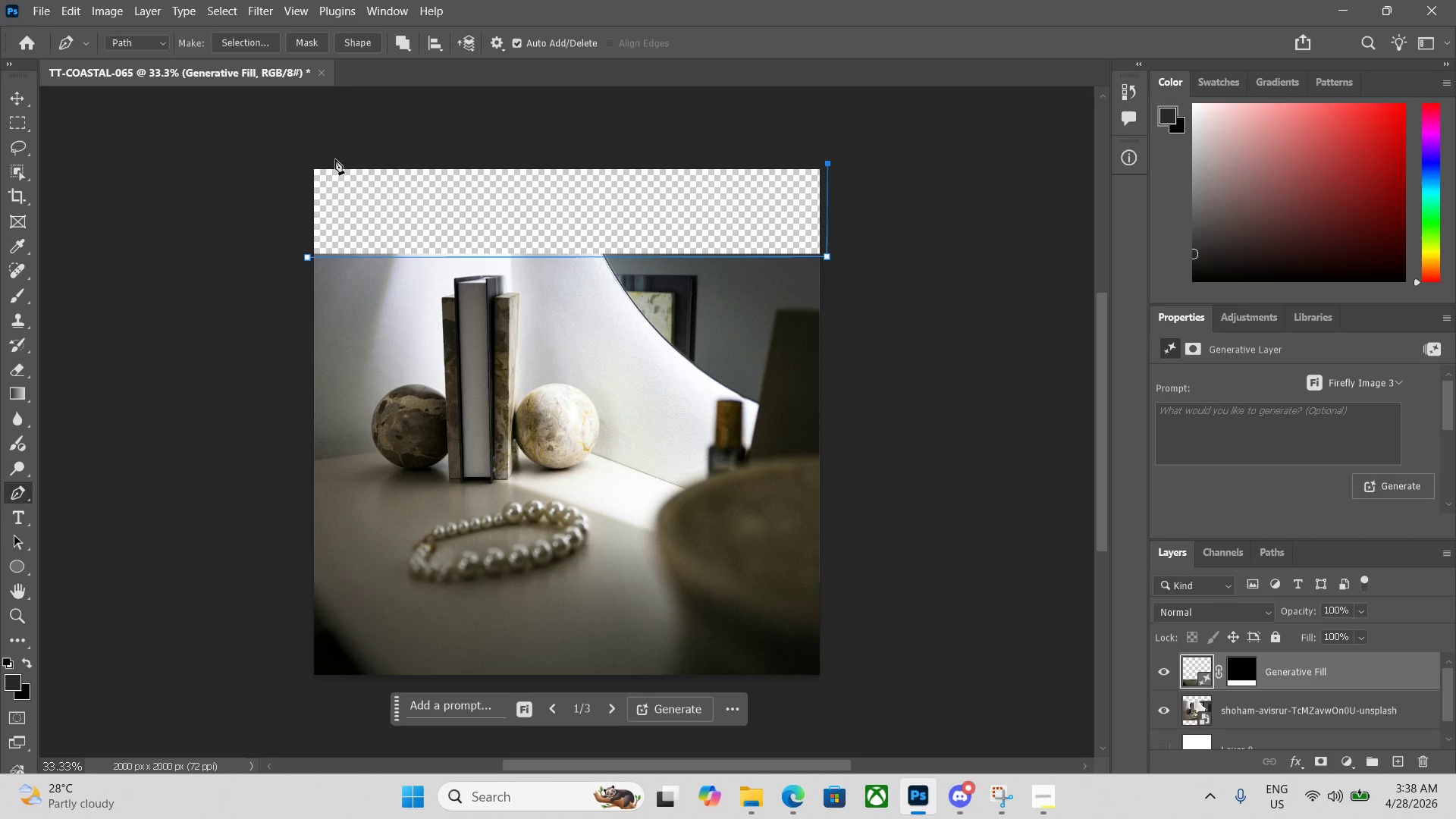 
left_click([310, 165])
 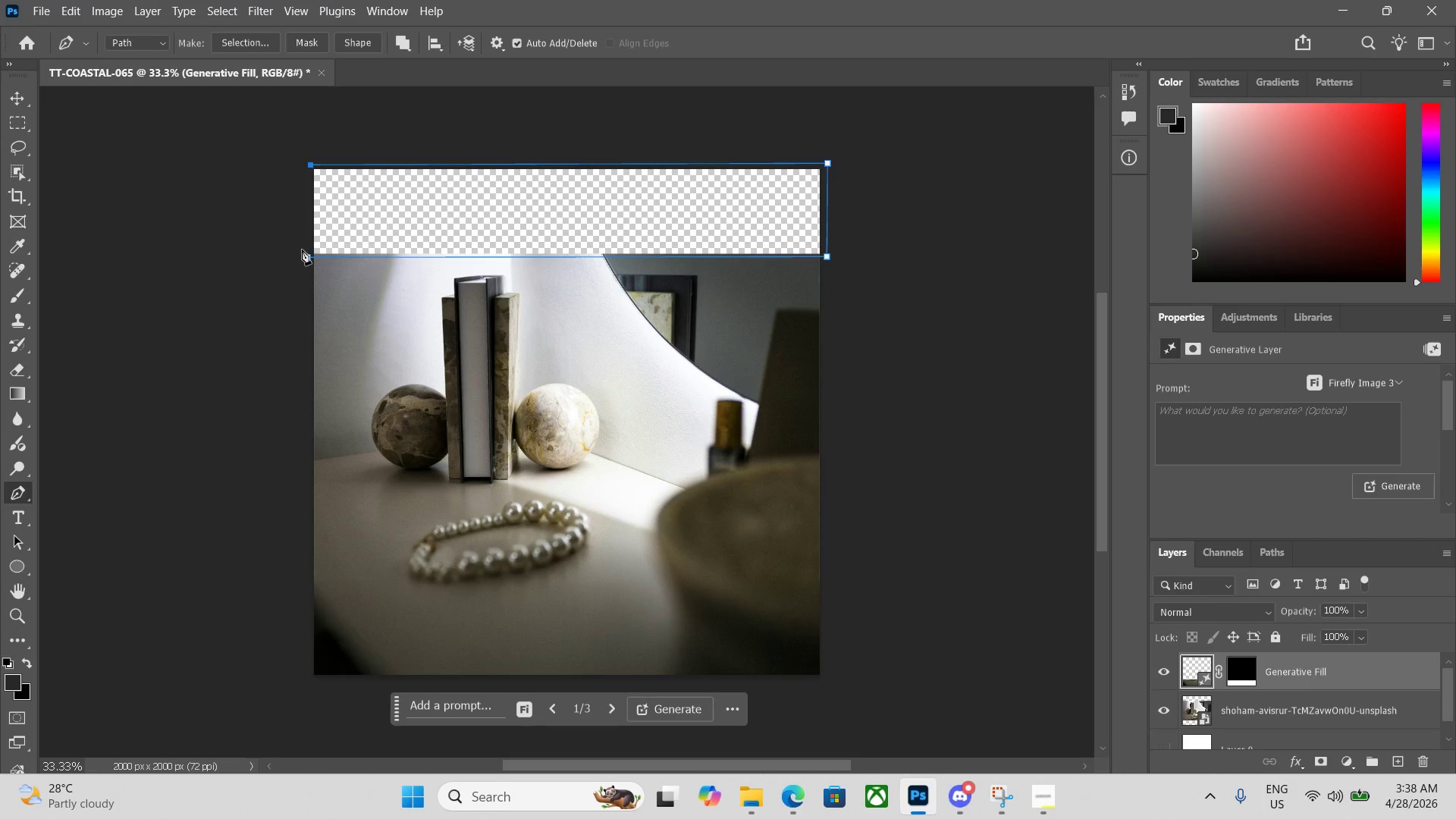 
left_click([308, 253])
 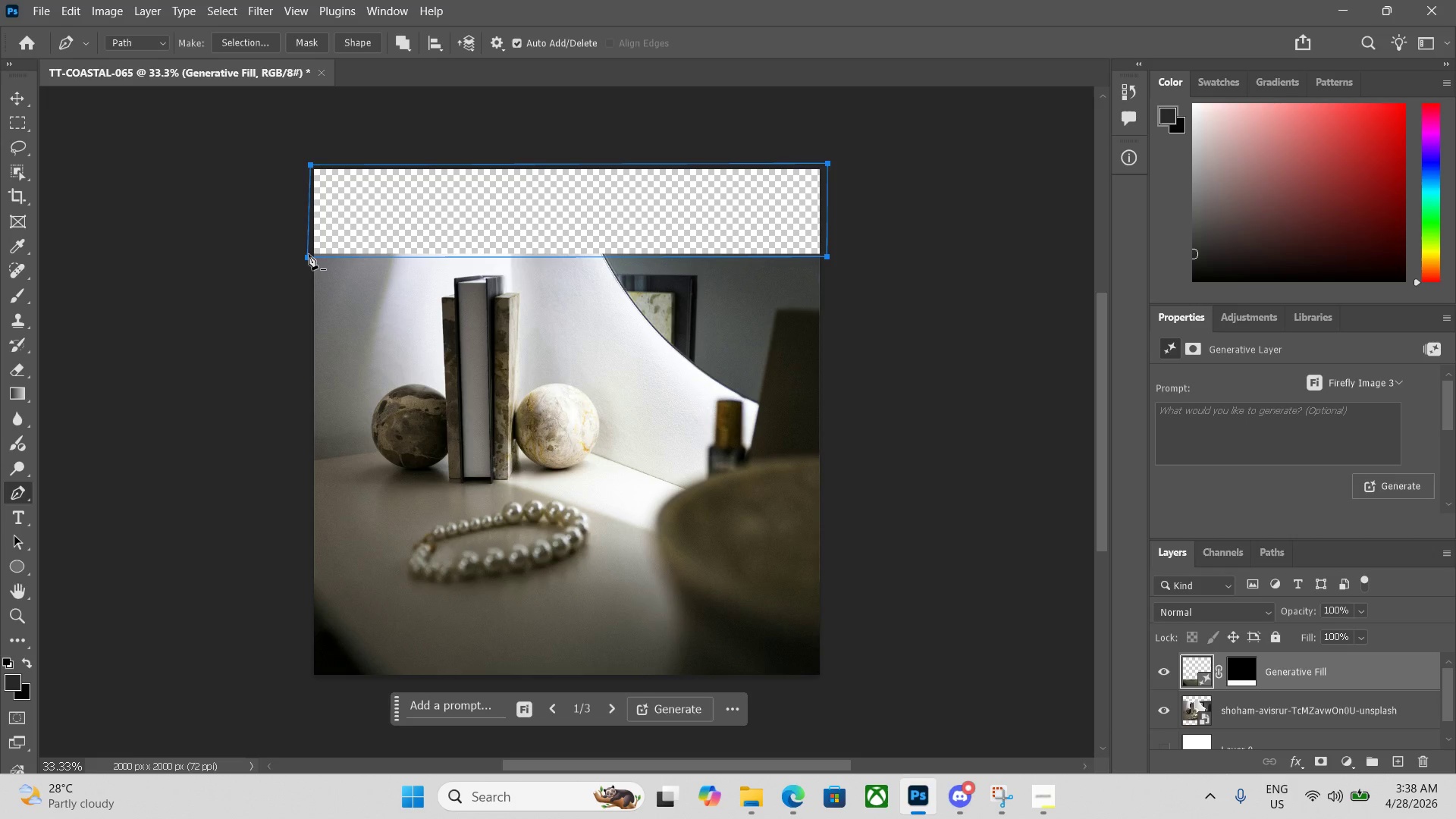 
key(Control+ControlLeft)
 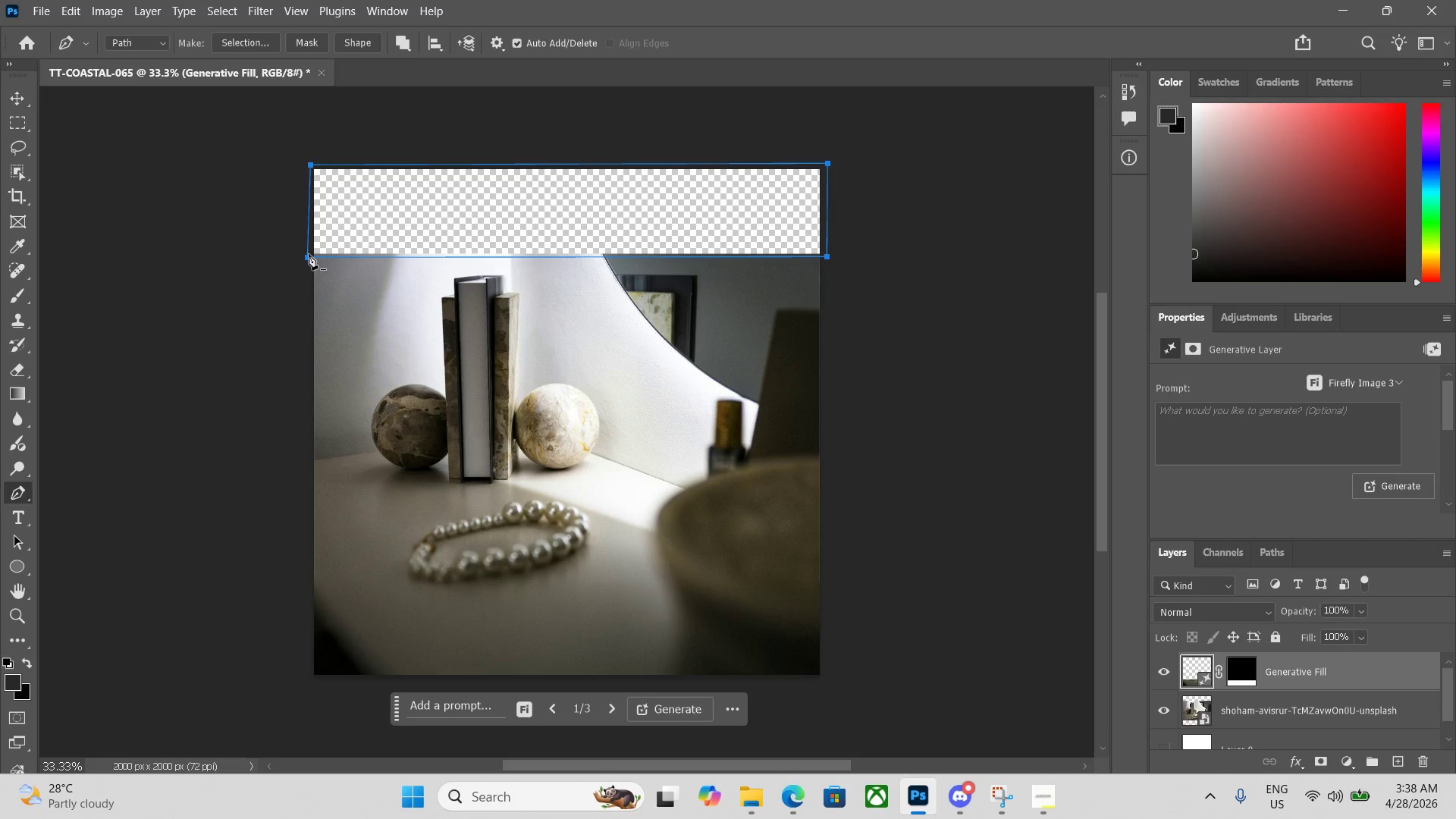 
key(Control+Enter)
 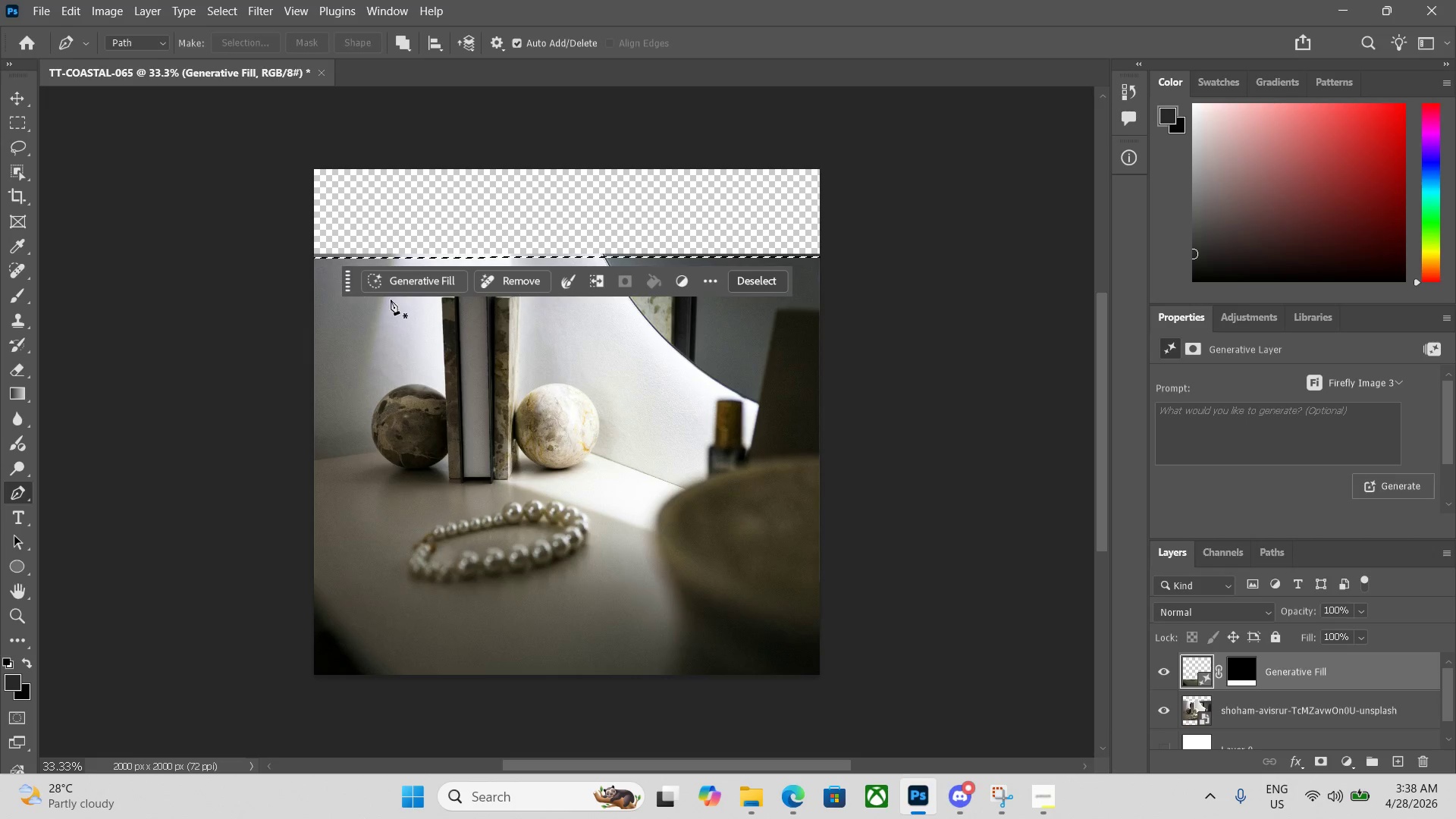 
left_click([403, 284])
 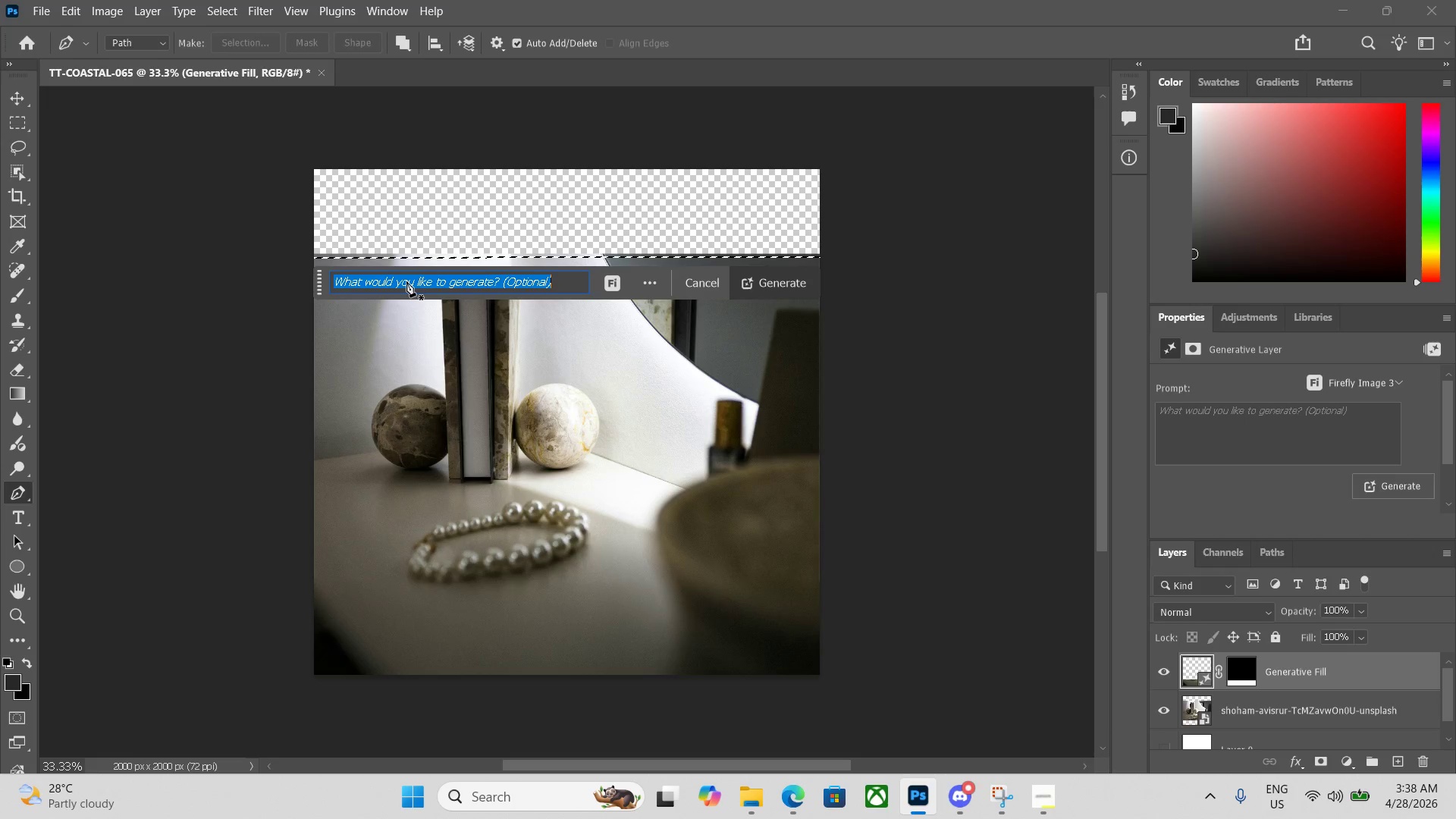 
key(Enter)
 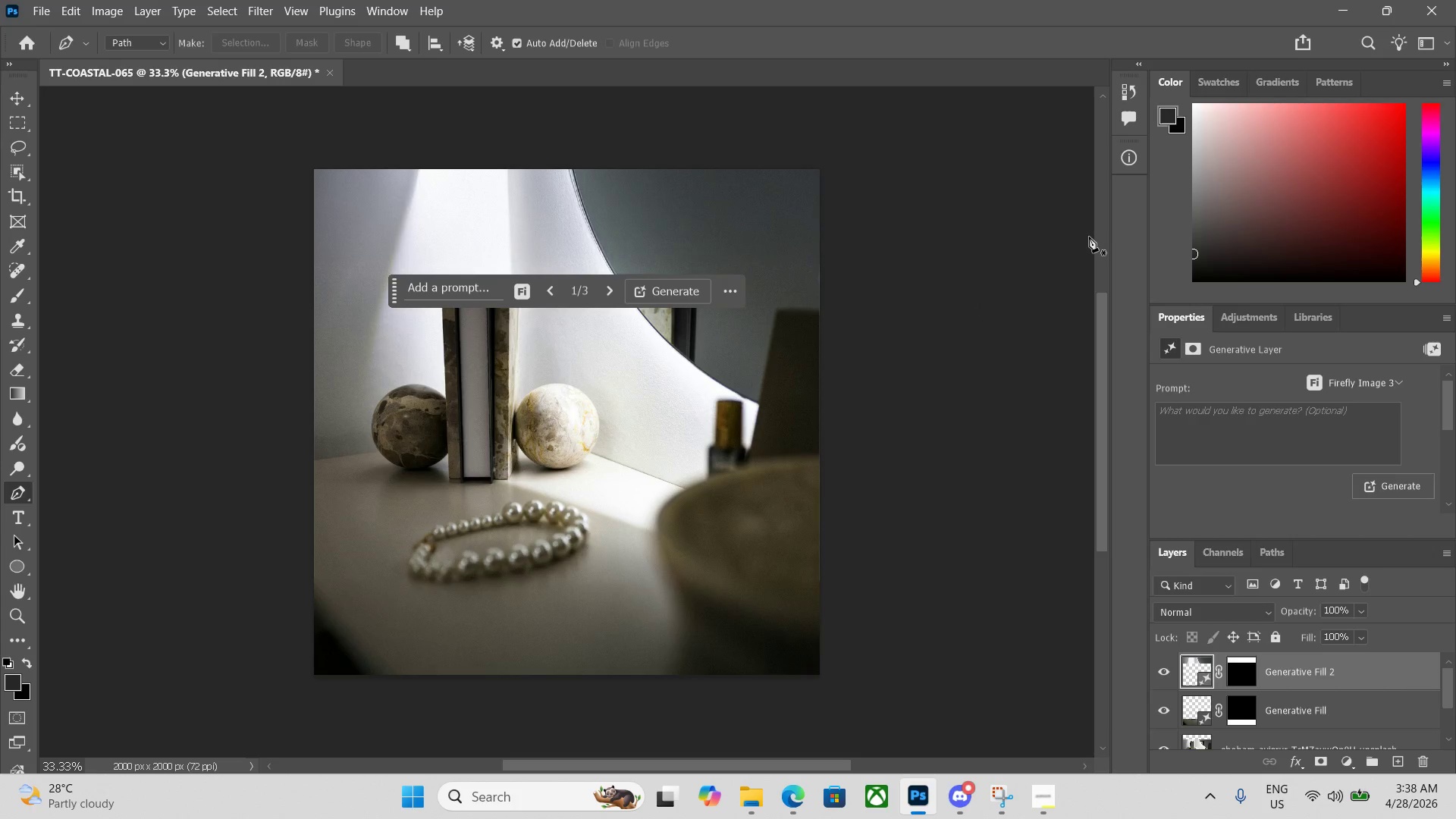 
wait(27.22)
 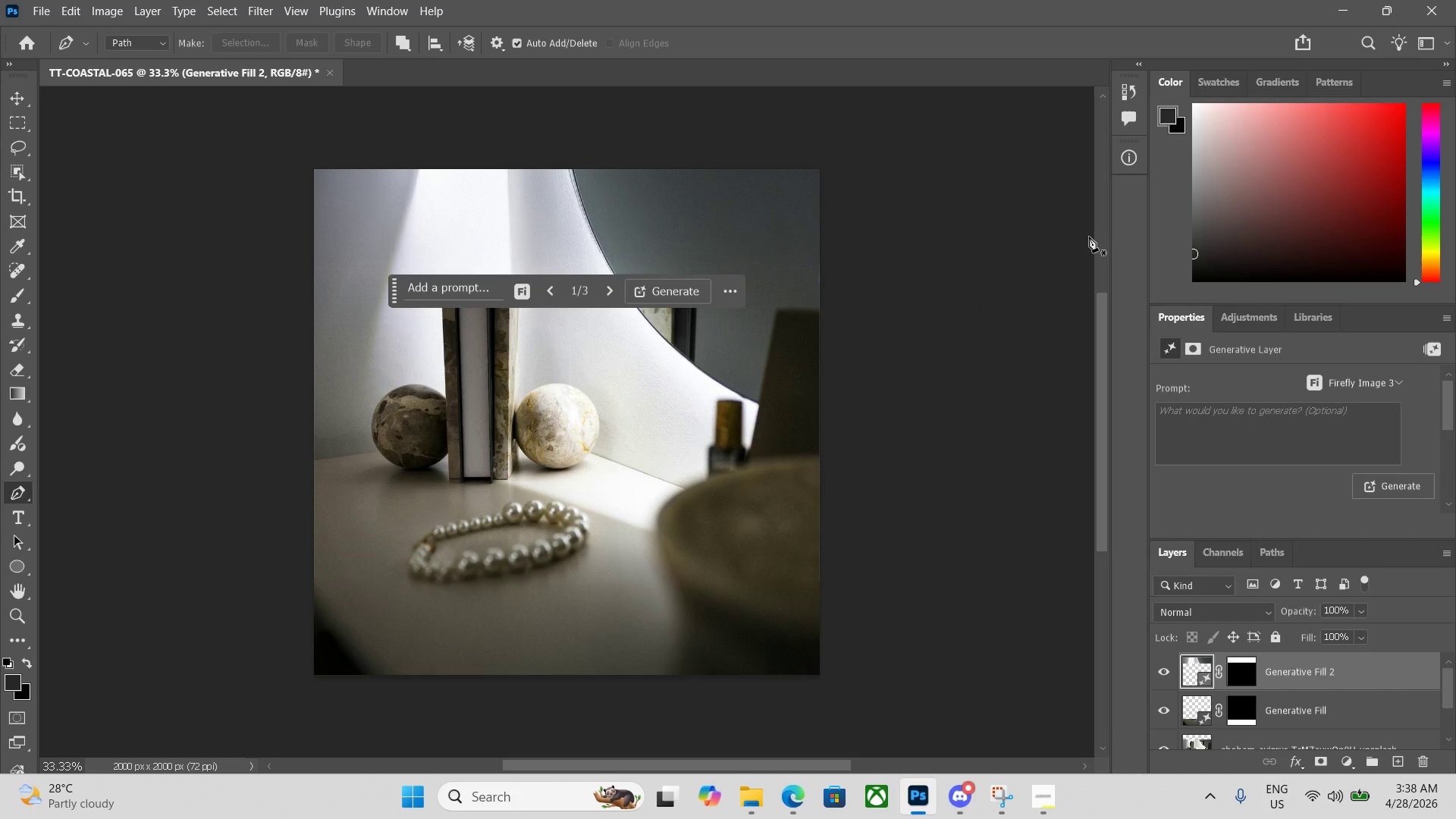 
left_click([1348, 422])
 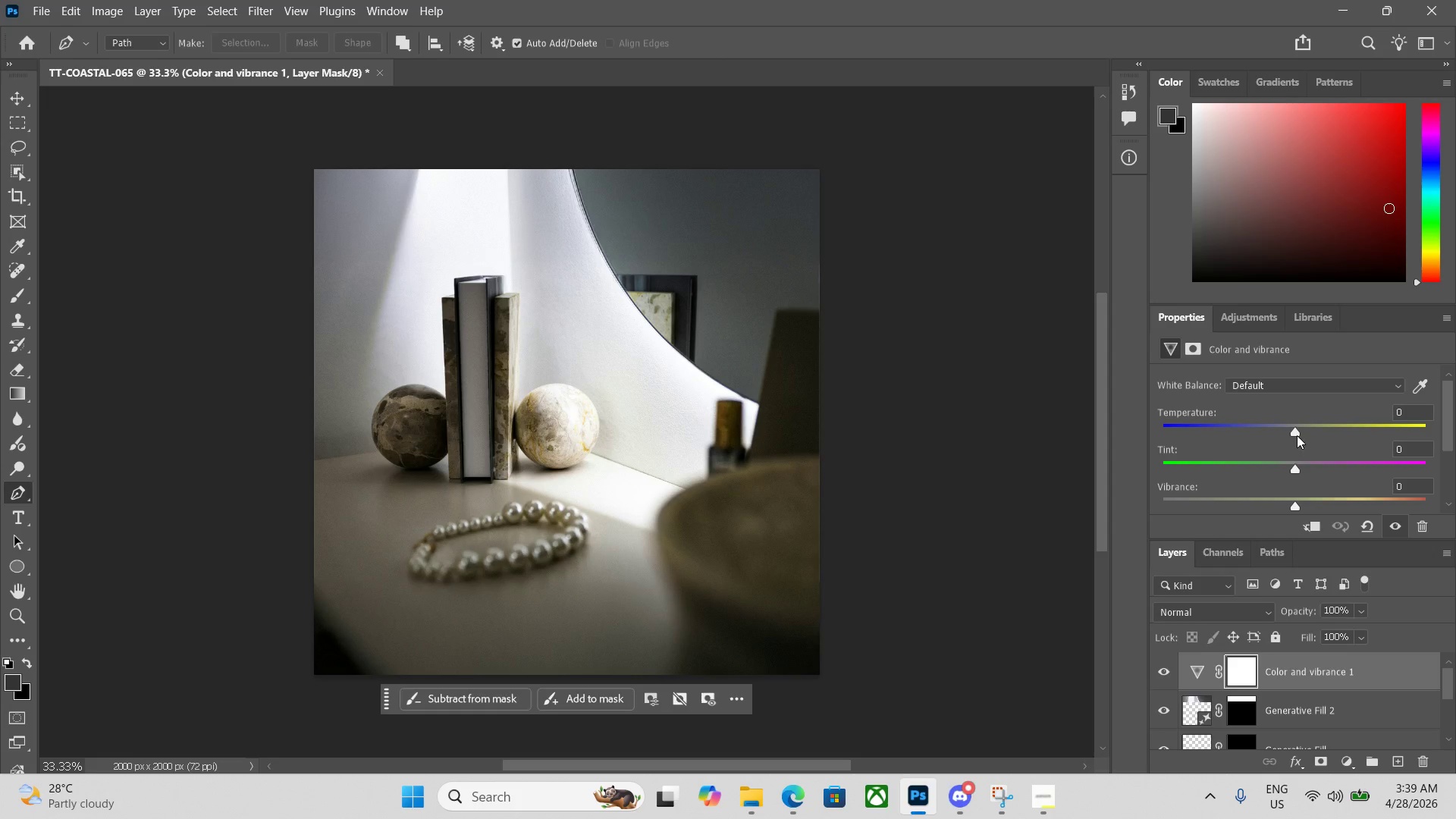 
left_click_drag(start_coordinate=[1294, 432], to_coordinate=[1323, 431])
 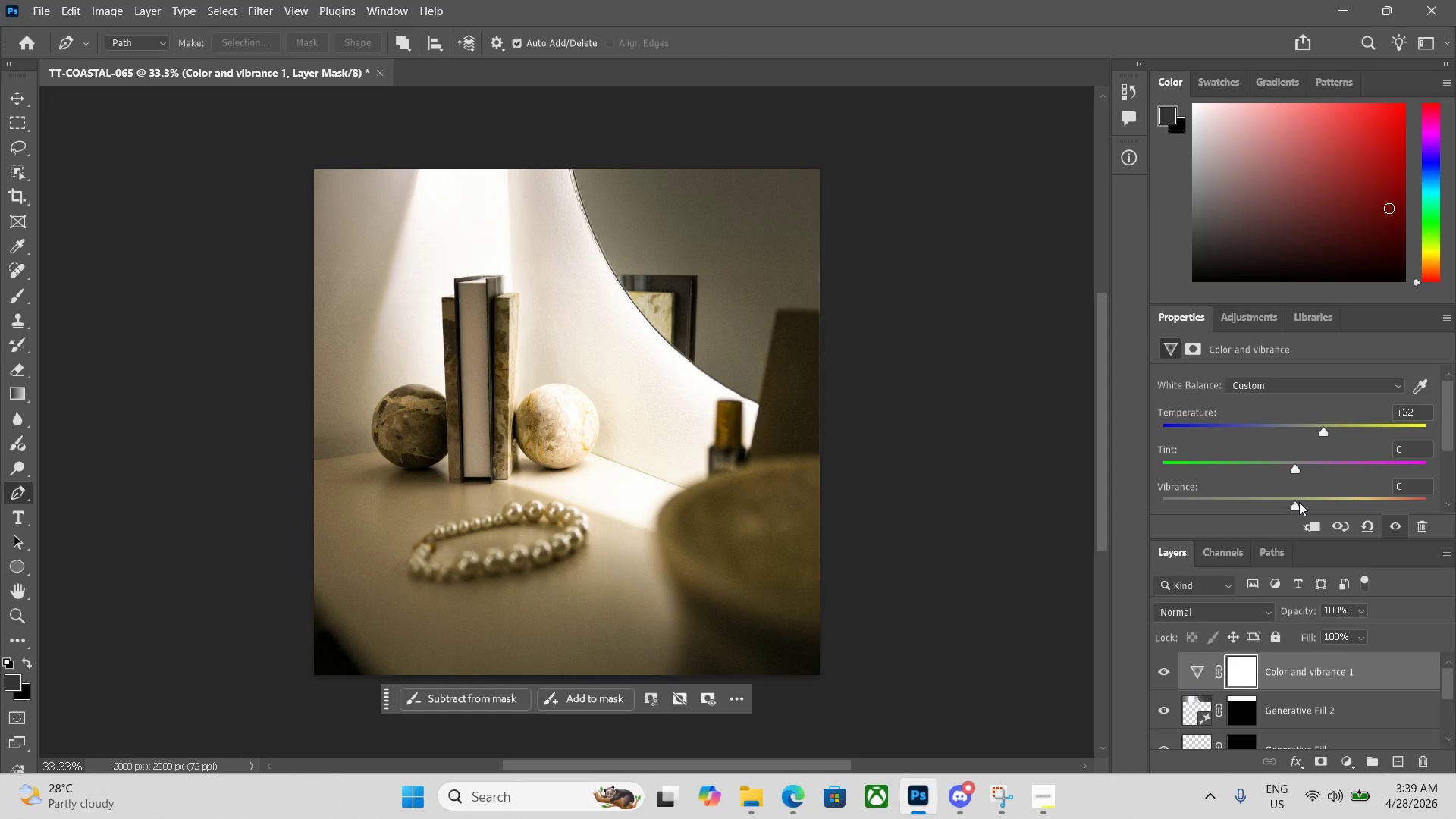 
left_click_drag(start_coordinate=[1299, 503], to_coordinate=[1320, 503])
 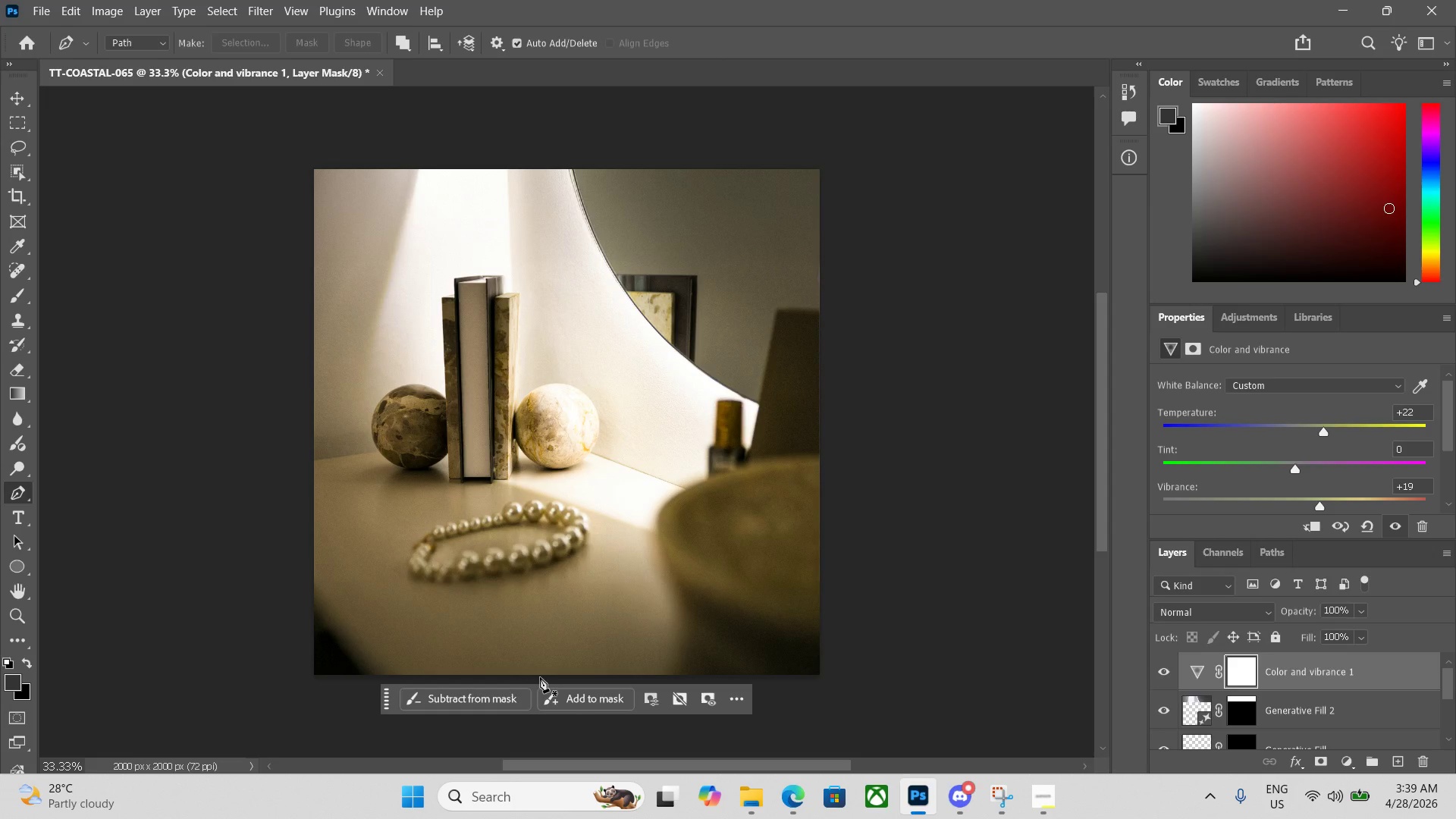 
key(Alt+Control+Shift+W)
 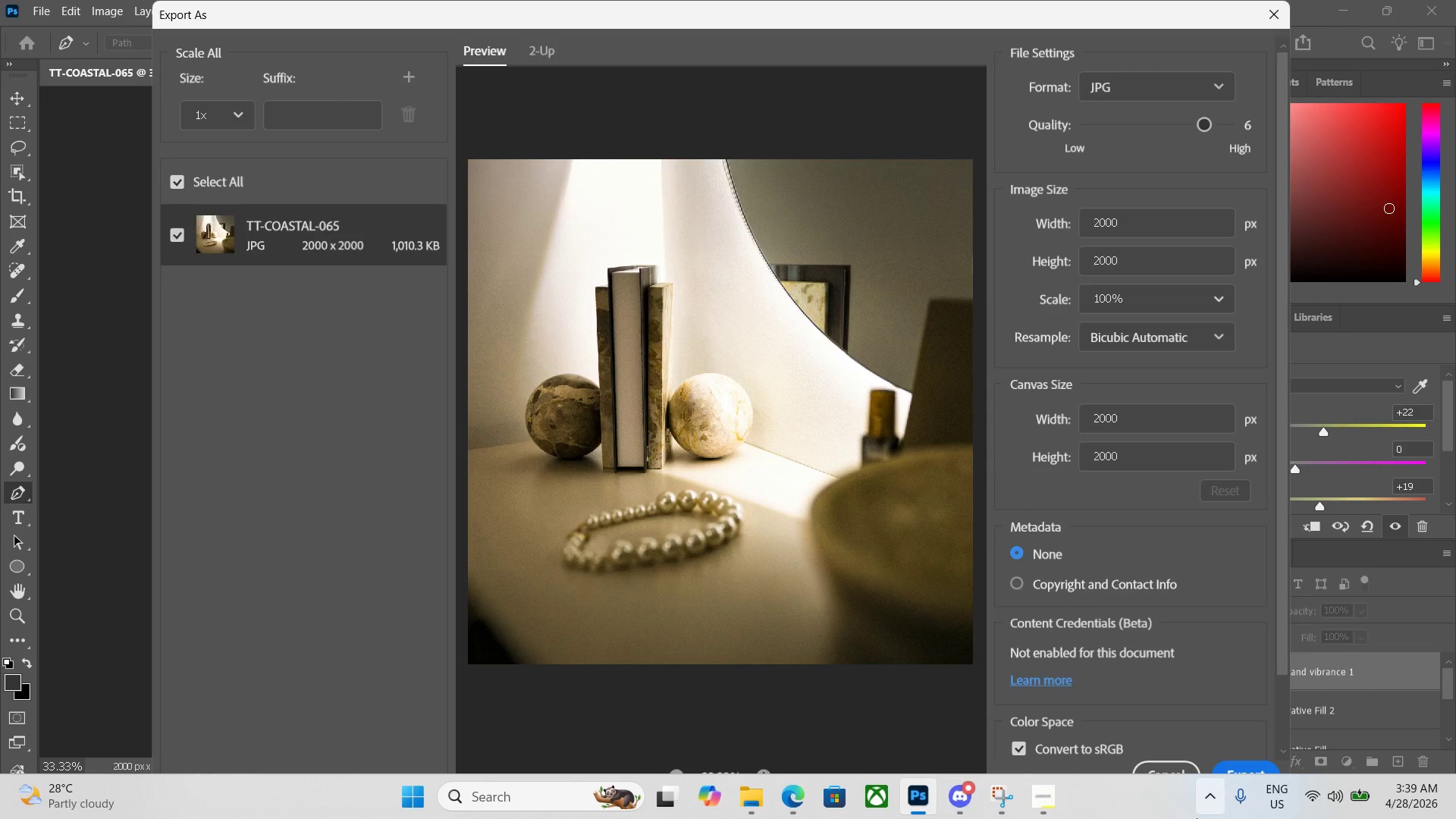 
mouse_move([1256, 754])
 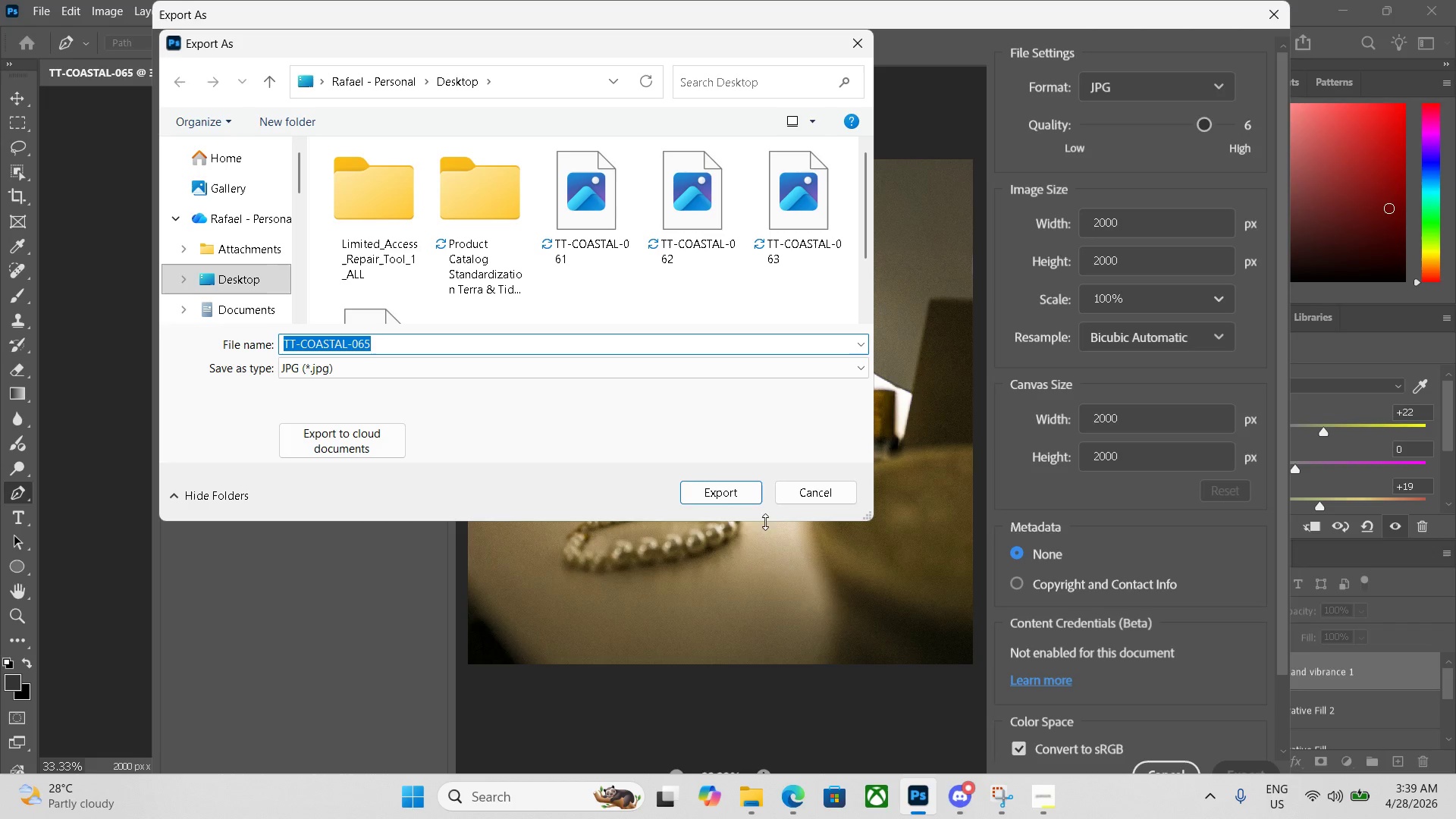 
left_click([701, 494])
 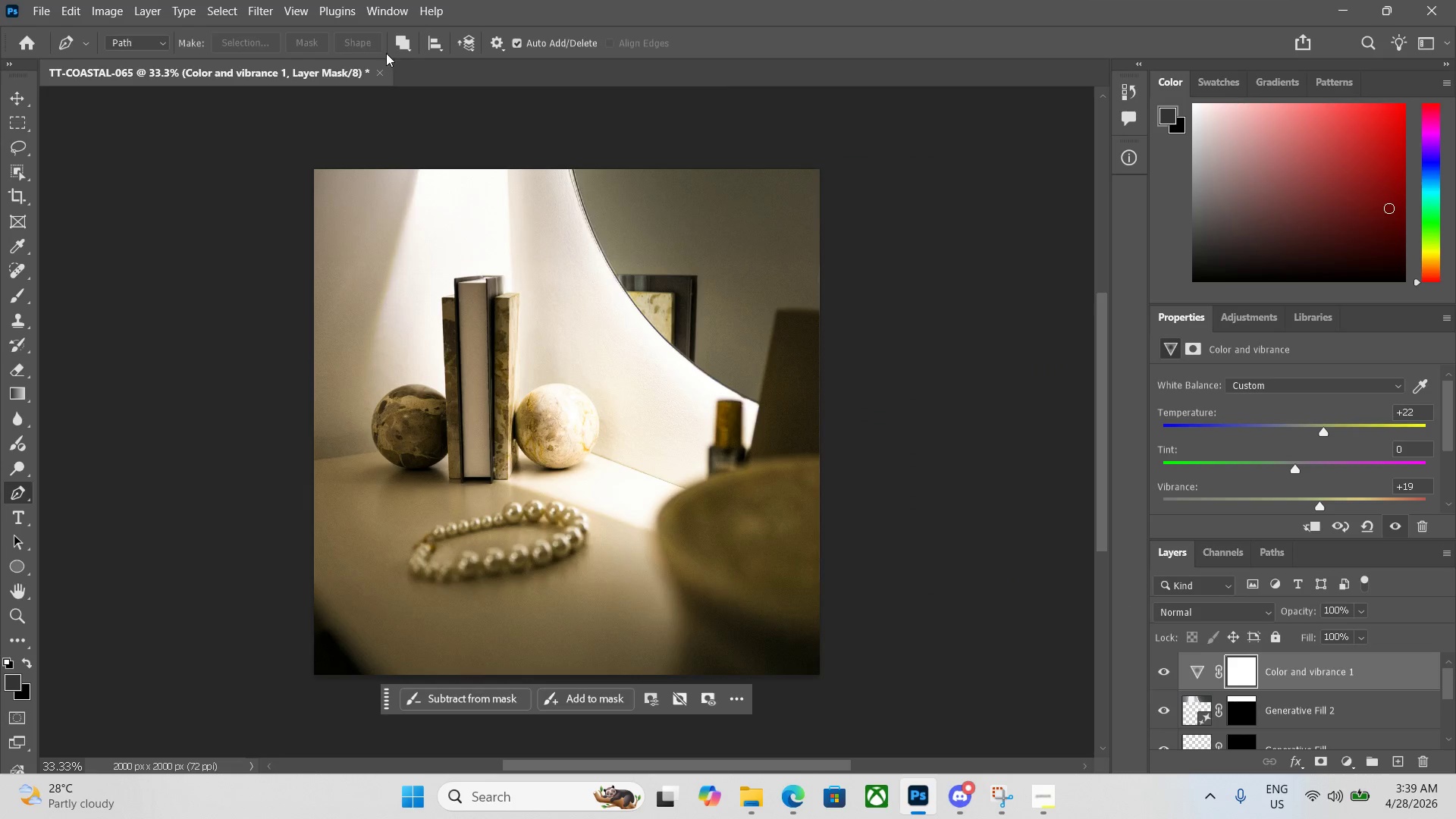 
double_click([381, 74])
 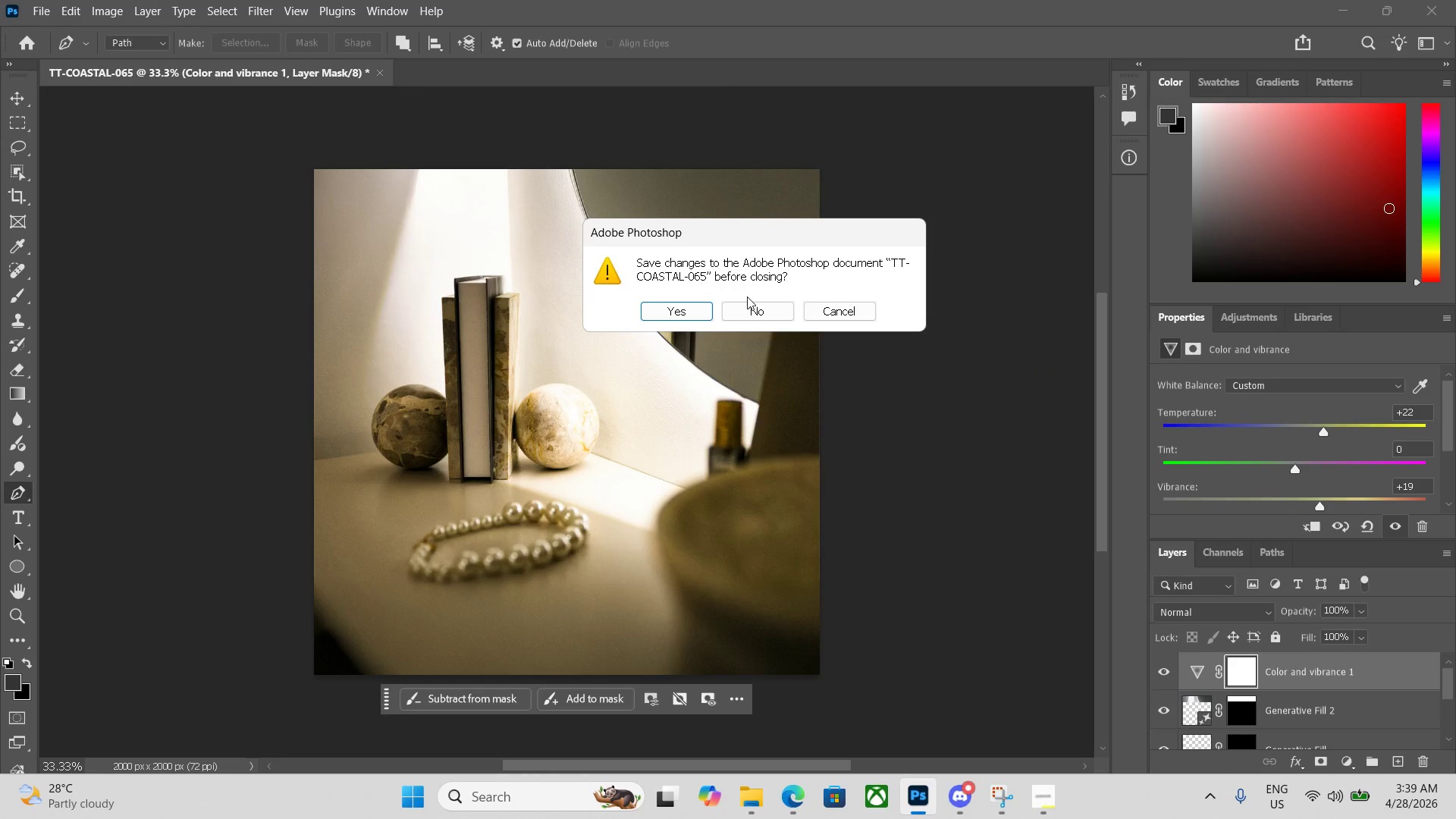 
left_click([758, 310])
 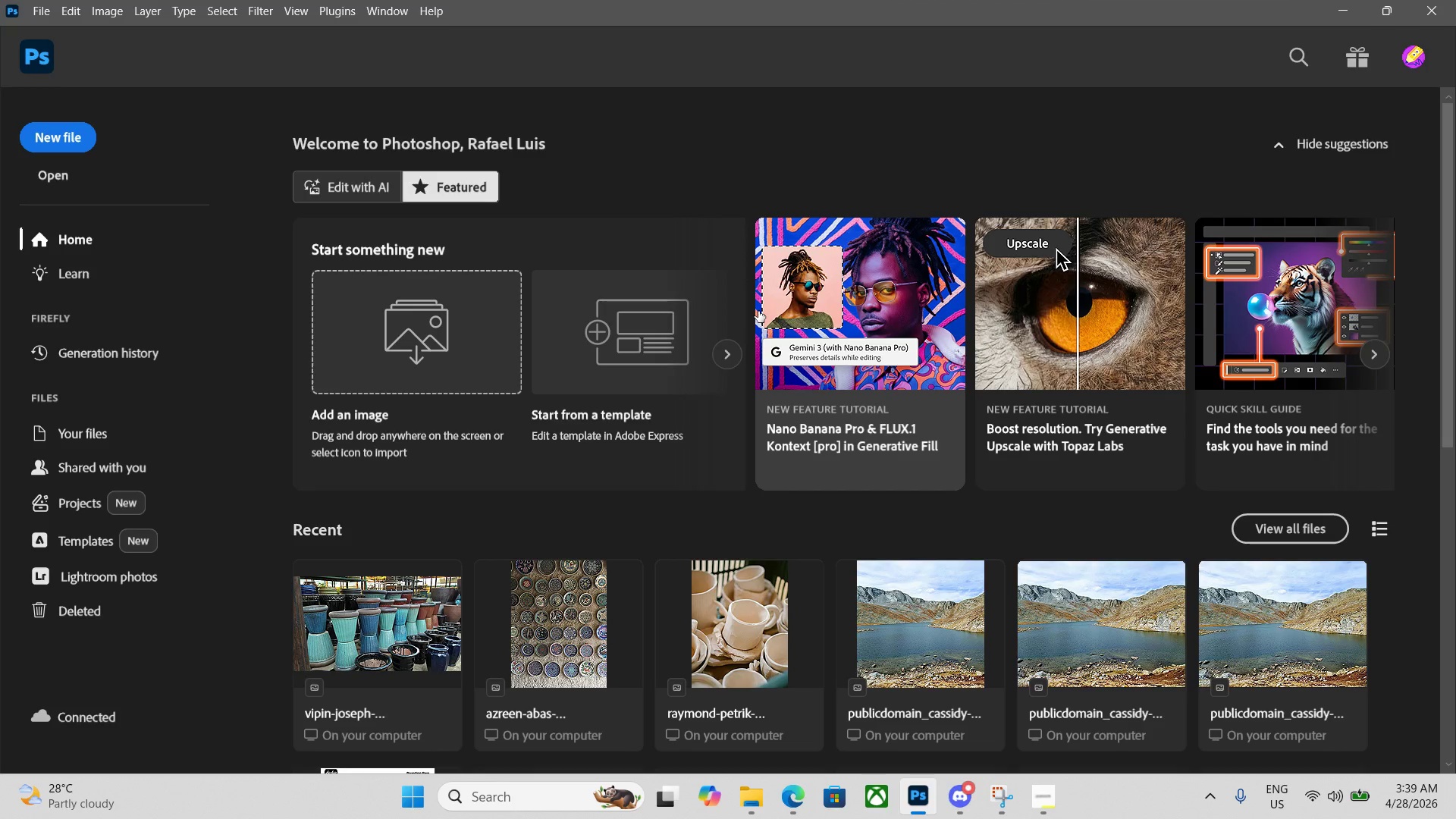 
key(Control+N)
 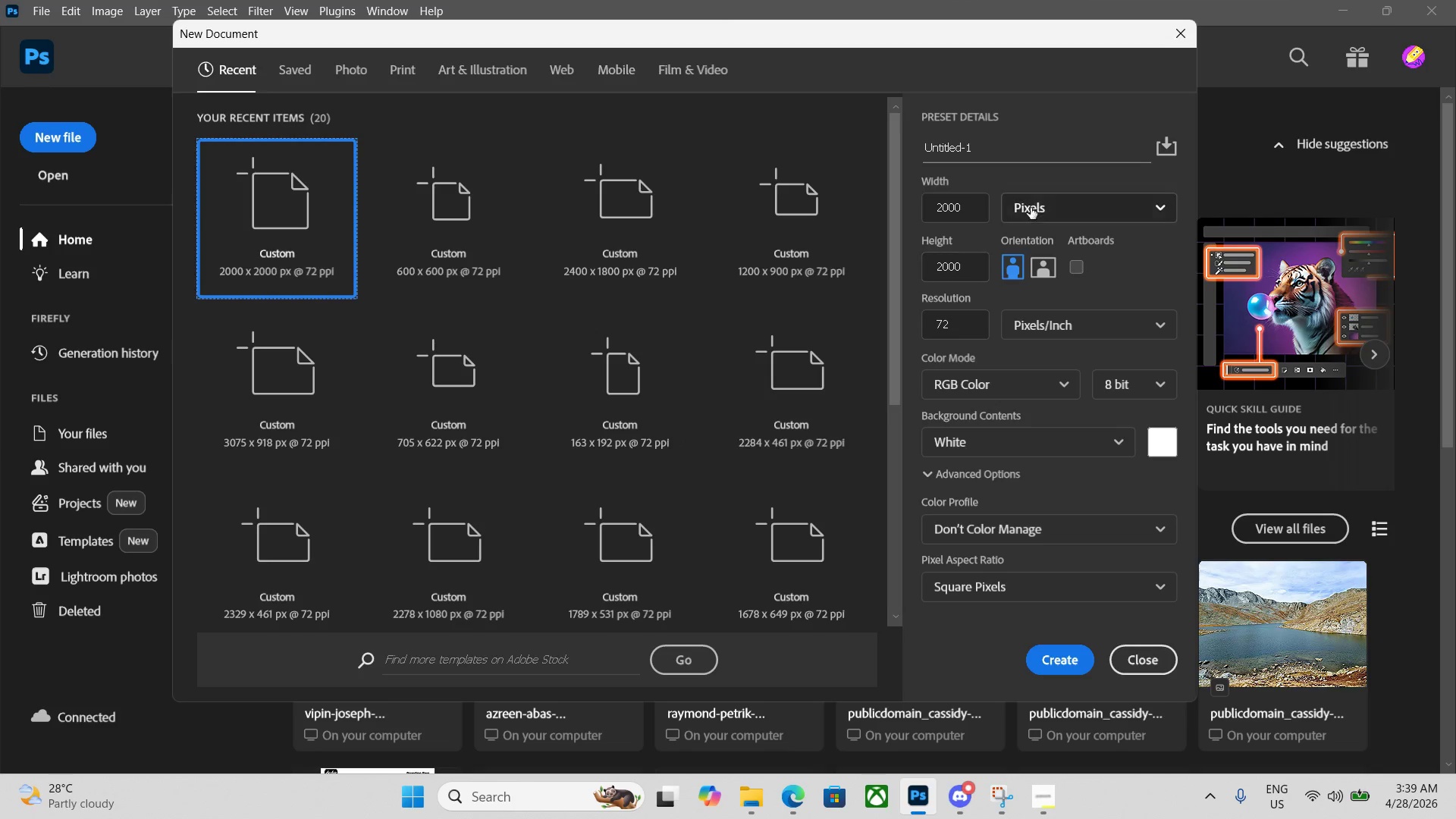 
left_click([1020, 151])
 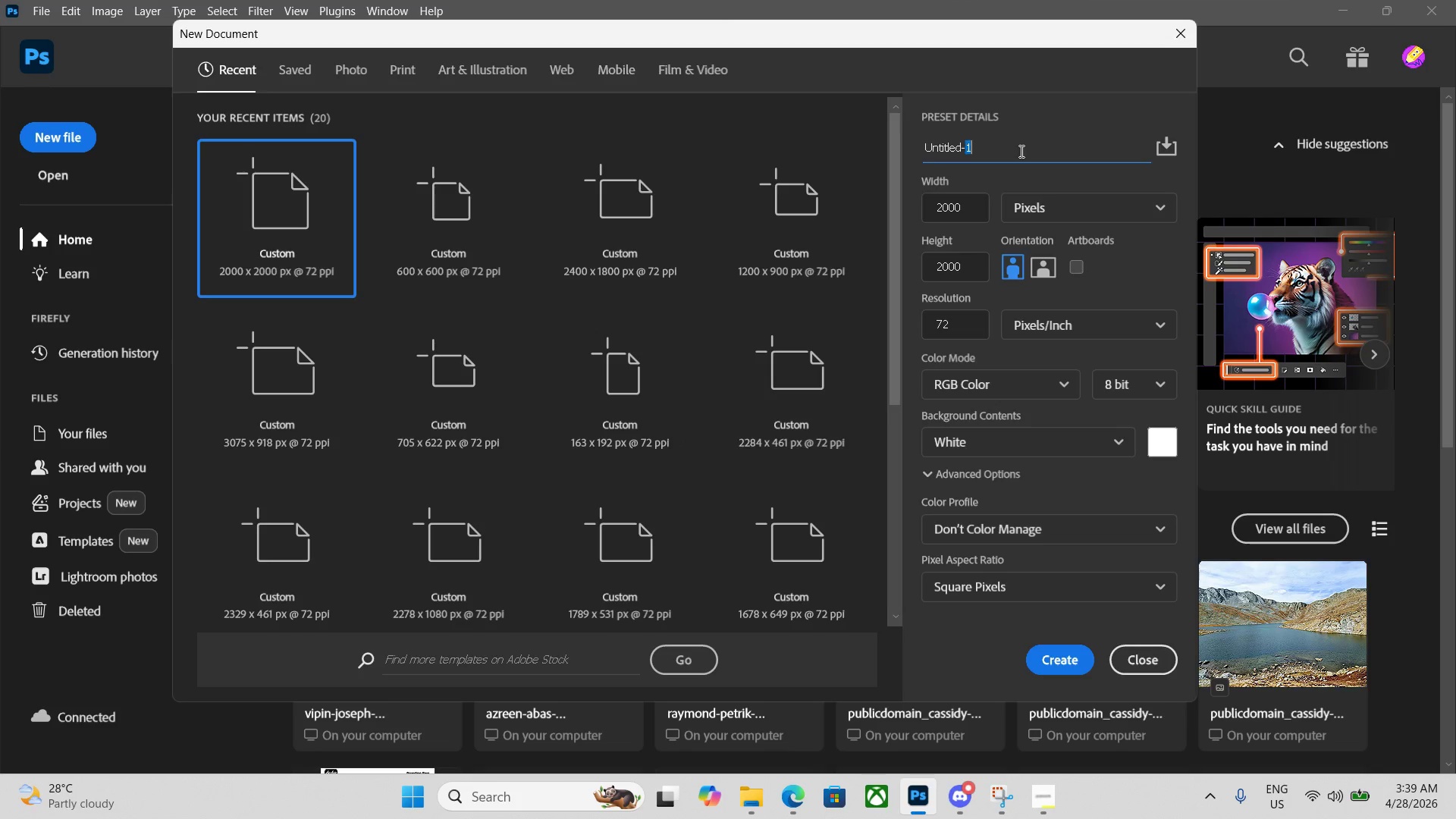 
left_click_drag(start_coordinate=[1020, 151], to_coordinate=[830, 151])
 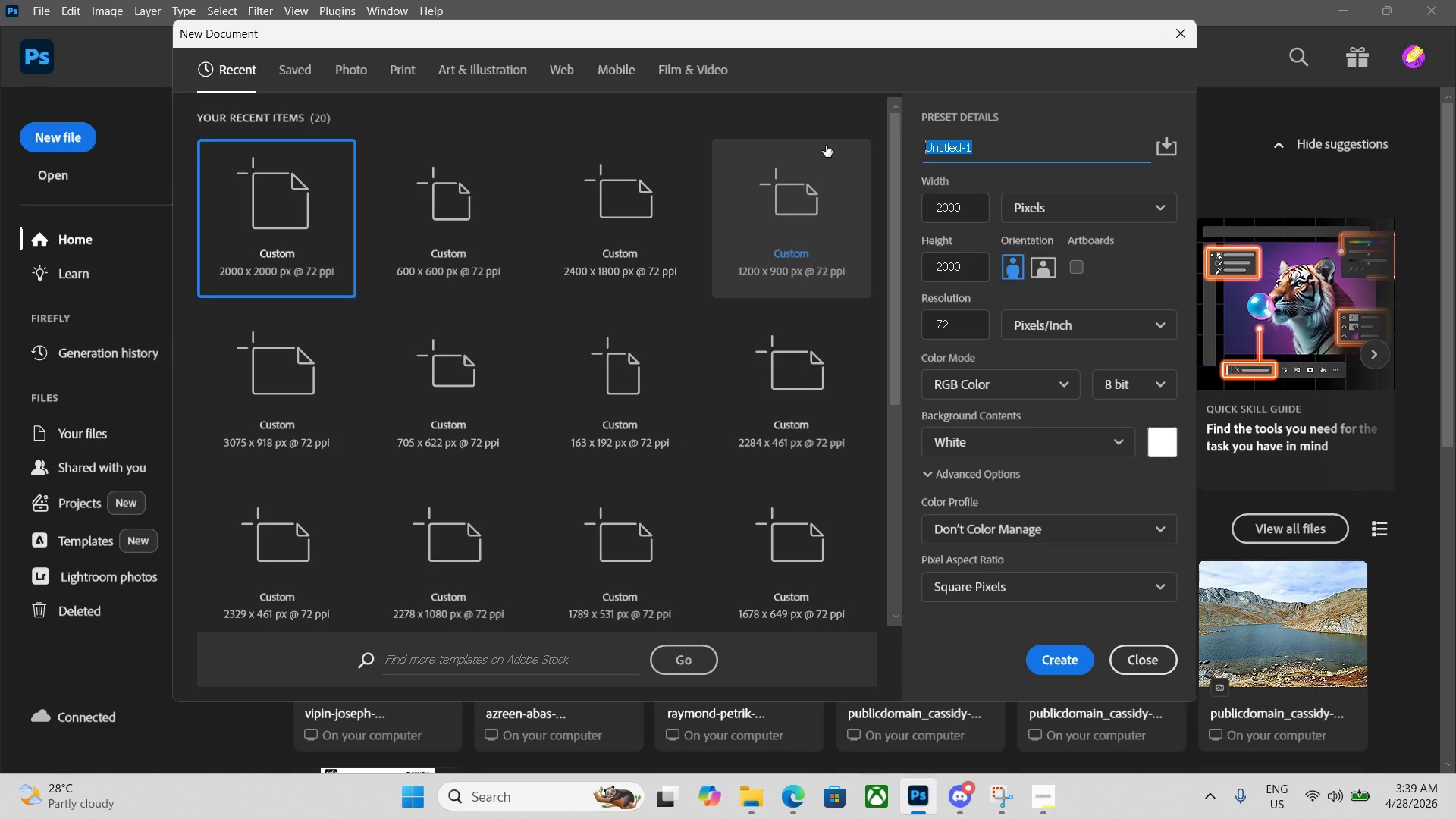 
key(Backspace)
 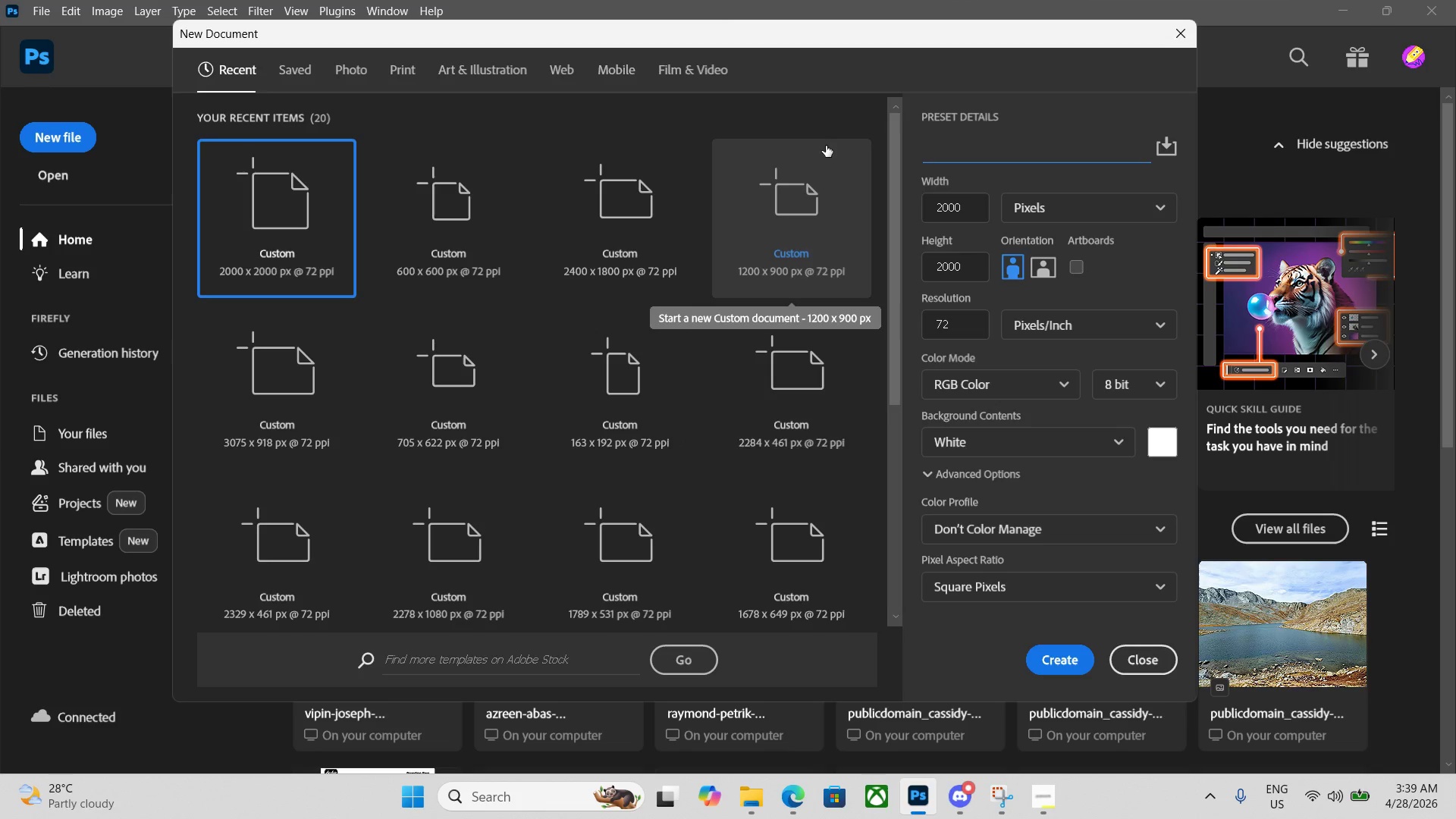 
key(Control+V)
 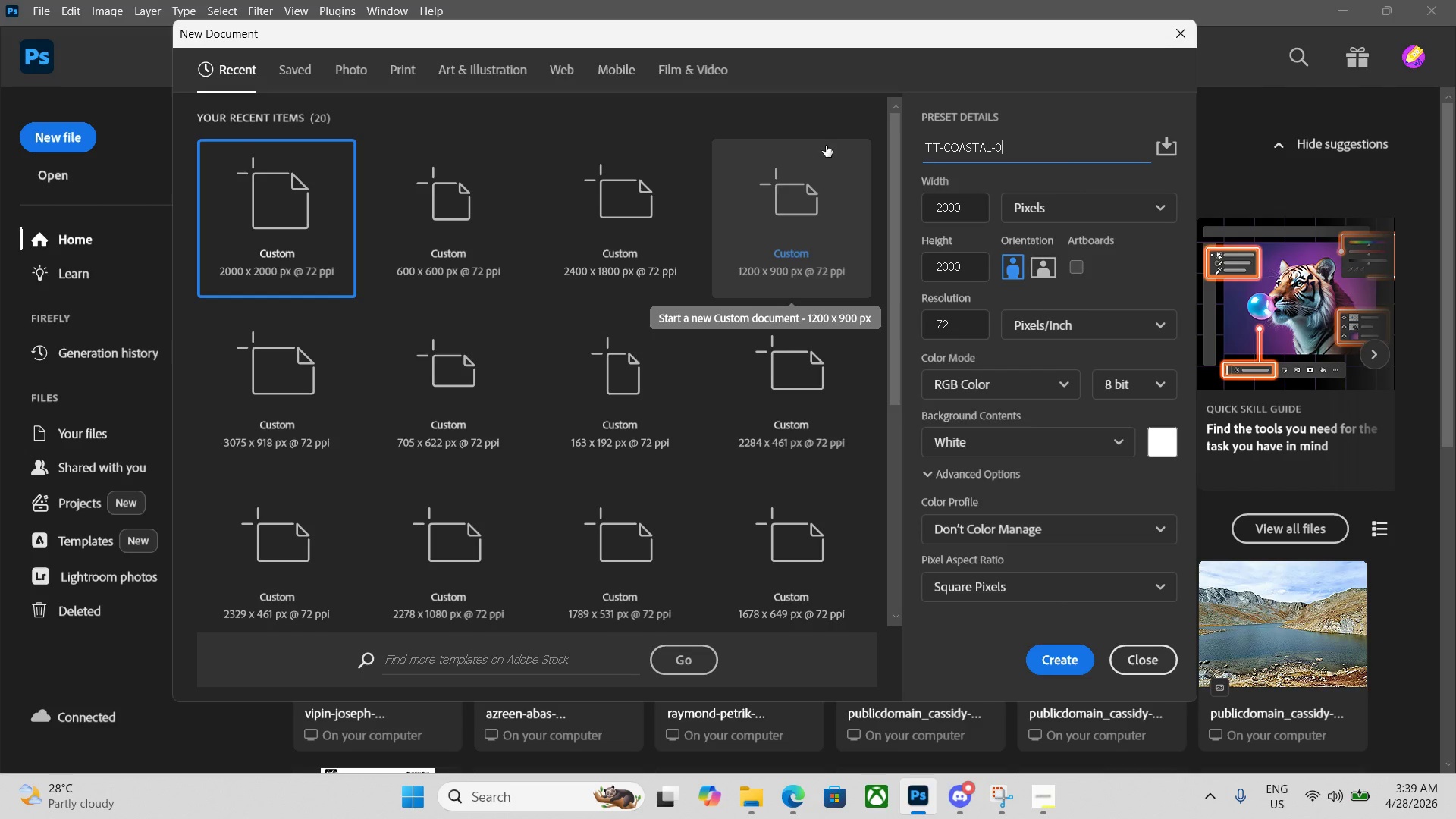 
key(Numpad6)
 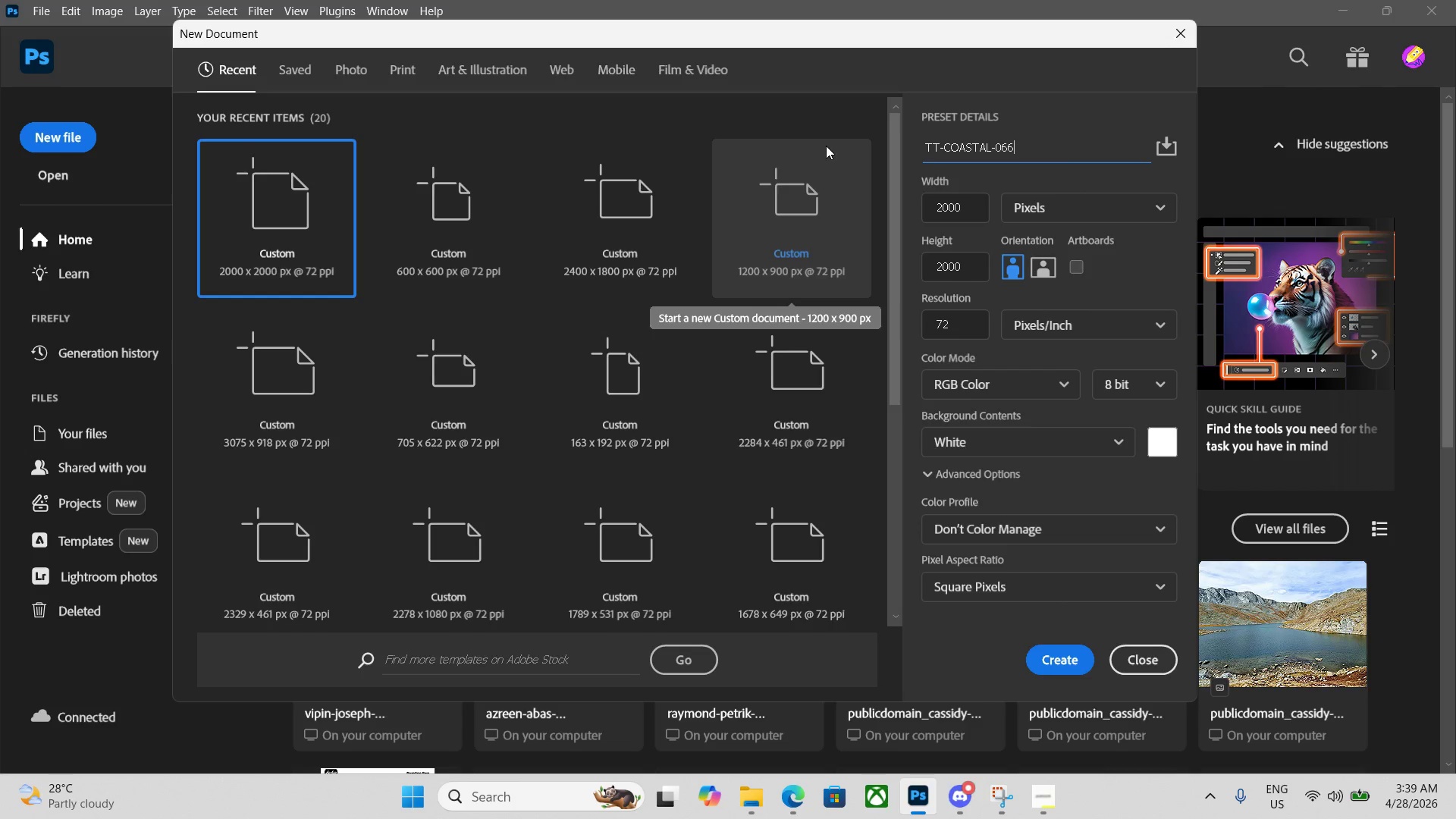 
key(Numpad6)
 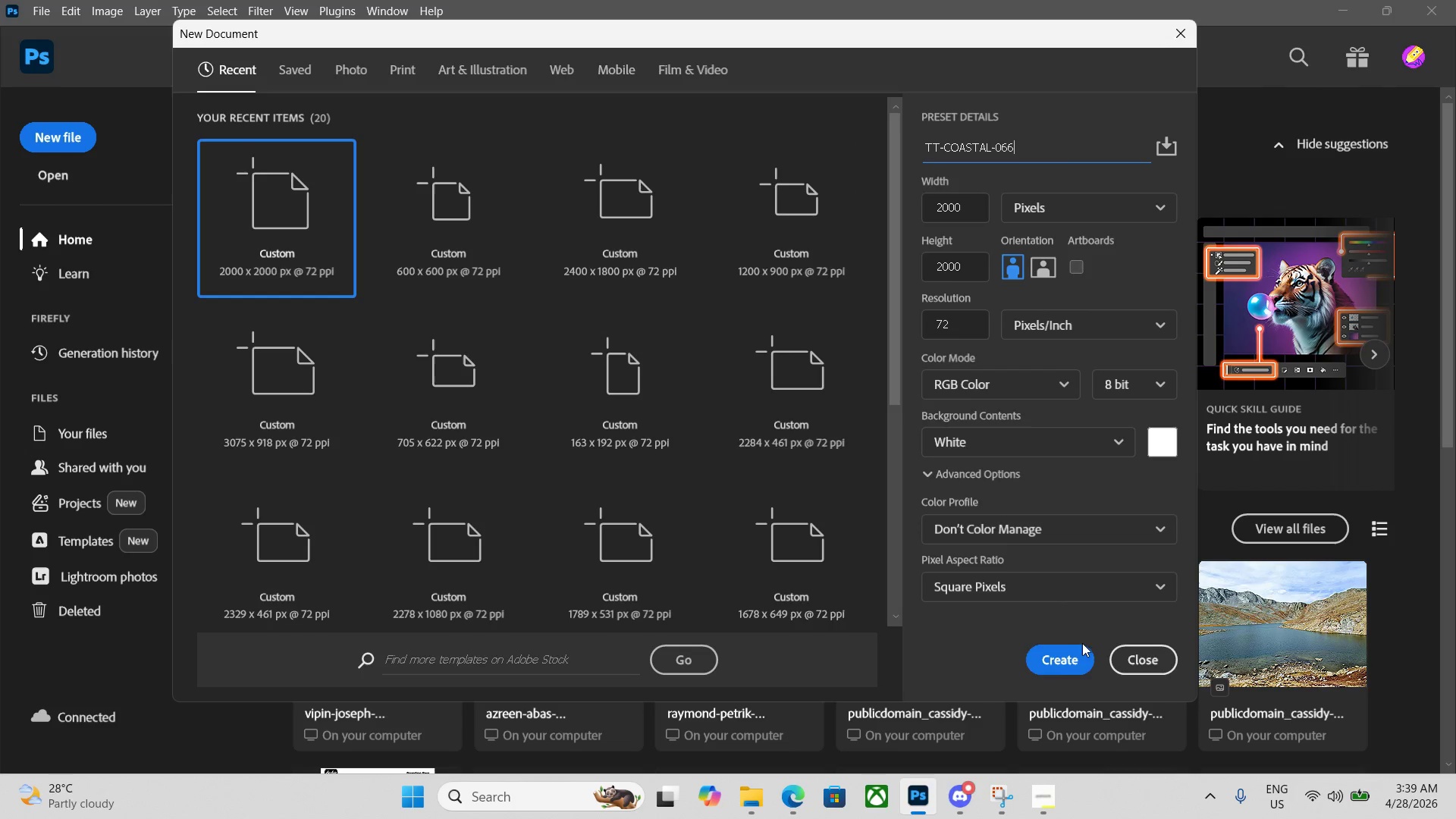 
left_click([1068, 651])
 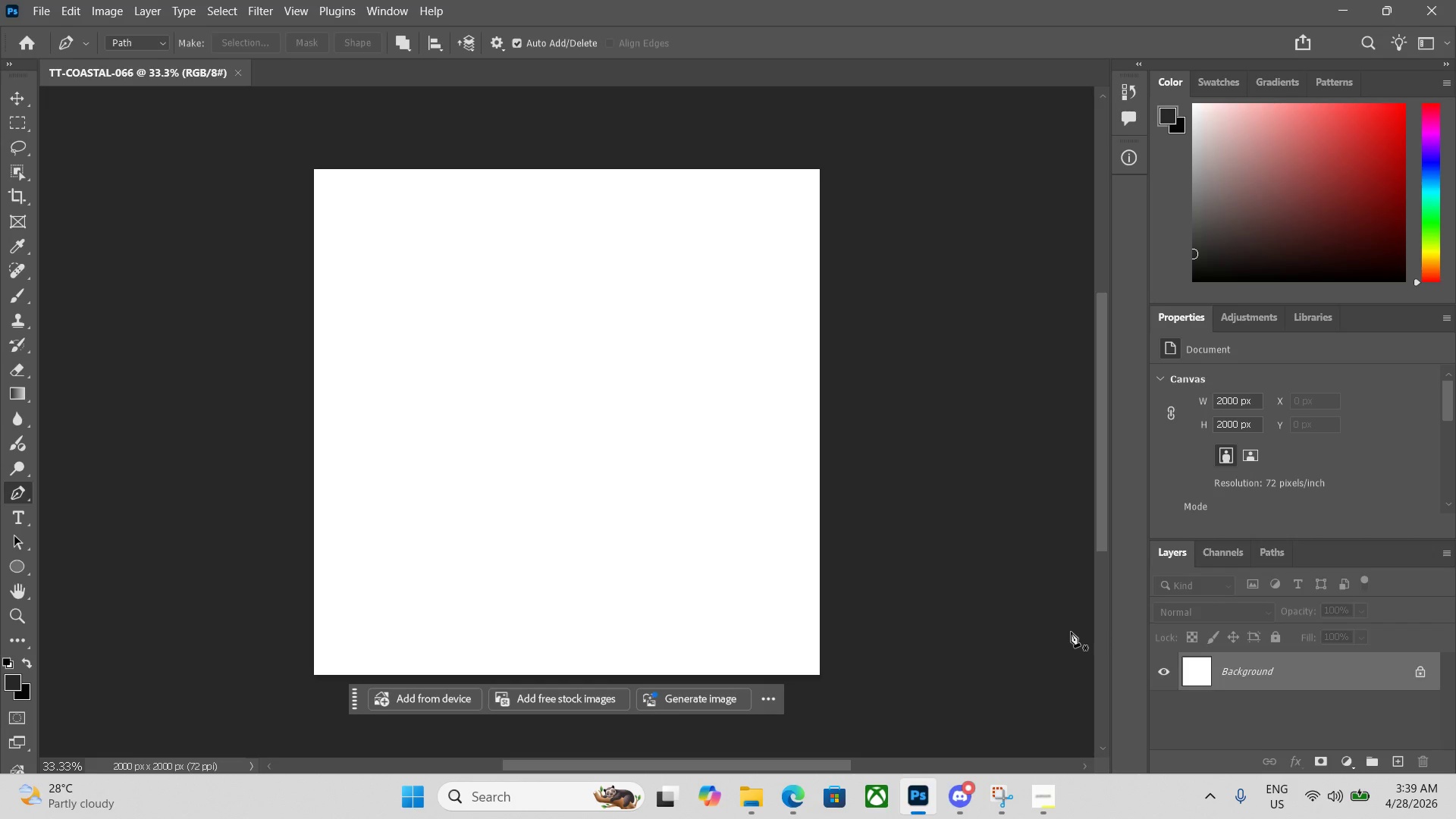 
wait(5.45)
 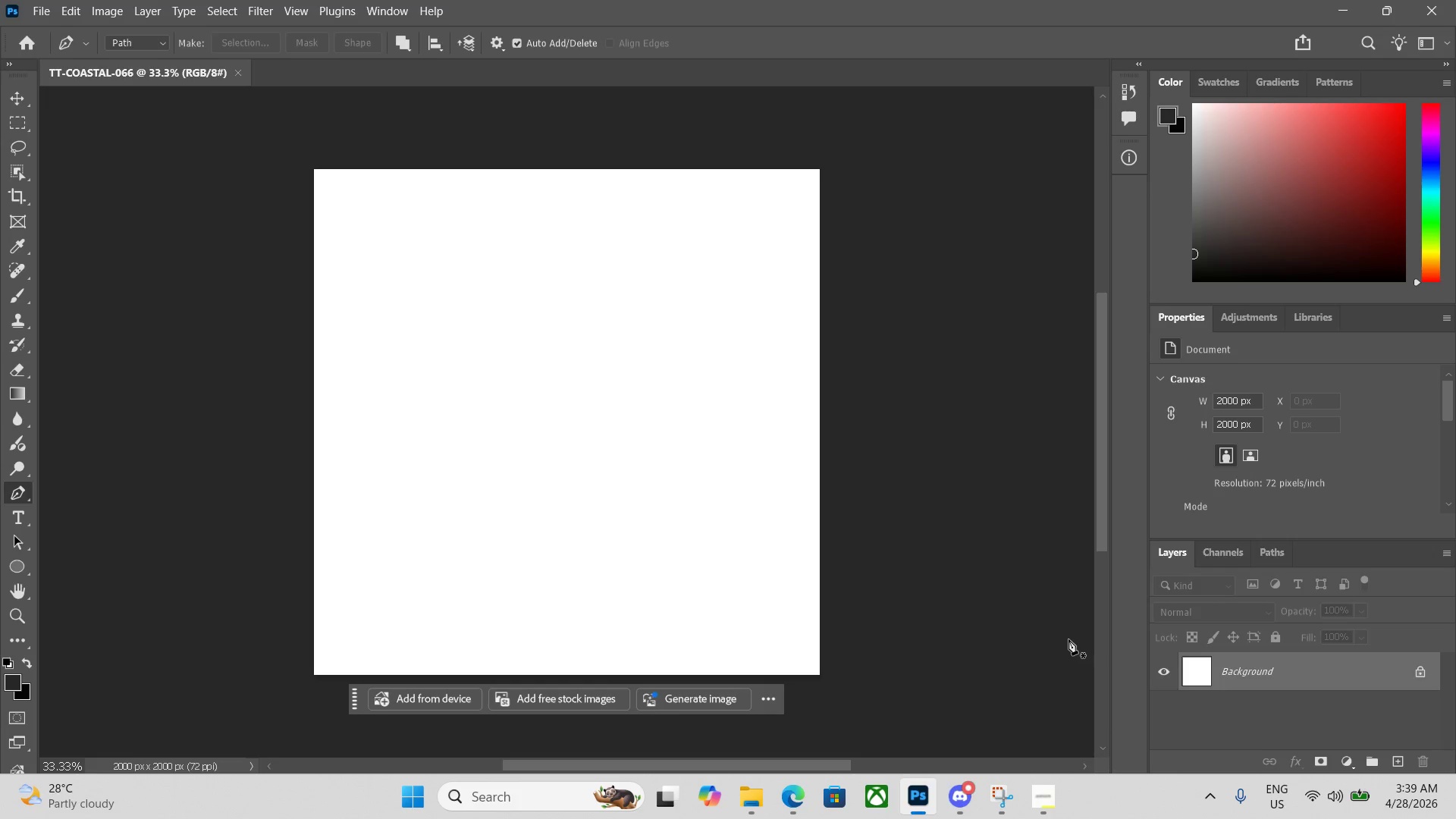 
left_click([1388, 0])
 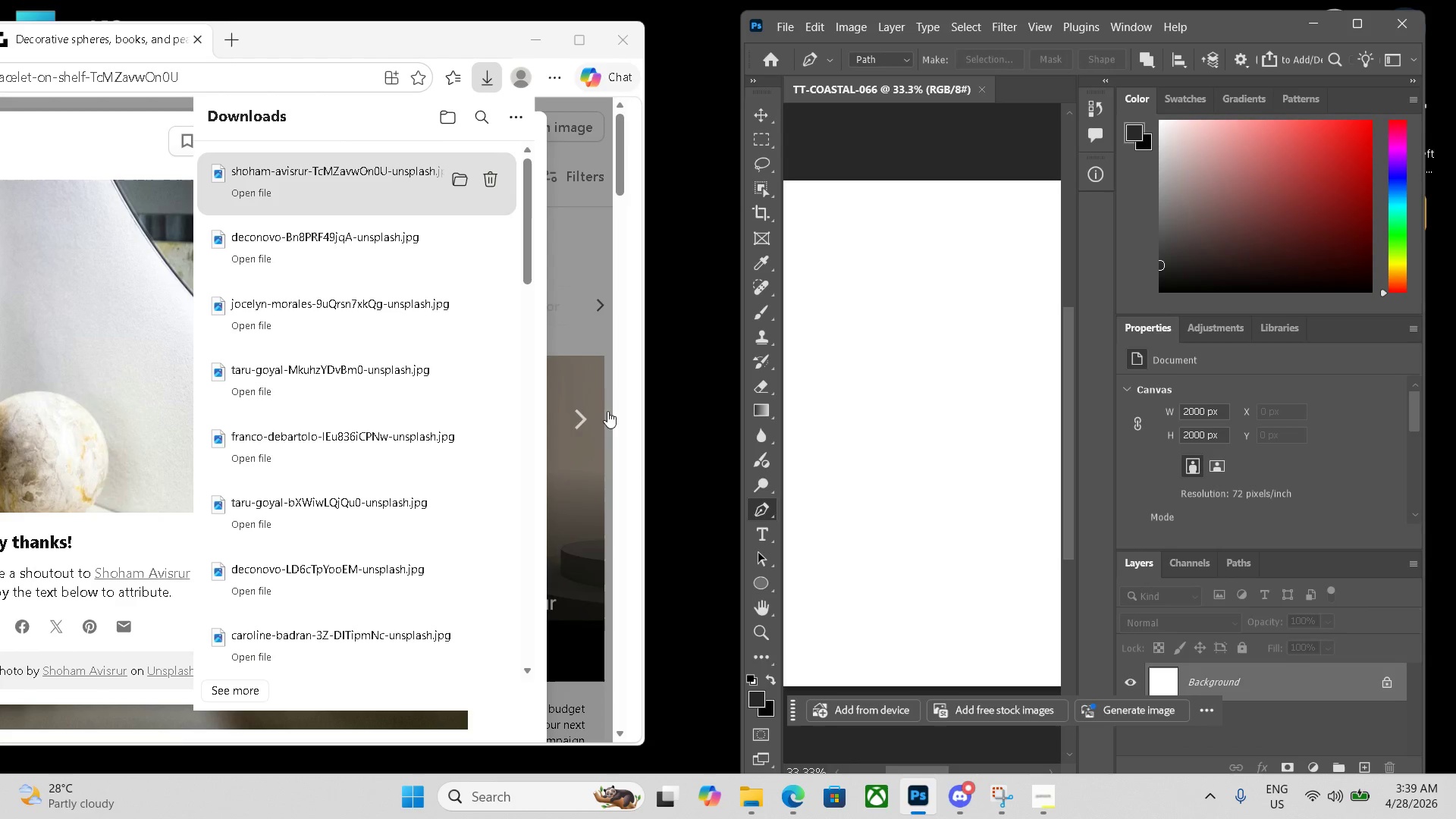 
left_click([593, 414])
 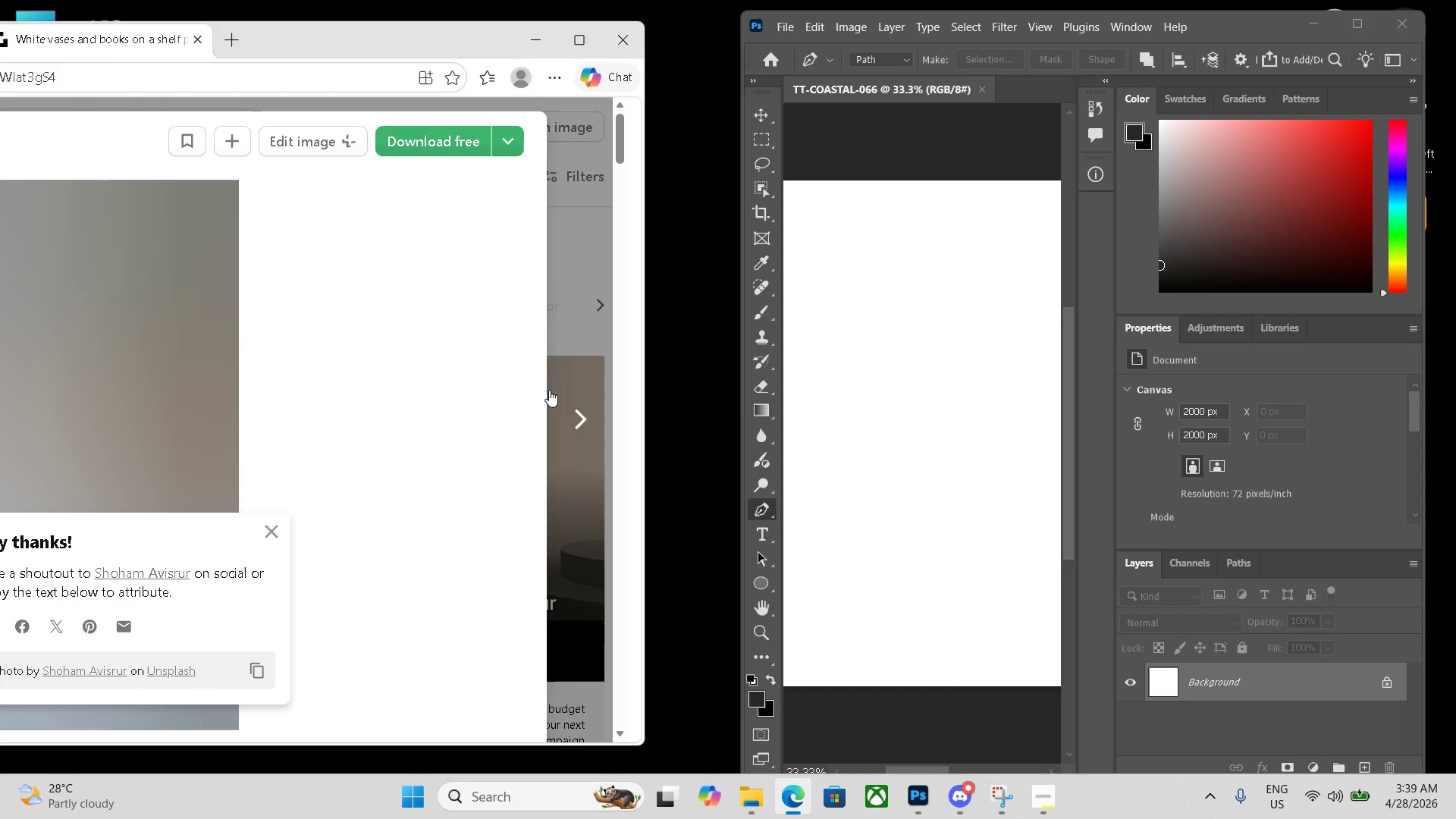 
left_click([431, 140])
 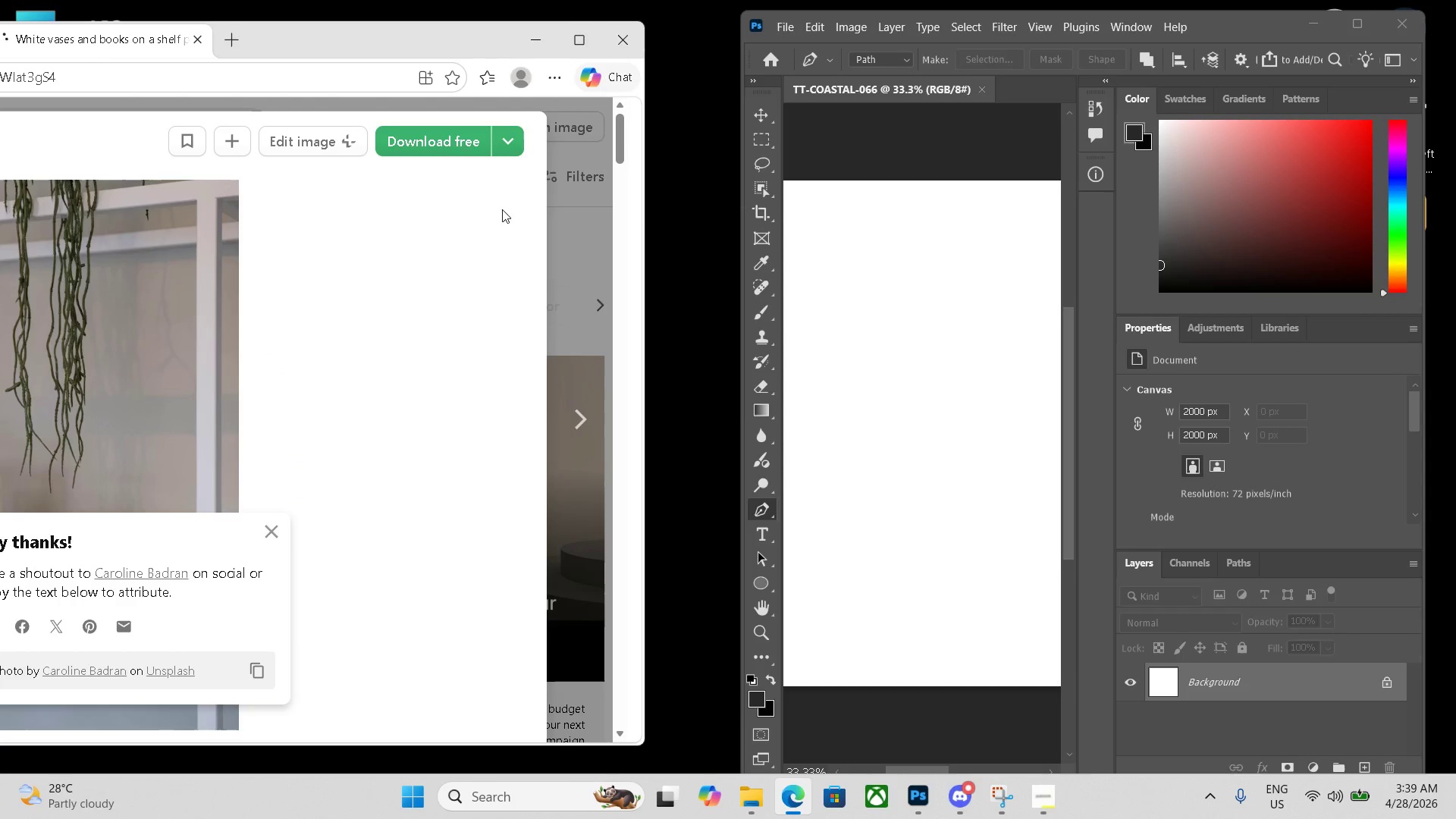 
left_click([458, 144])
 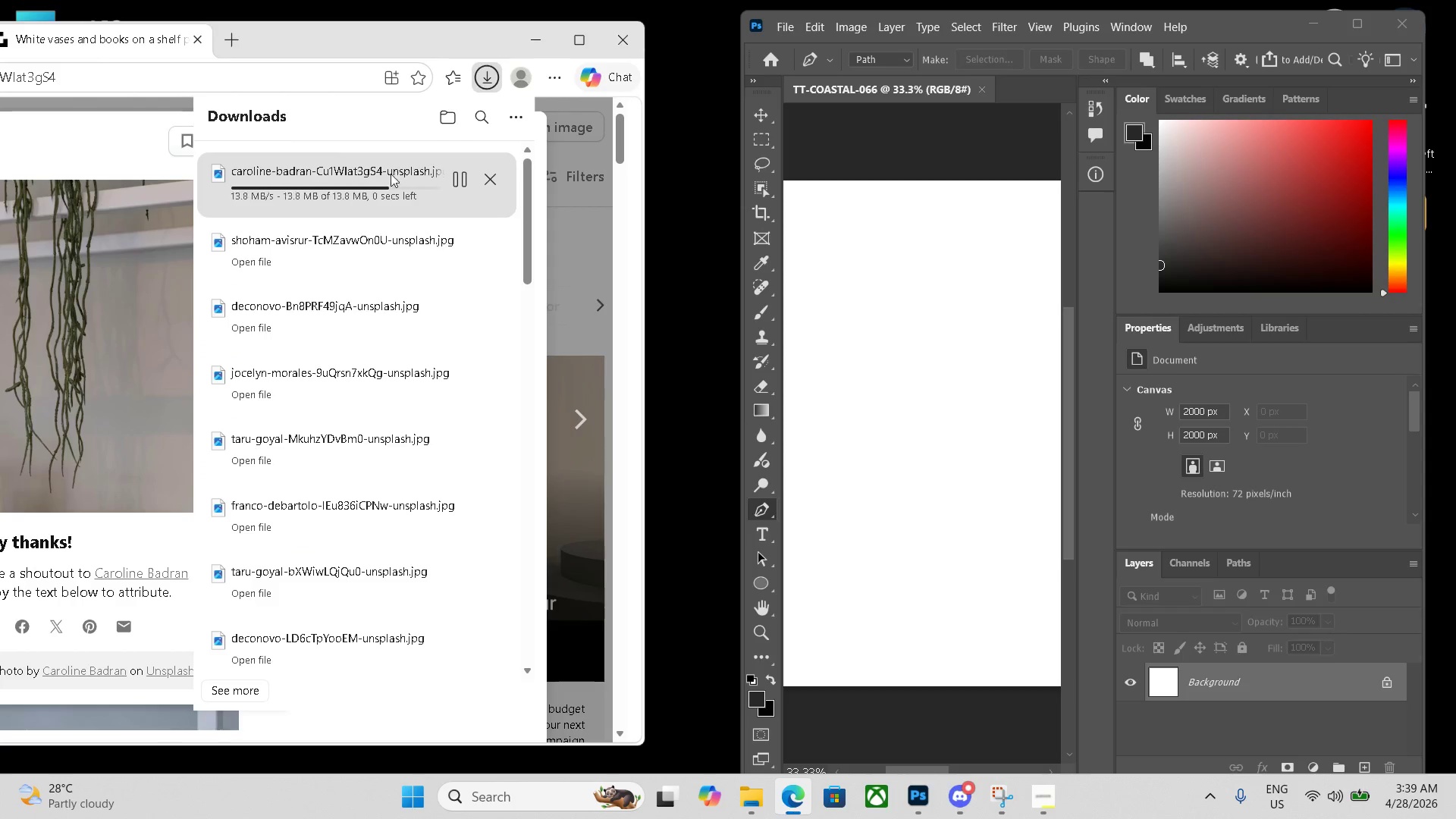 
left_click_drag(start_coordinate=[387, 174], to_coordinate=[881, 263])
 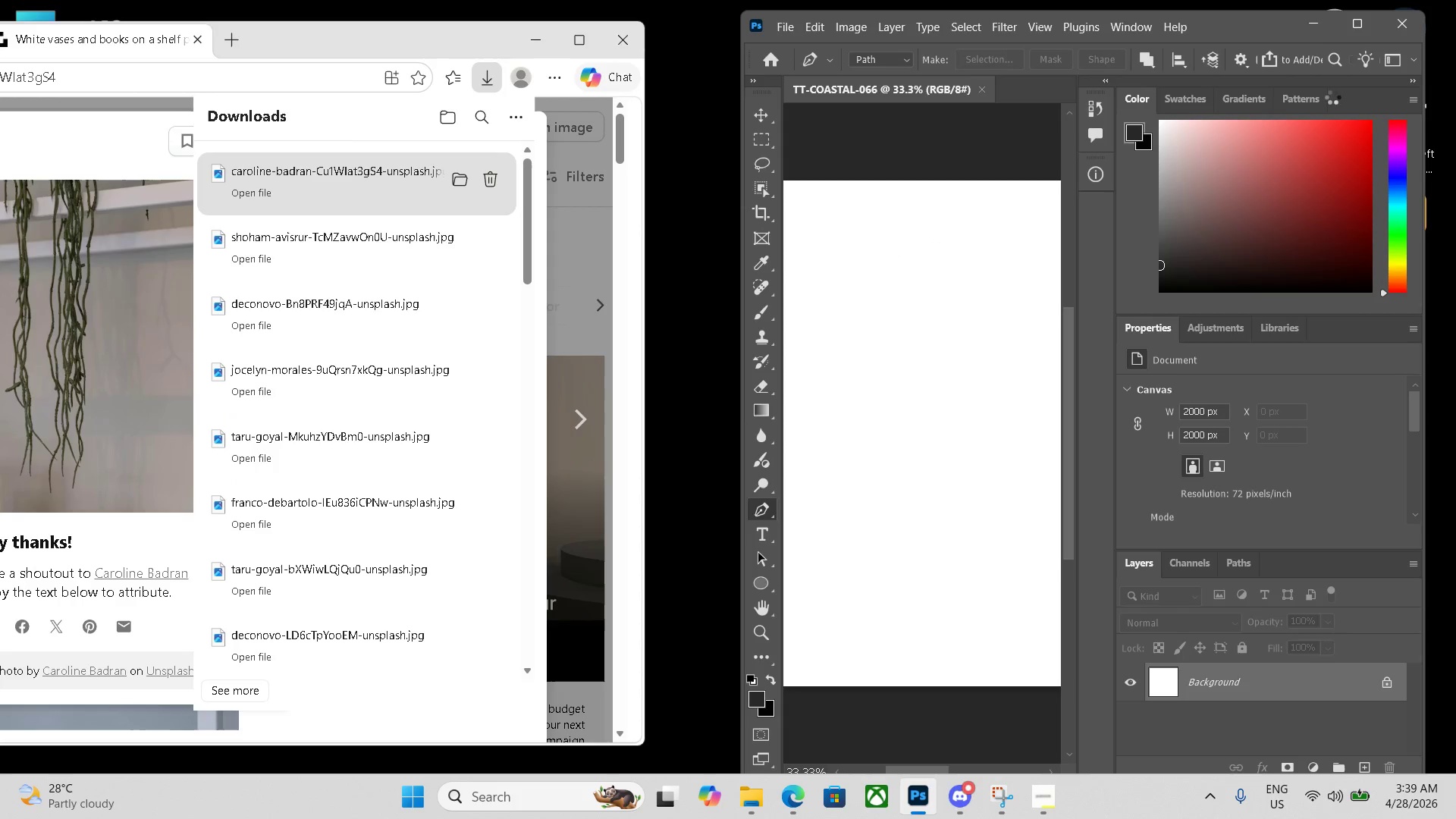 
left_click([1360, 28])
 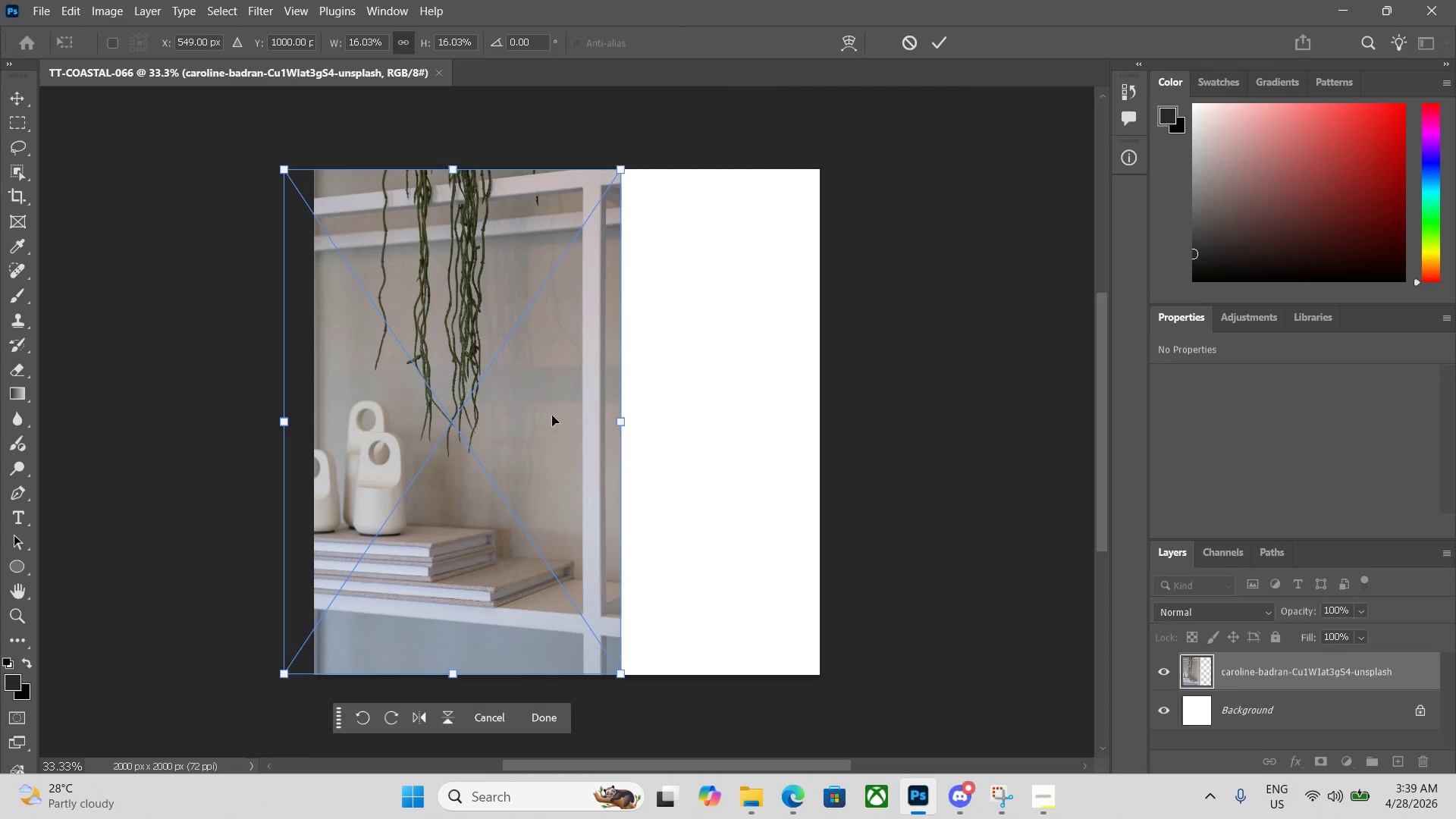 
left_click_drag(start_coordinate=[519, 431], to_coordinate=[623, 433])
 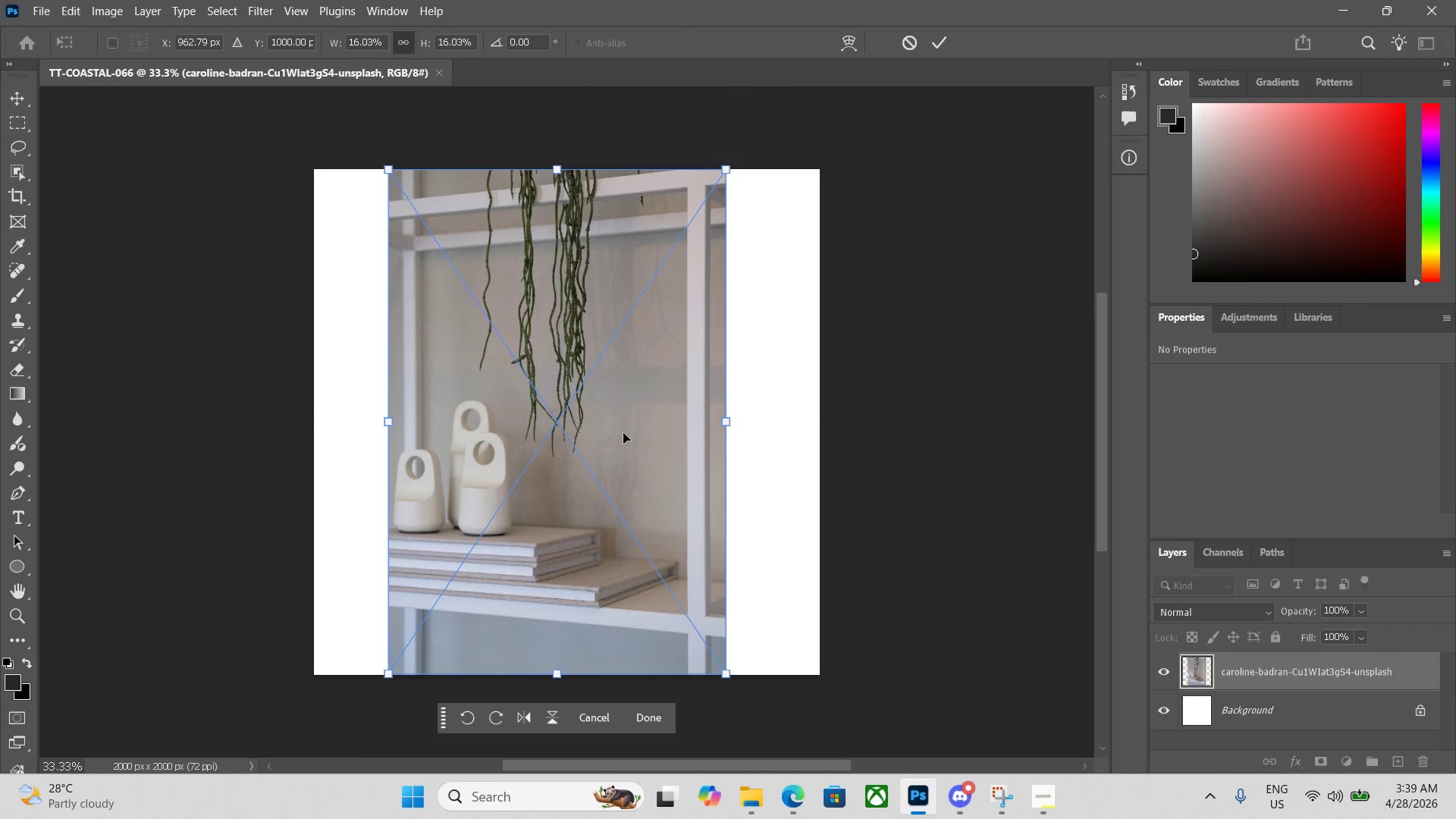 
key(Enter)
 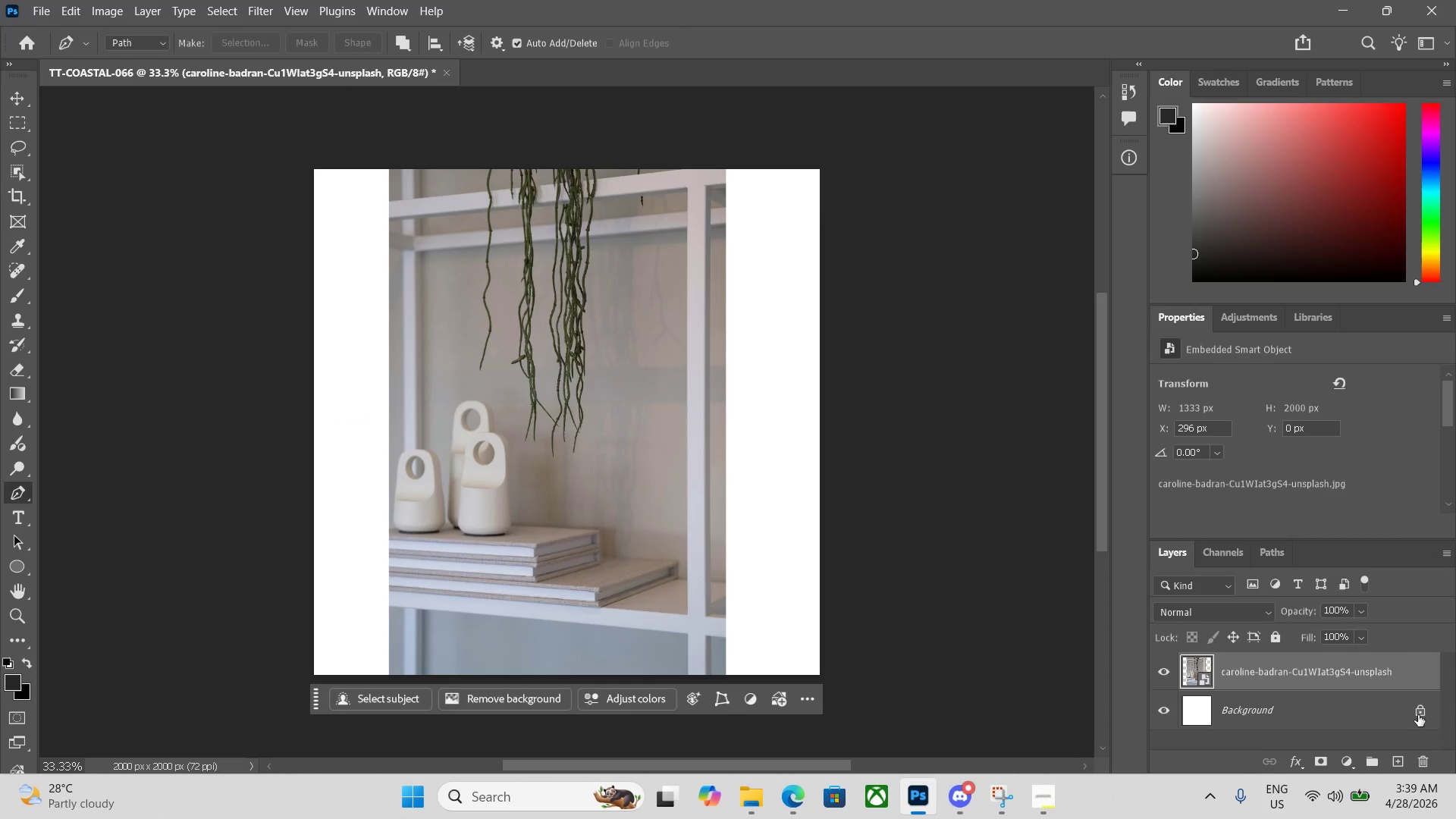 
left_click([1426, 716])
 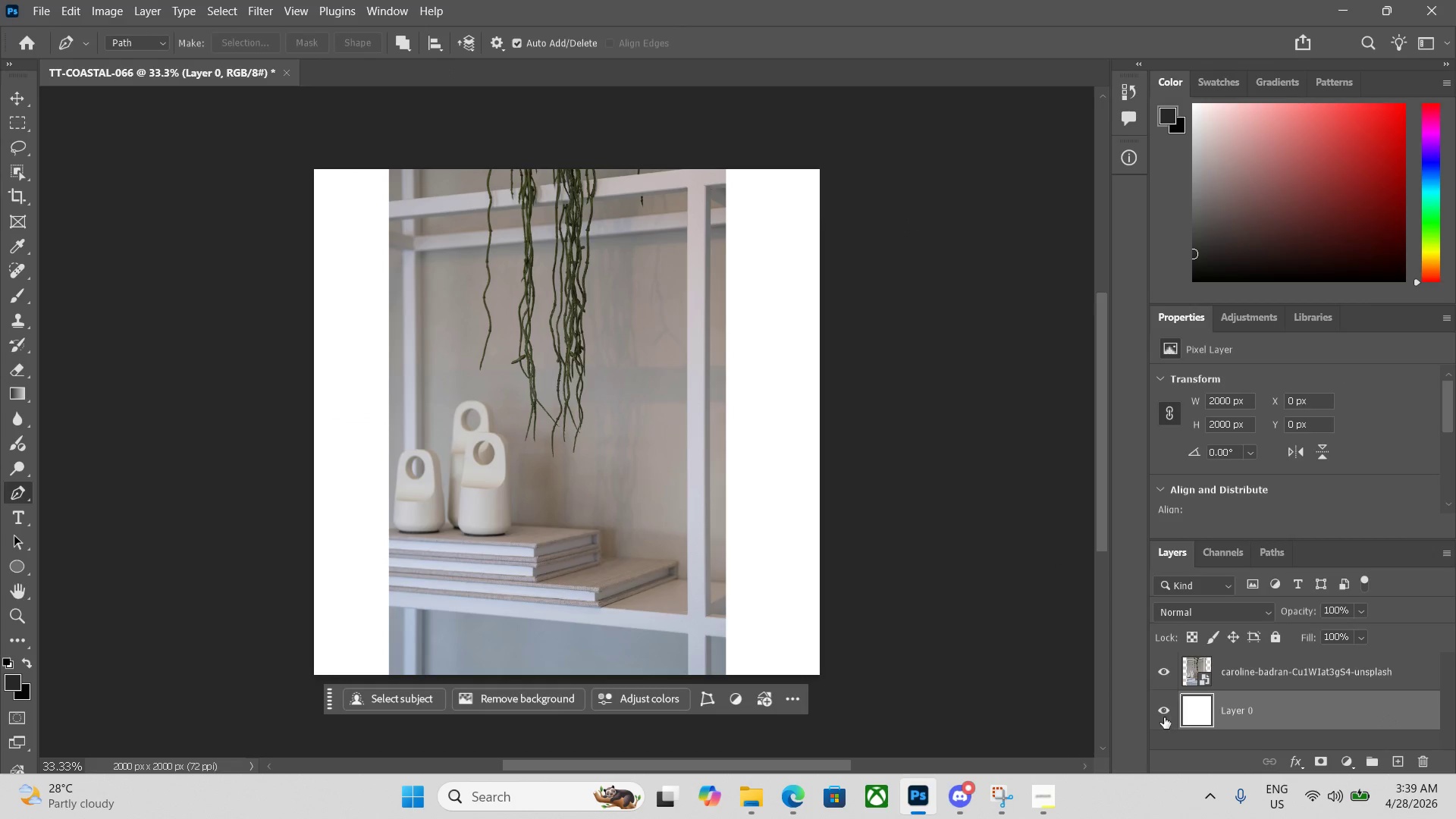 
left_click([1162, 717])
 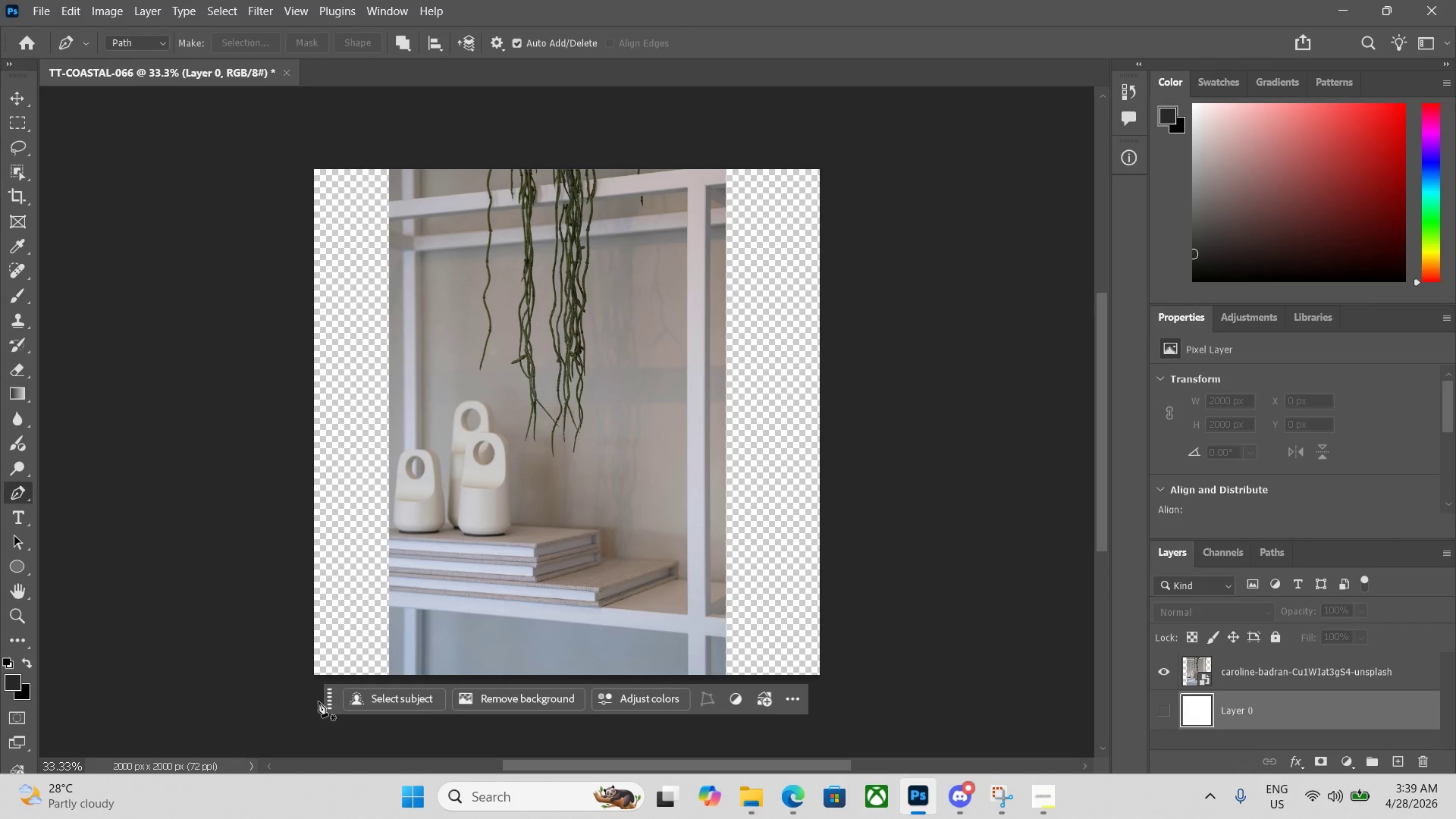 
left_click_drag(start_coordinate=[326, 701], to_coordinate=[309, 759])
 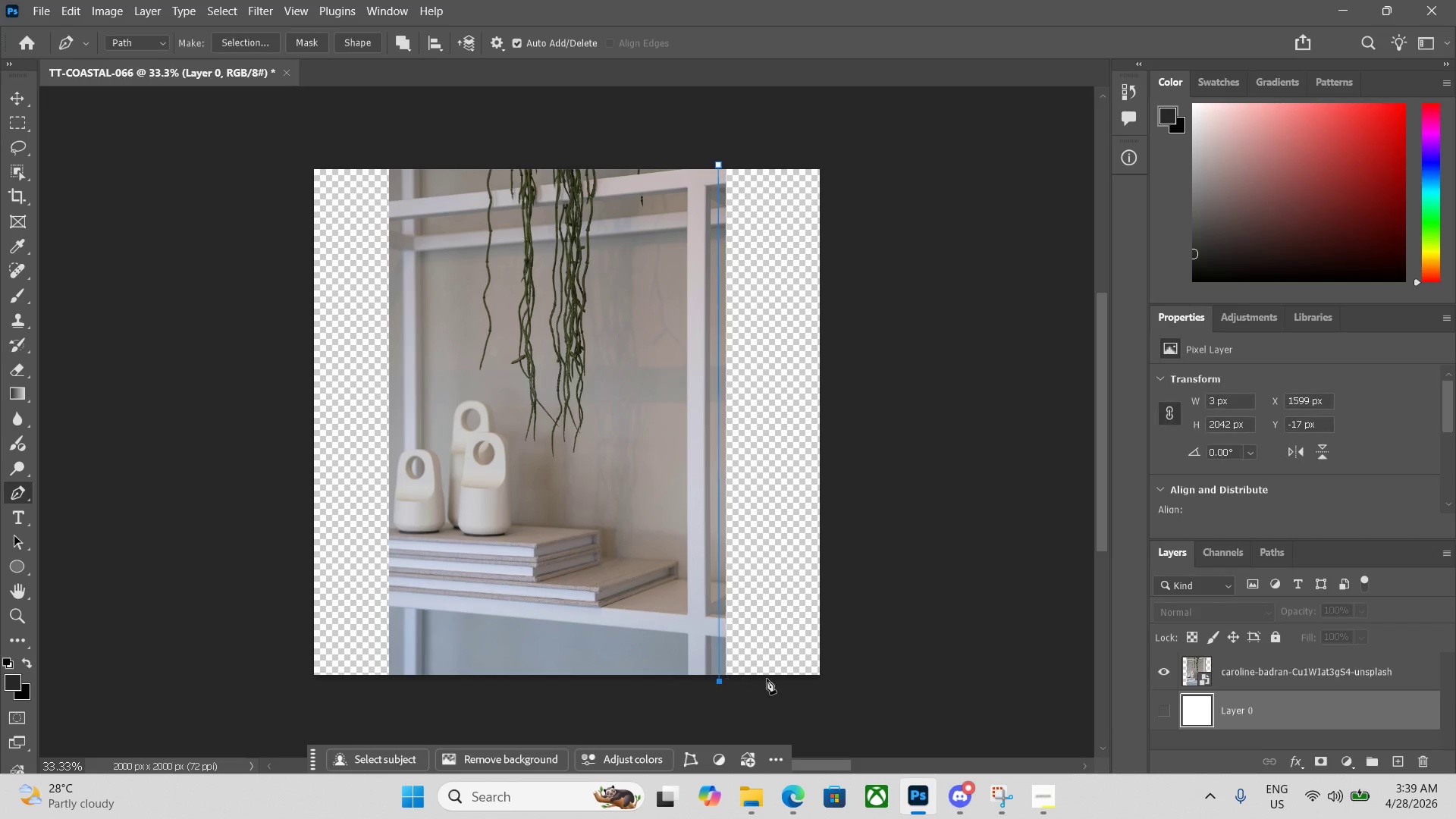 
left_click([827, 679])
 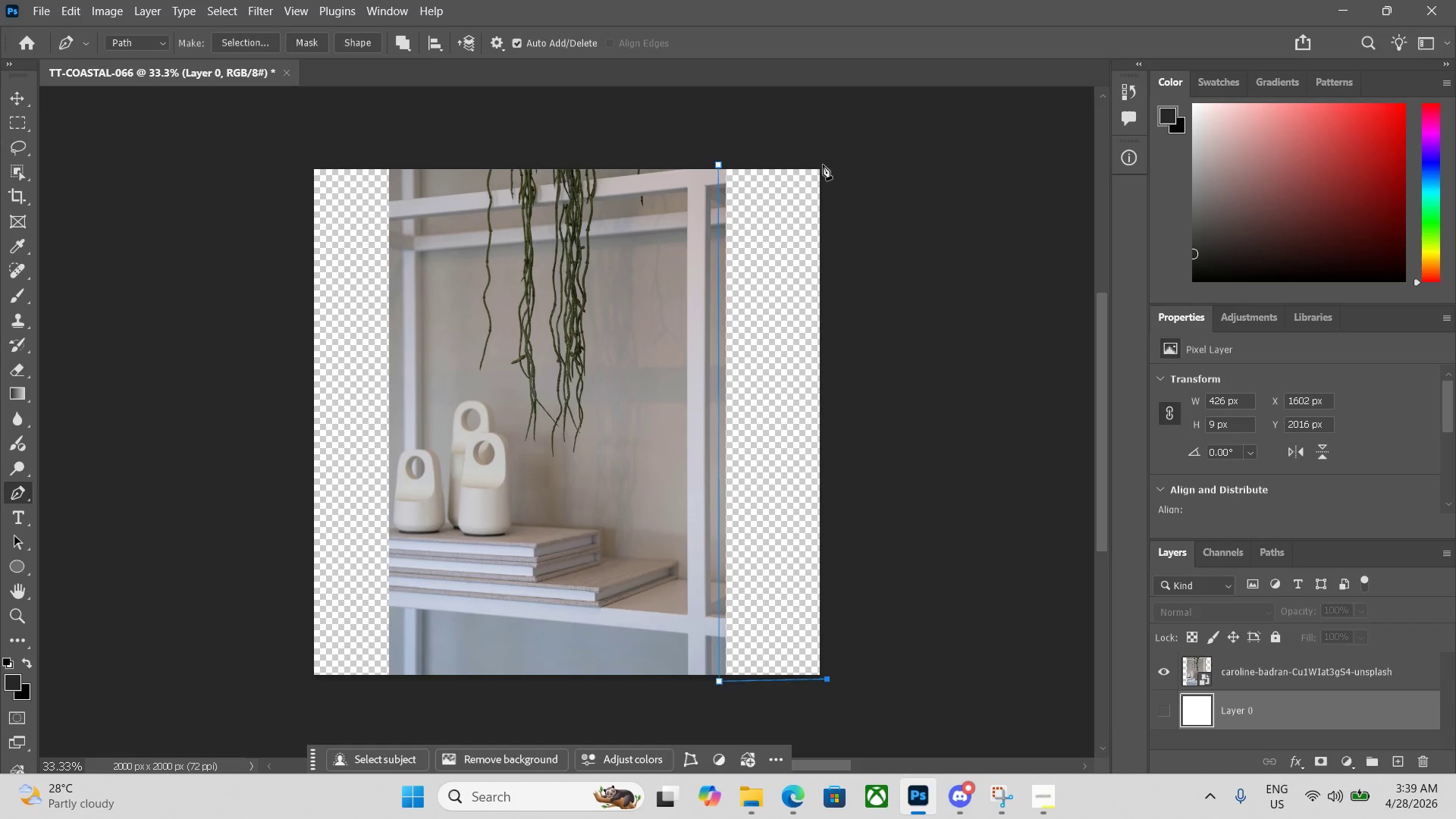 
left_click([823, 162])
 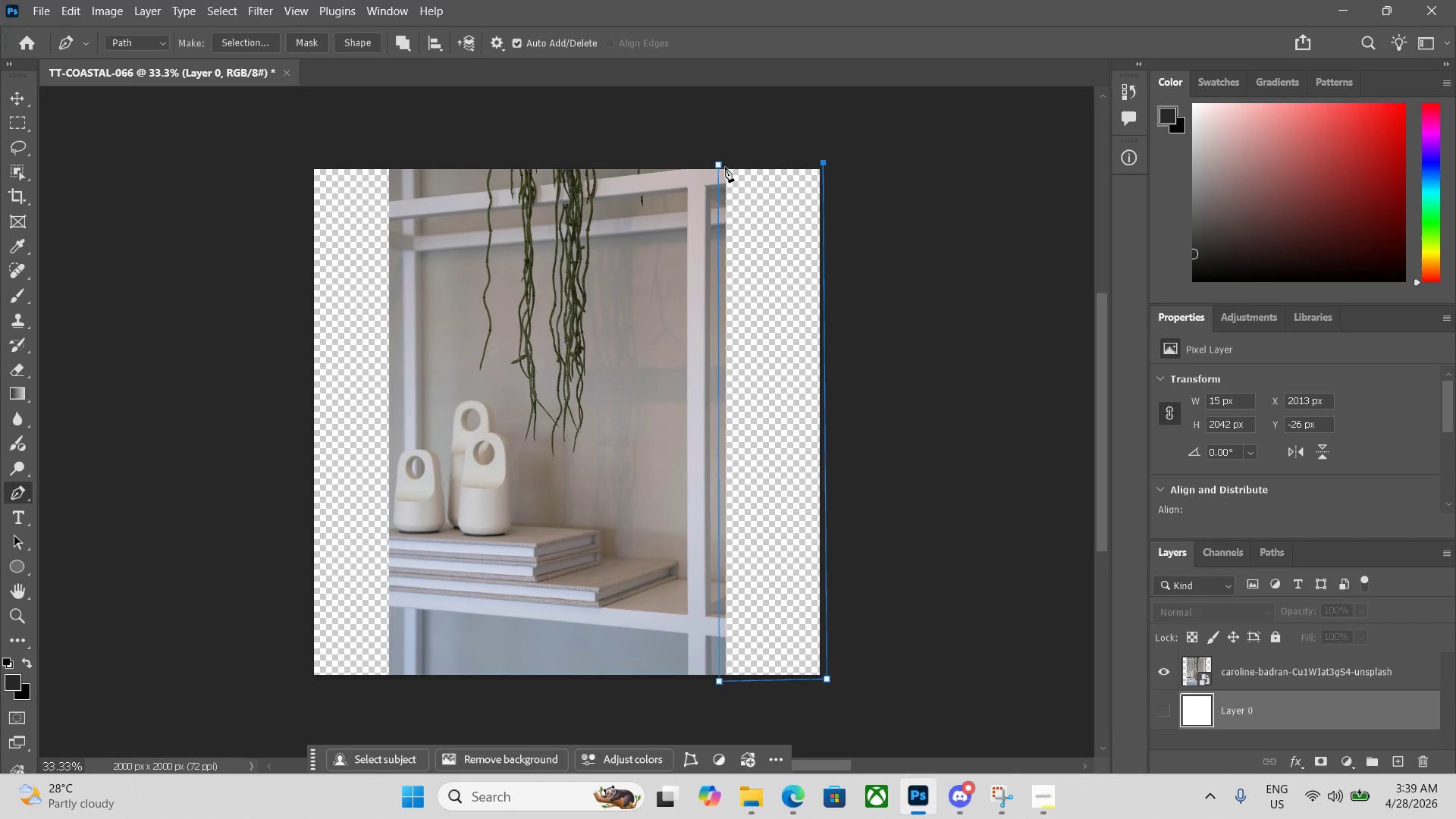 
left_click([720, 166])
 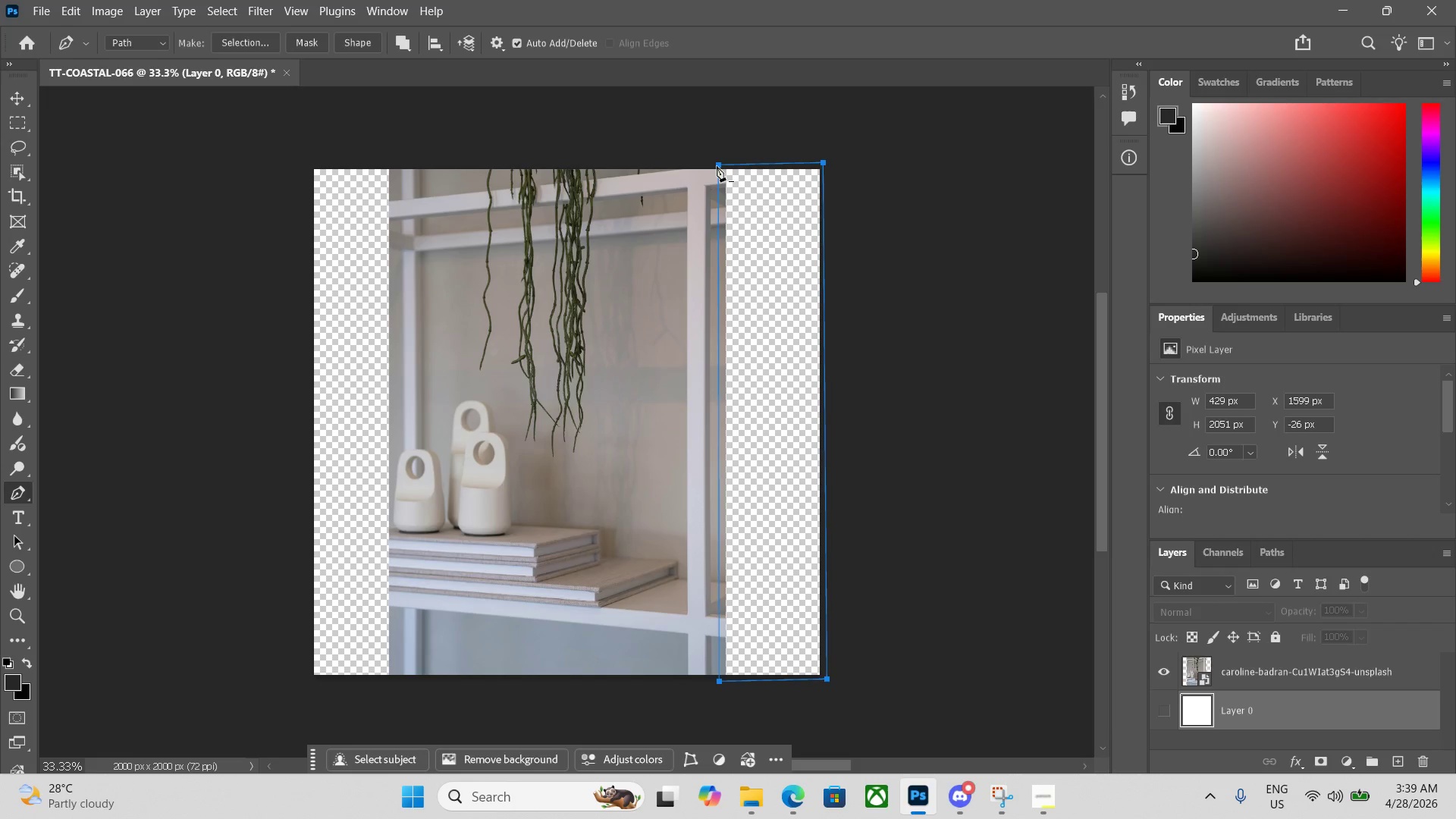 
key(Control+Enter)
 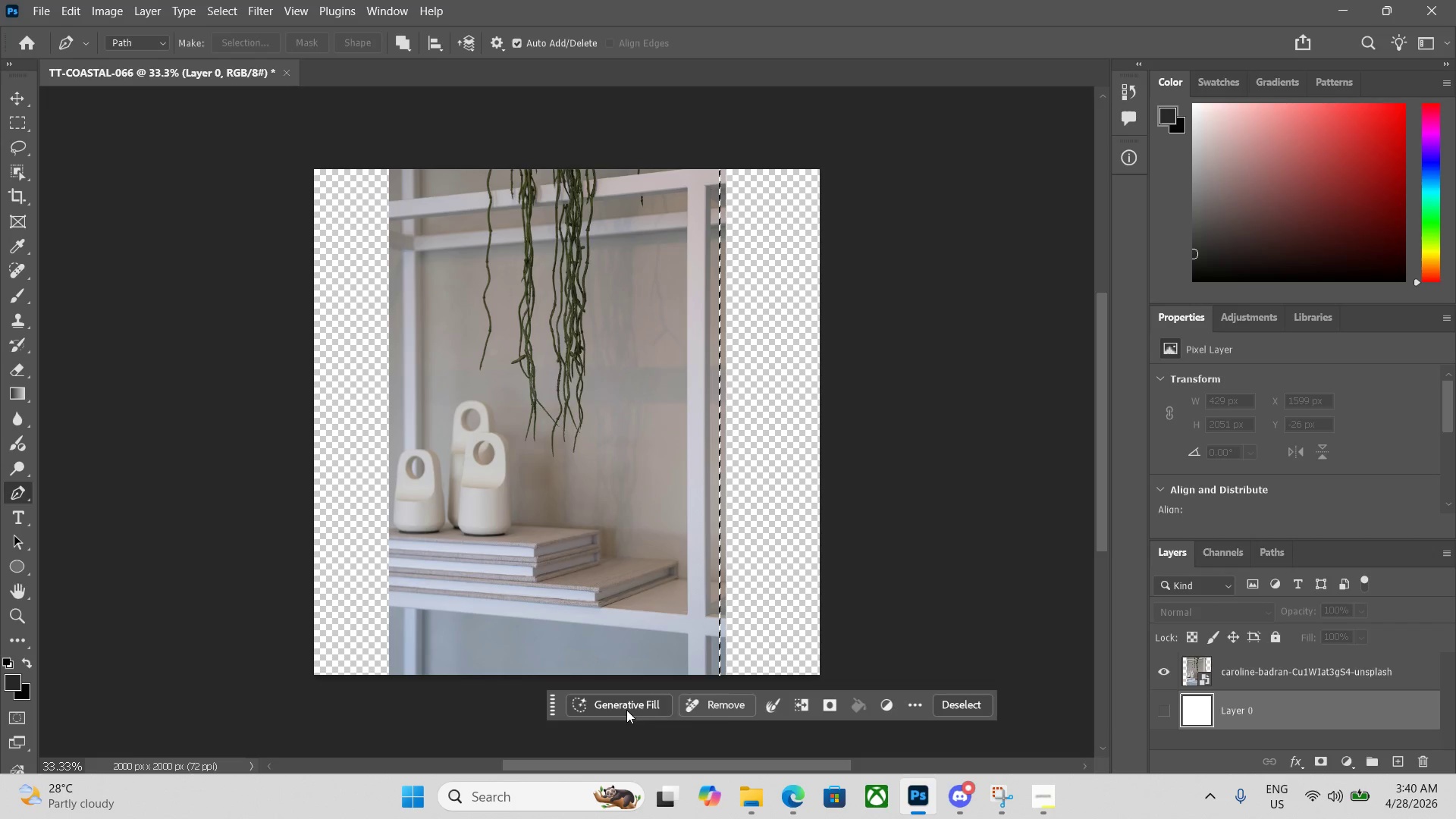 
left_click([1253, 676])
 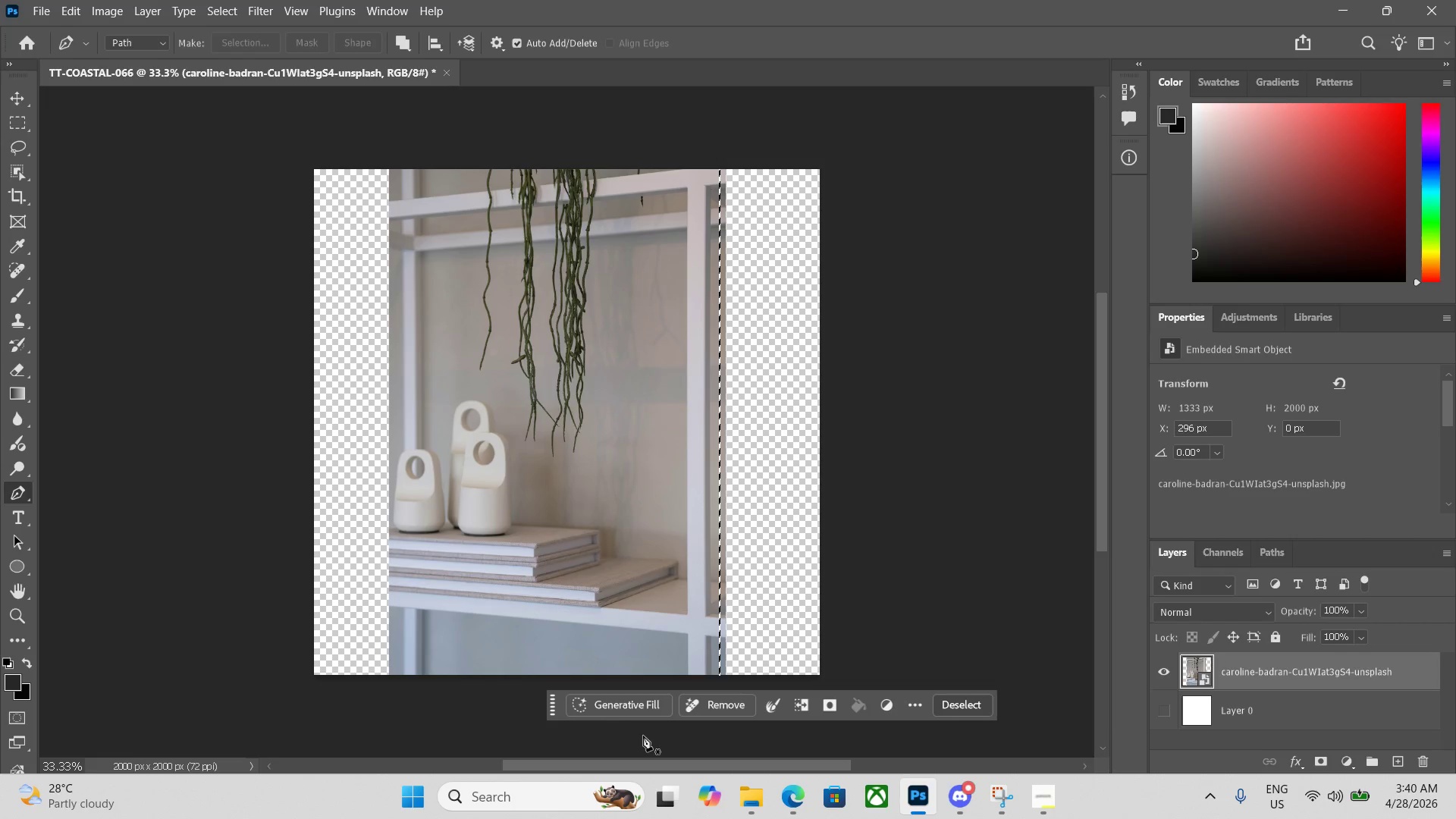 
left_click([620, 708])
 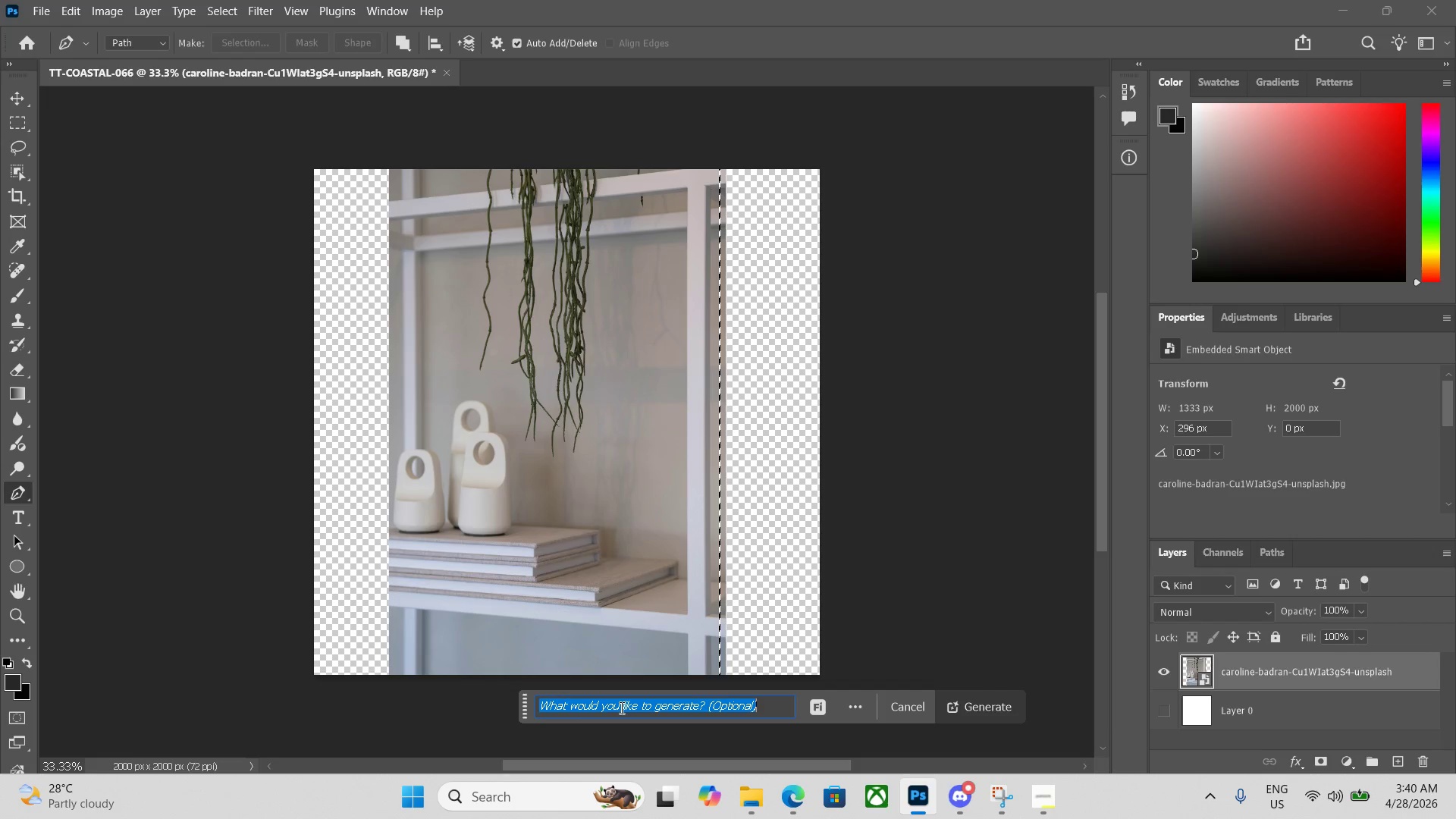 
key(Enter)
 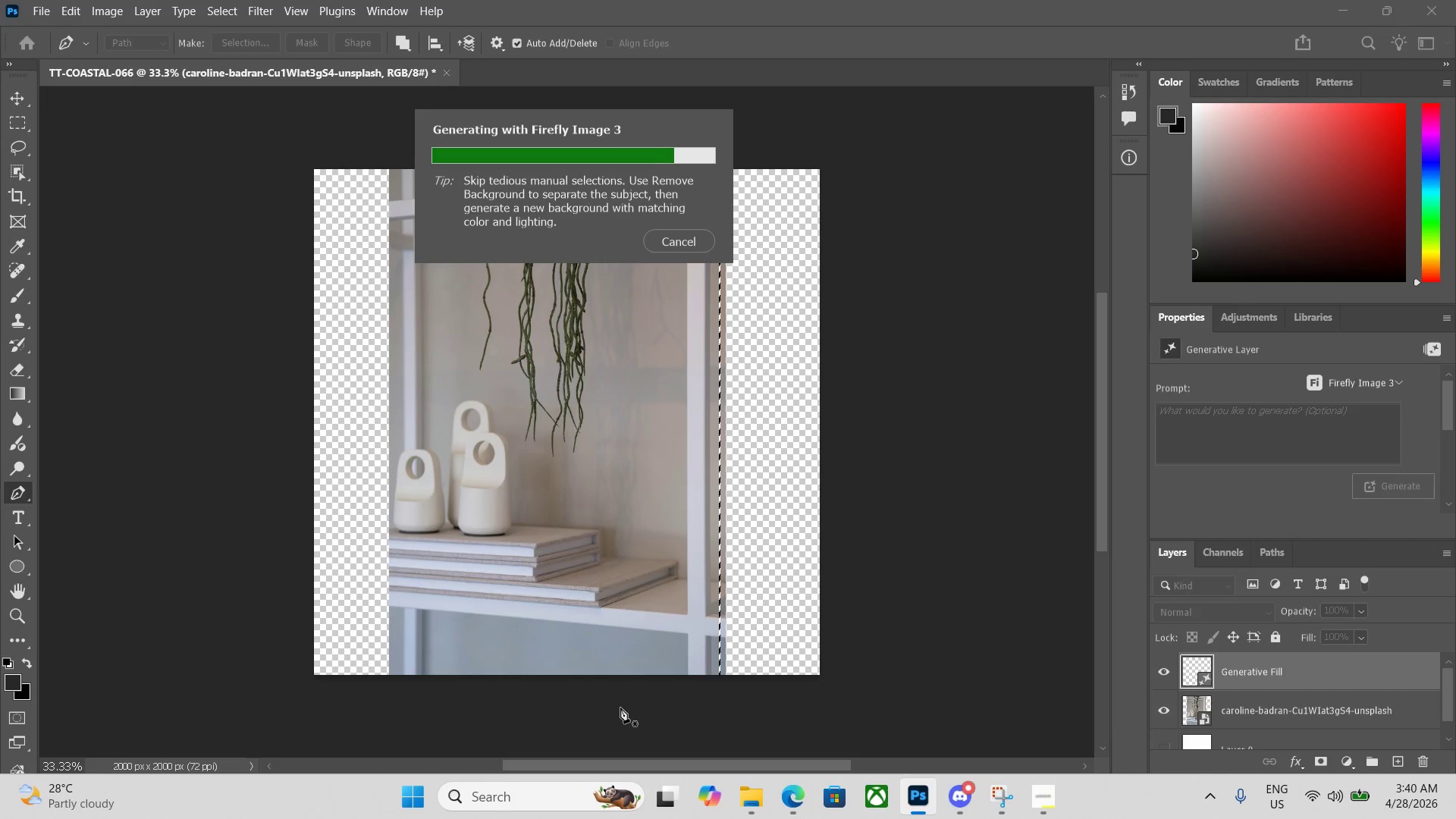 
wait(19.16)
 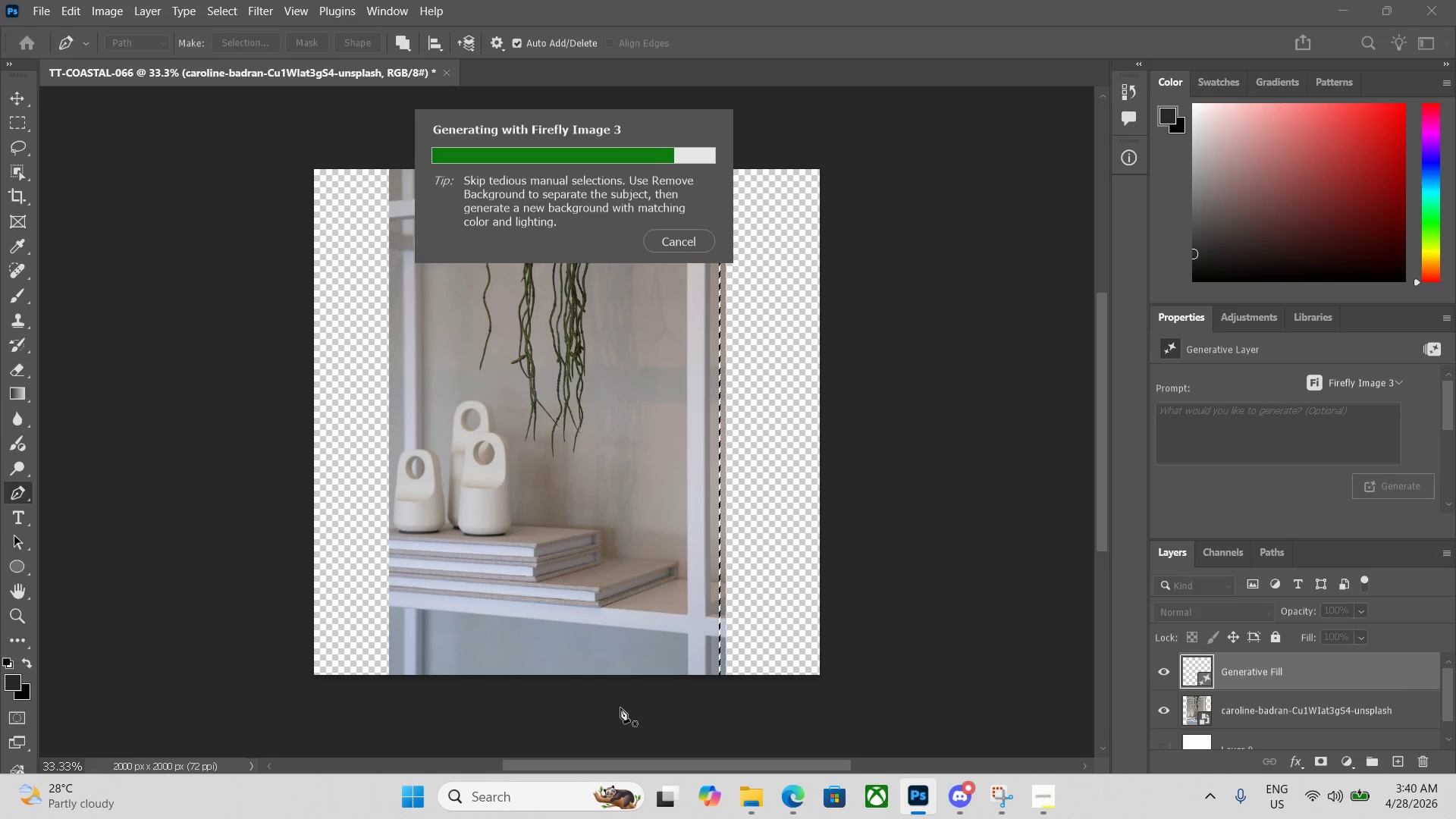 
left_click([310, 163])
 